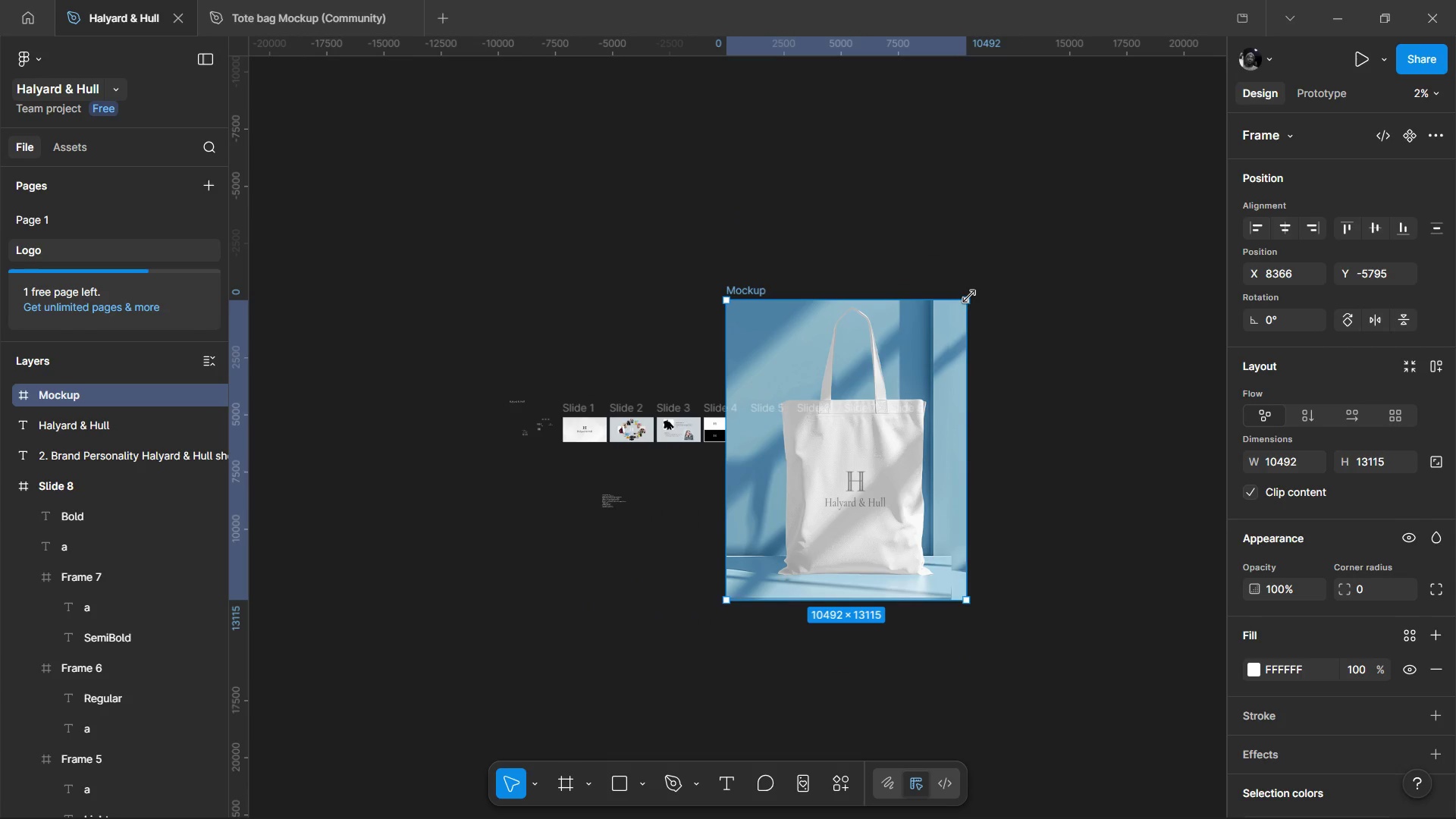 
key(K)
 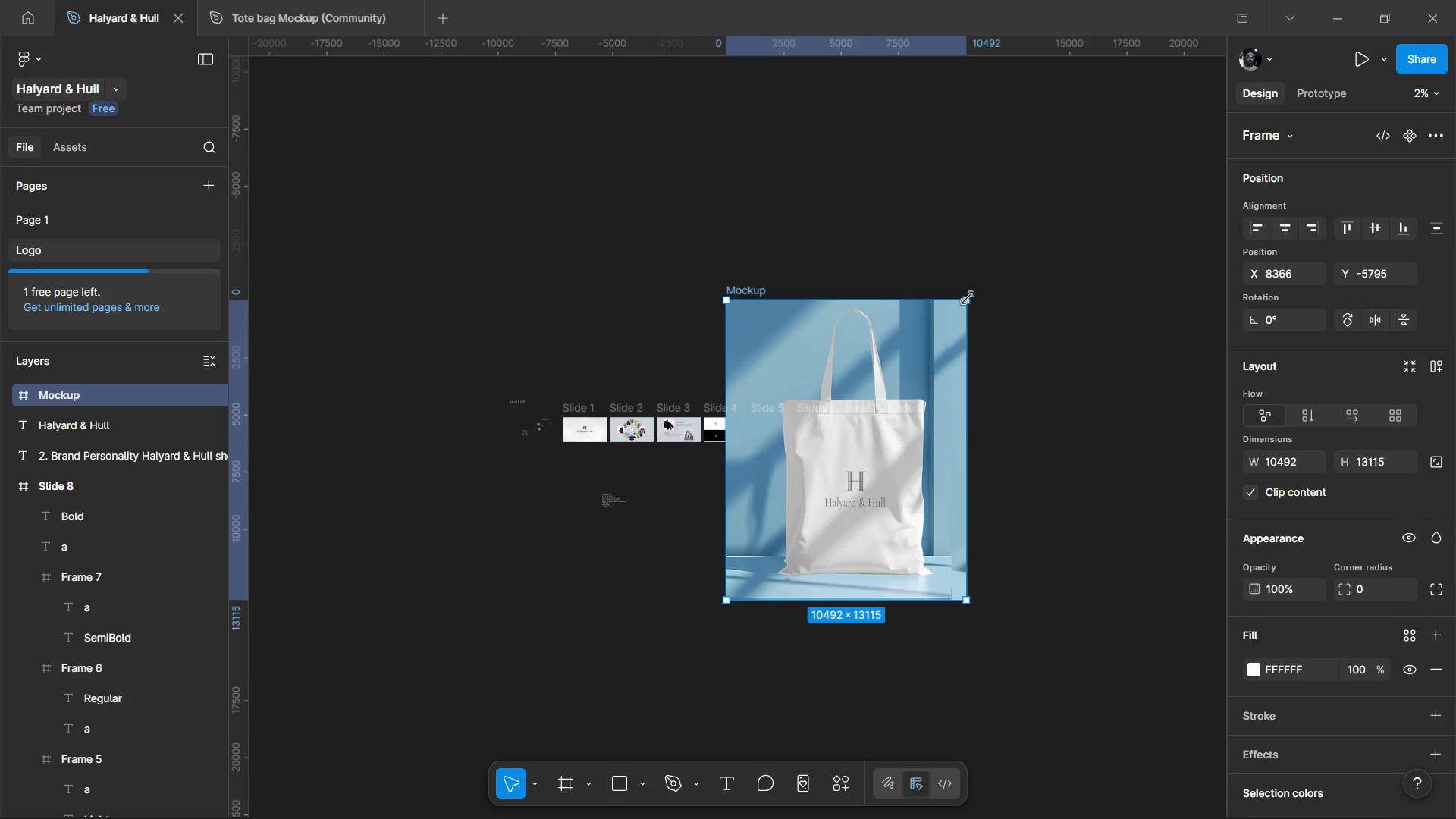 
left_click_drag(start_coordinate=[969, 297], to_coordinate=[766, 532])
 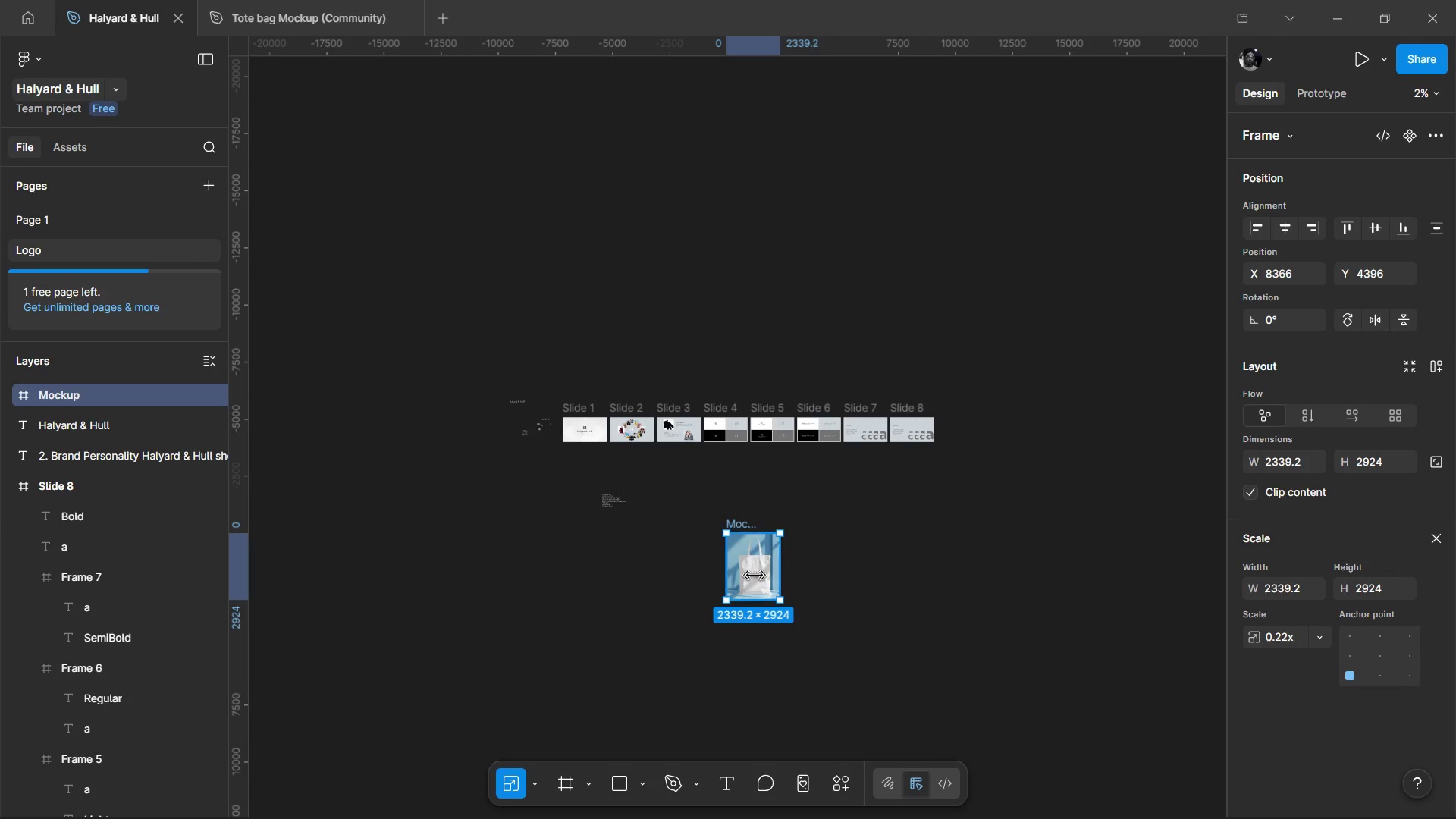 
left_click_drag(start_coordinate=[752, 576], to_coordinate=[981, 441])
 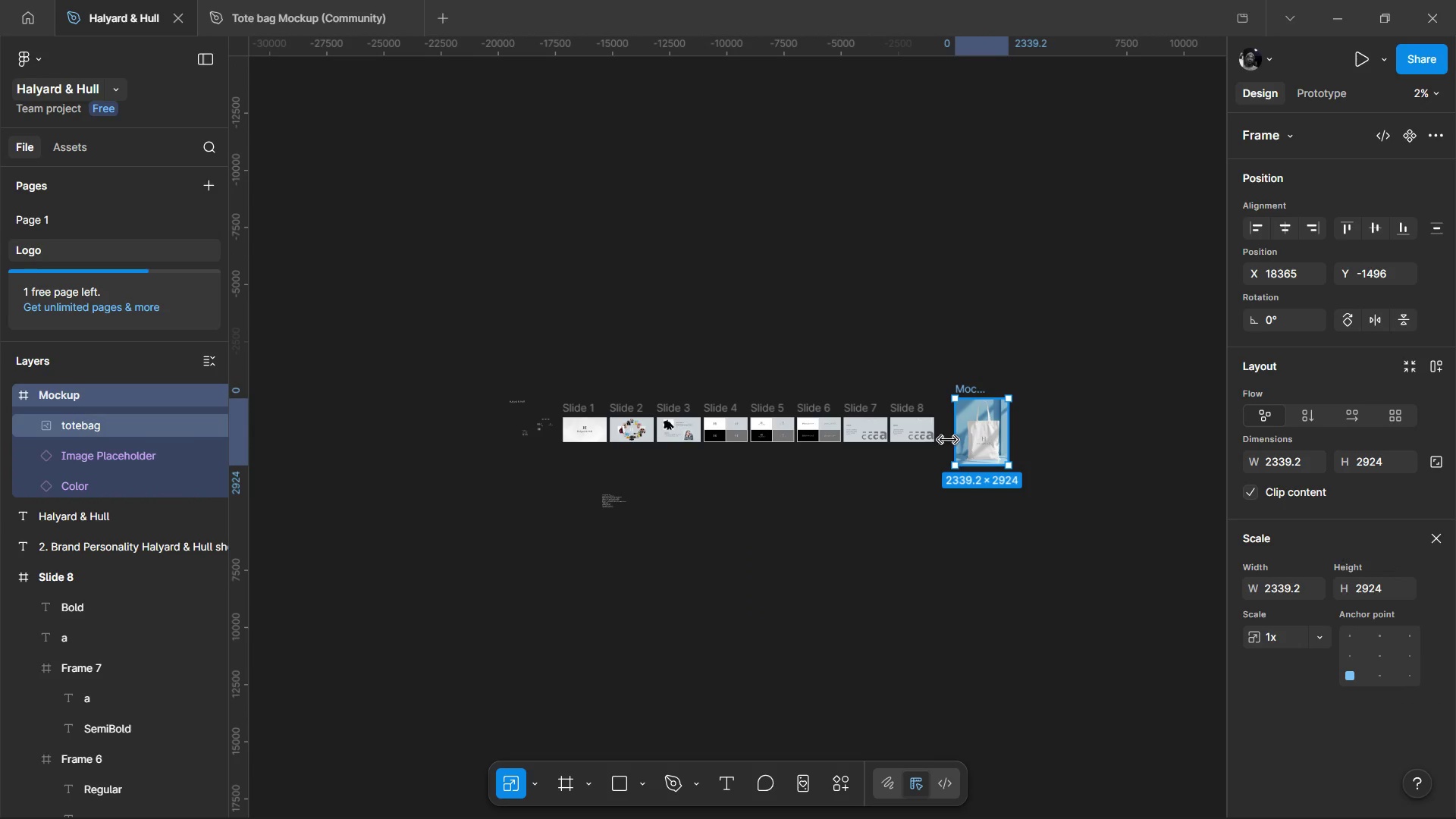 
hold_key(key=ControlLeft, duration=1.31)
scroll: coordinate [908, 443], scroll_direction: up, amount: 9.0
 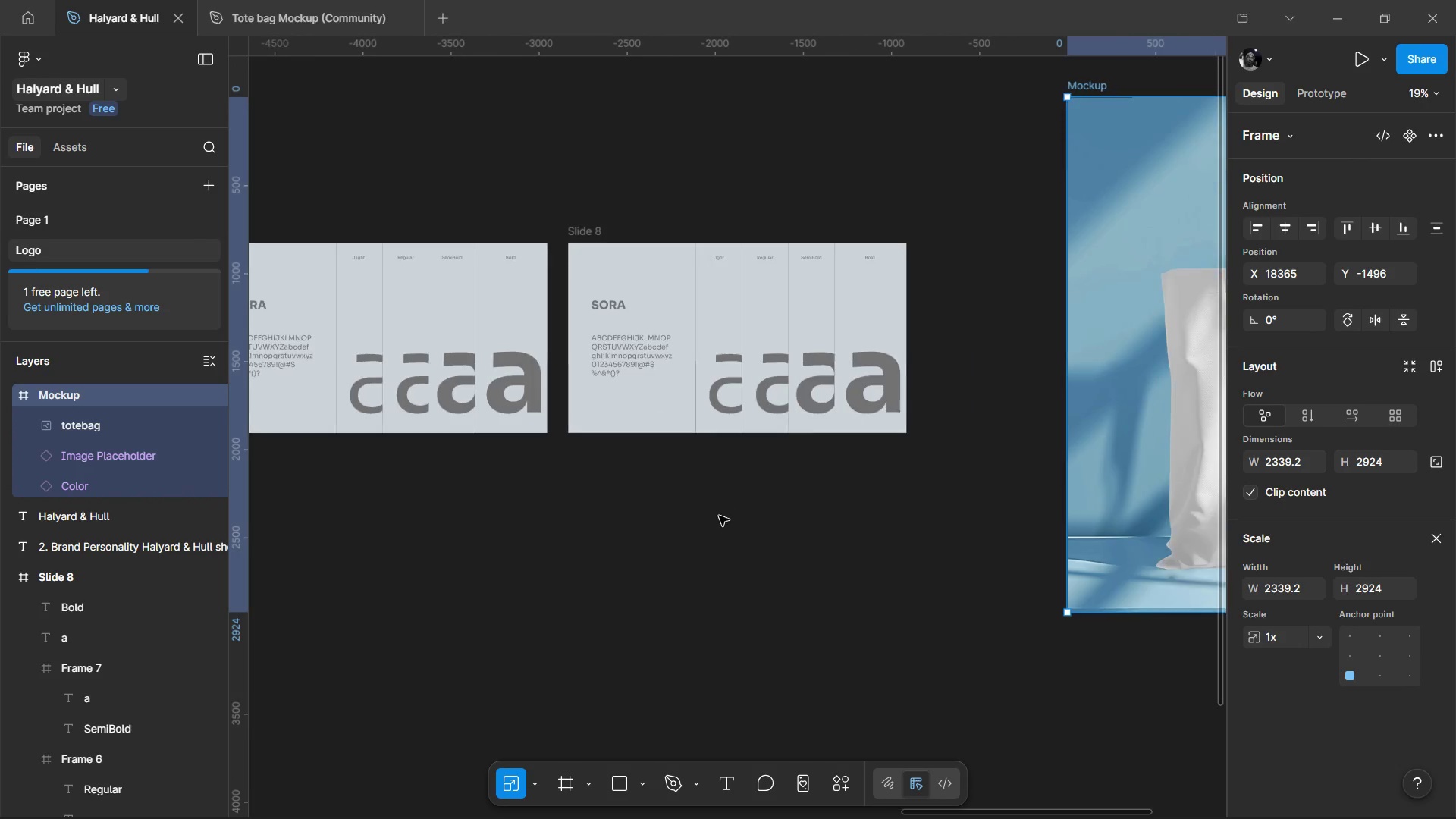 
hold_key(key=ControlLeft, duration=0.75)
scroll: coordinate [718, 517], scroll_direction: down, amount: 2.0
 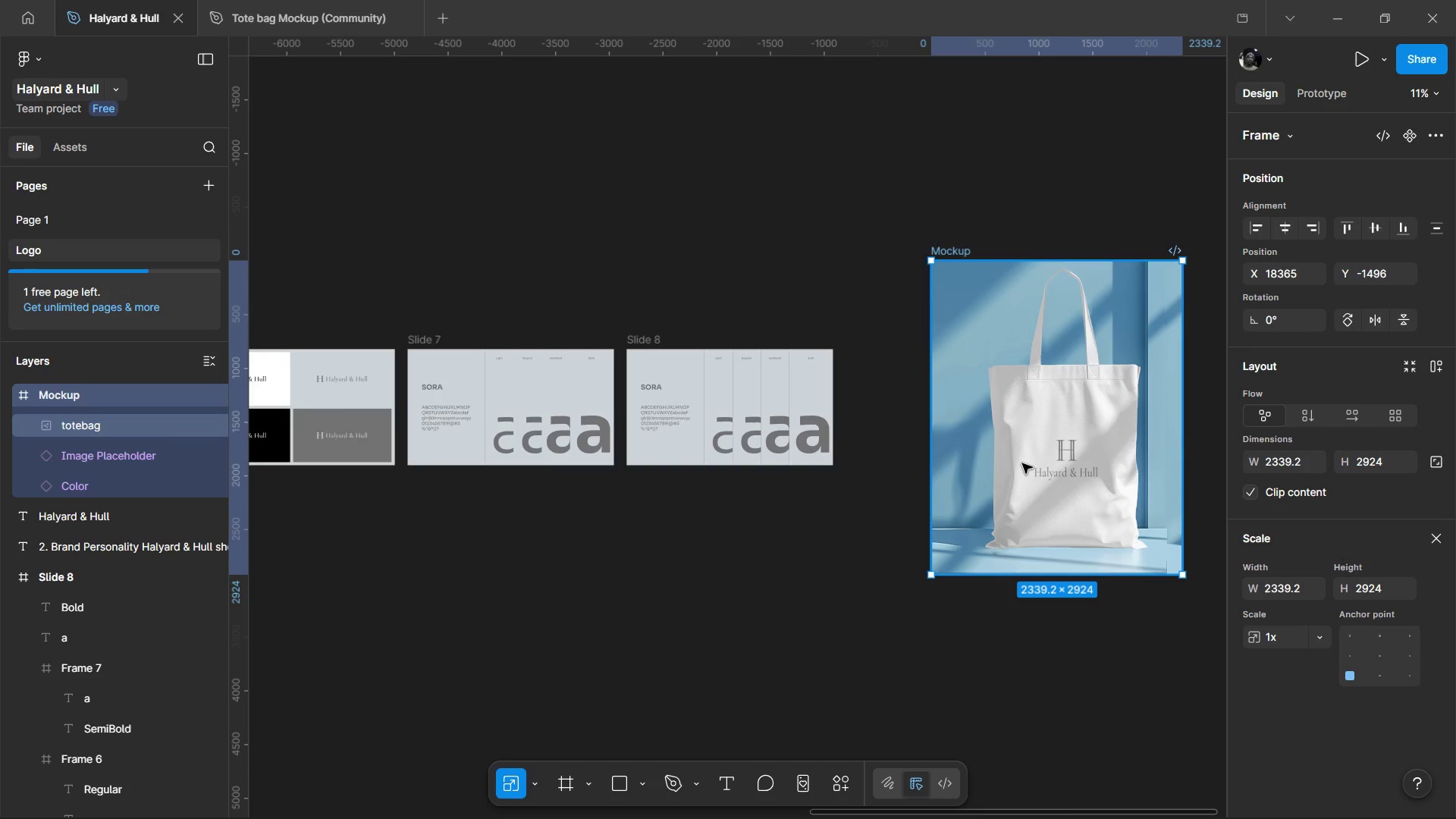 
left_click_drag(start_coordinate=[1022, 463], to_coordinate=[937, 466])
 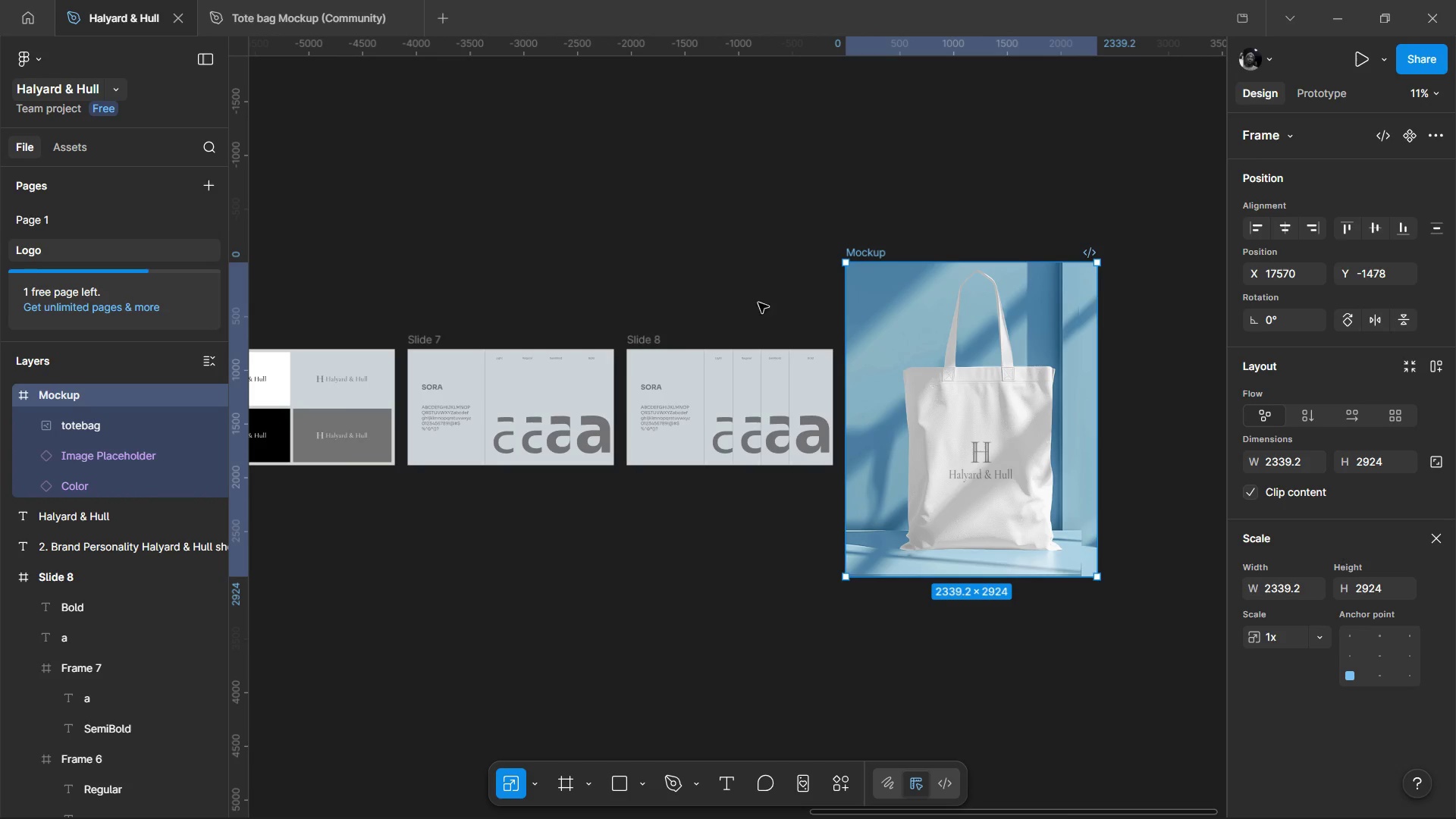 
left_click_drag(start_coordinate=[795, 333], to_coordinate=[651, 400])
 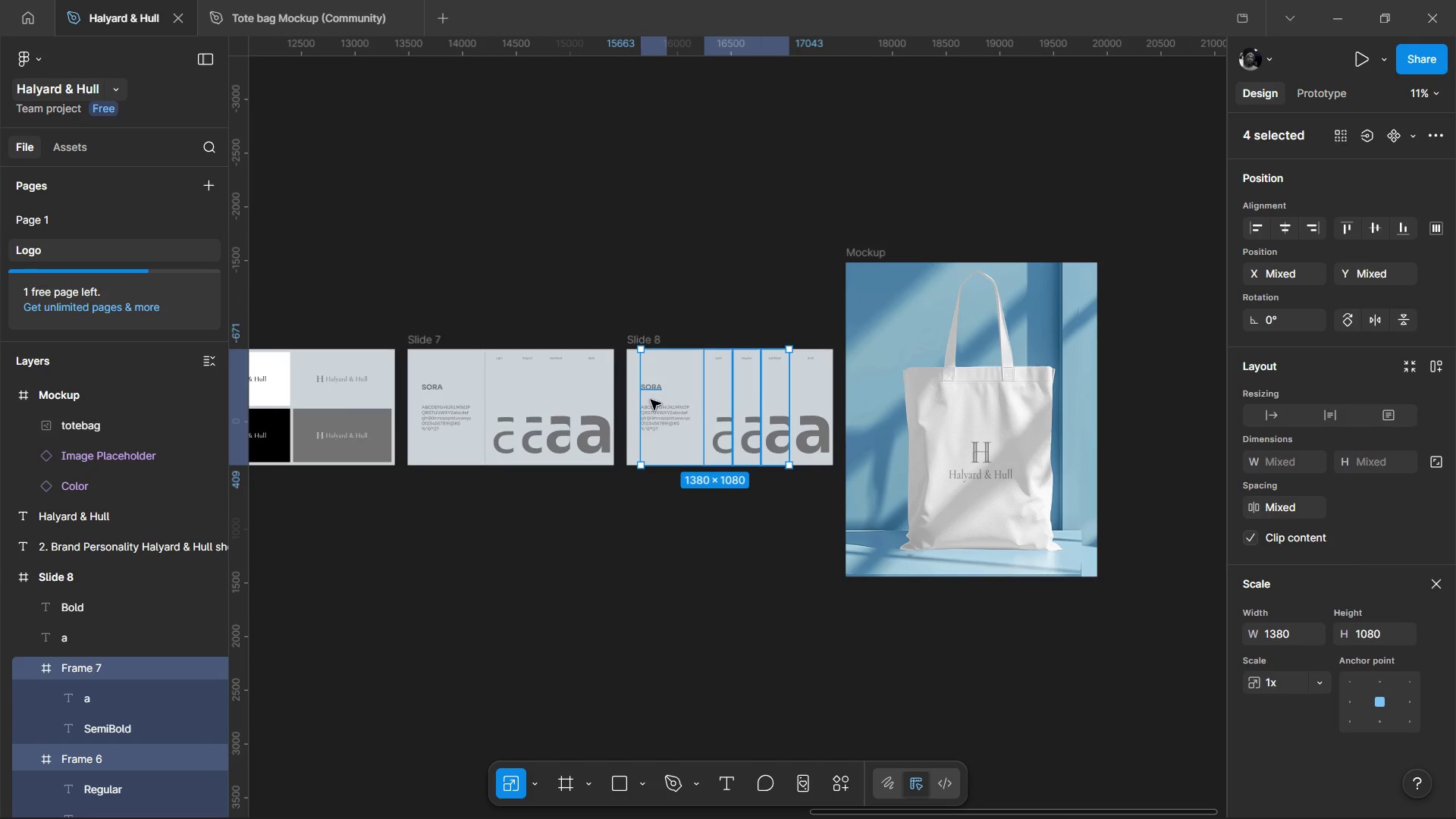 
key(Delete)
 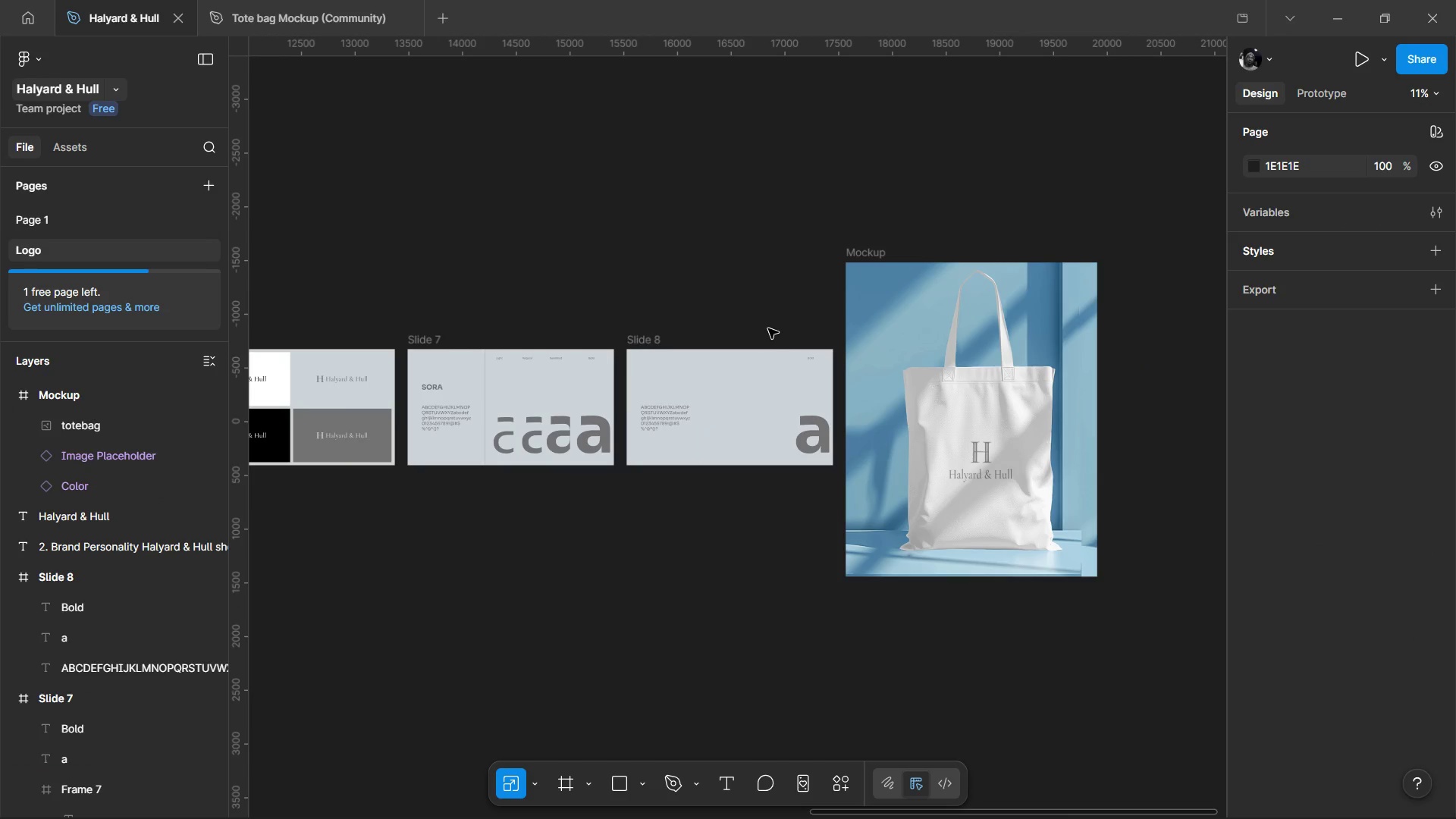 
left_click_drag(start_coordinate=[768, 328], to_coordinate=[815, 441])
 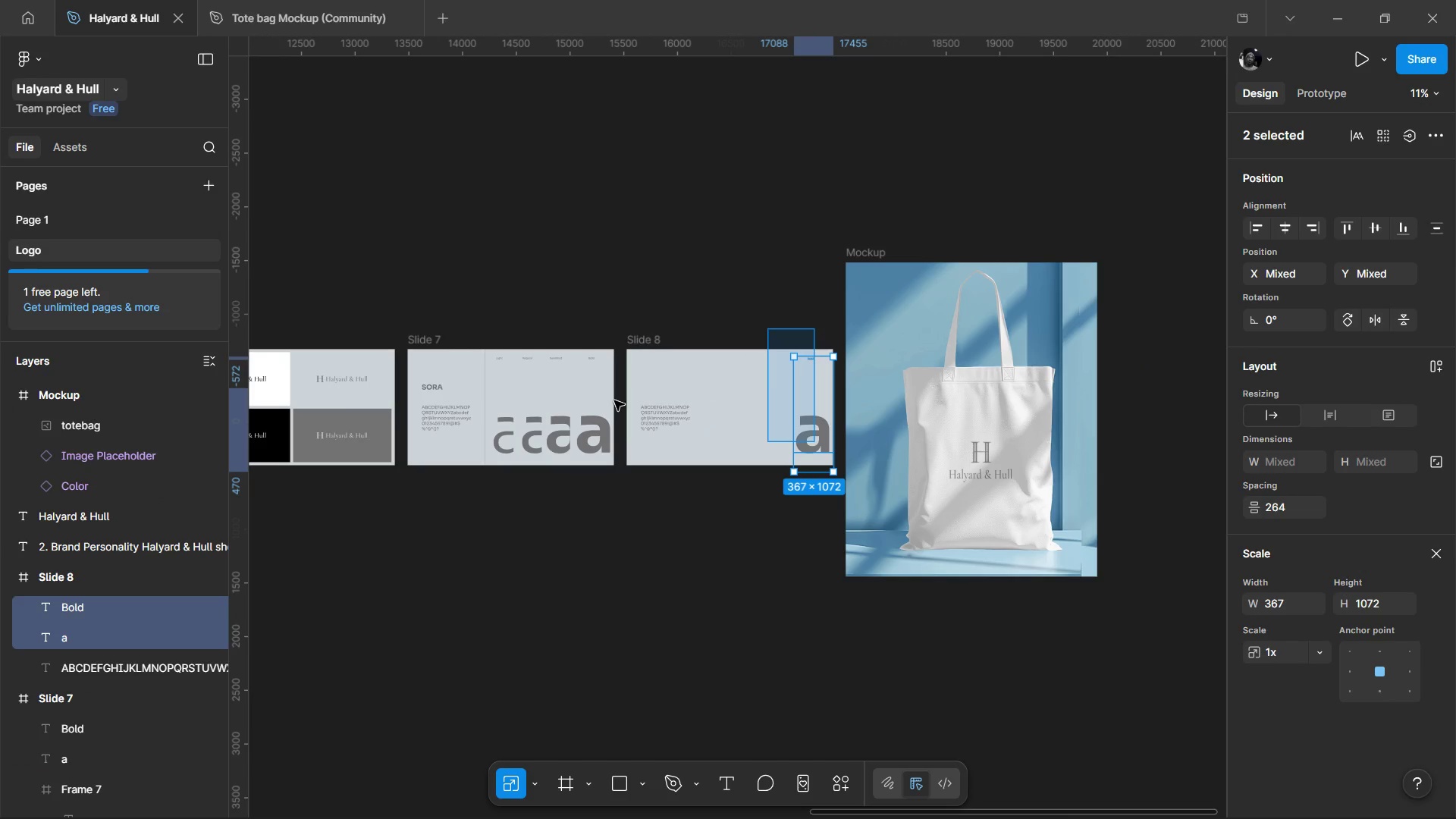 
key(Delete)
 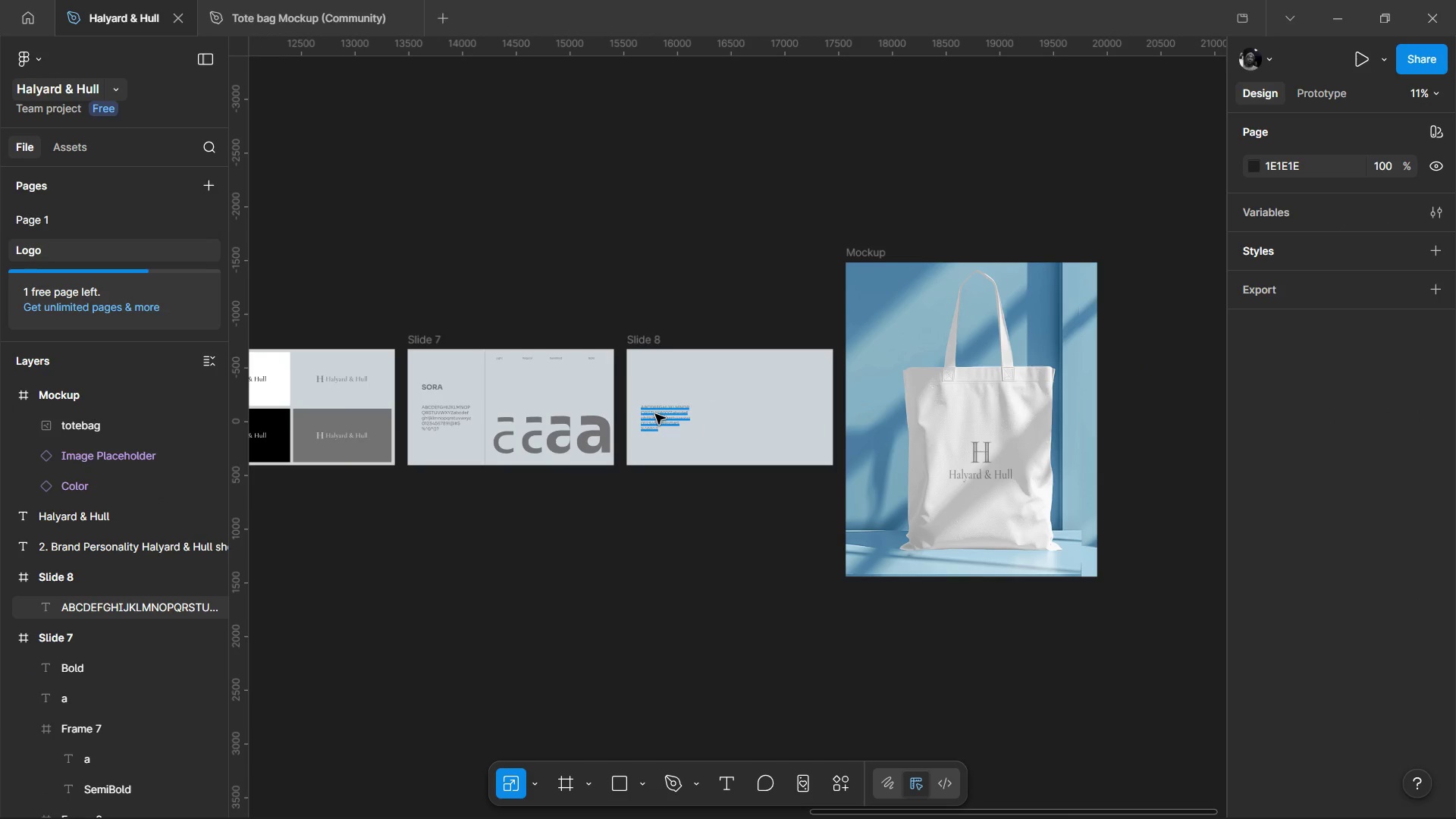 
left_click([655, 414])
 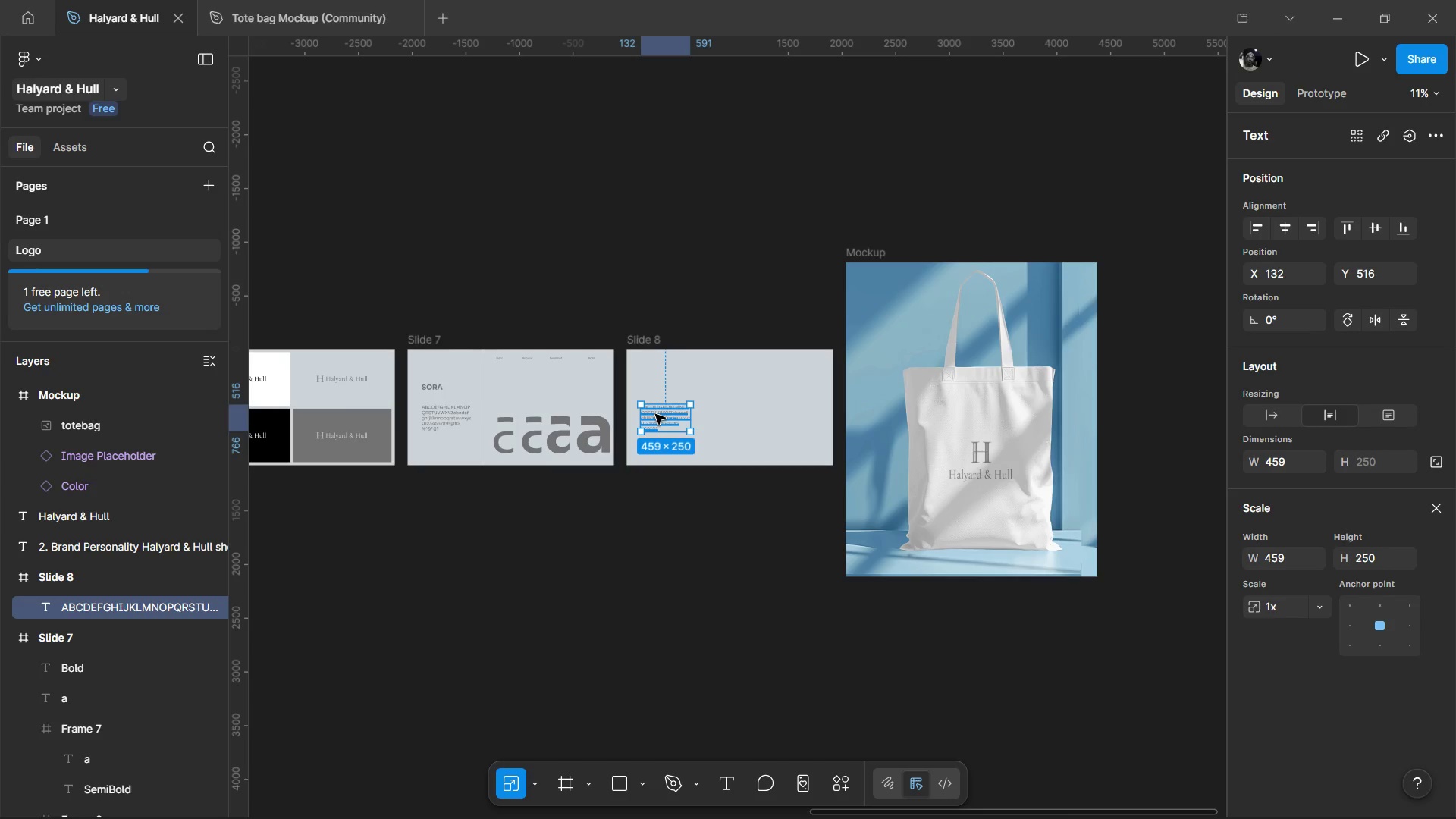 
key(Delete)
 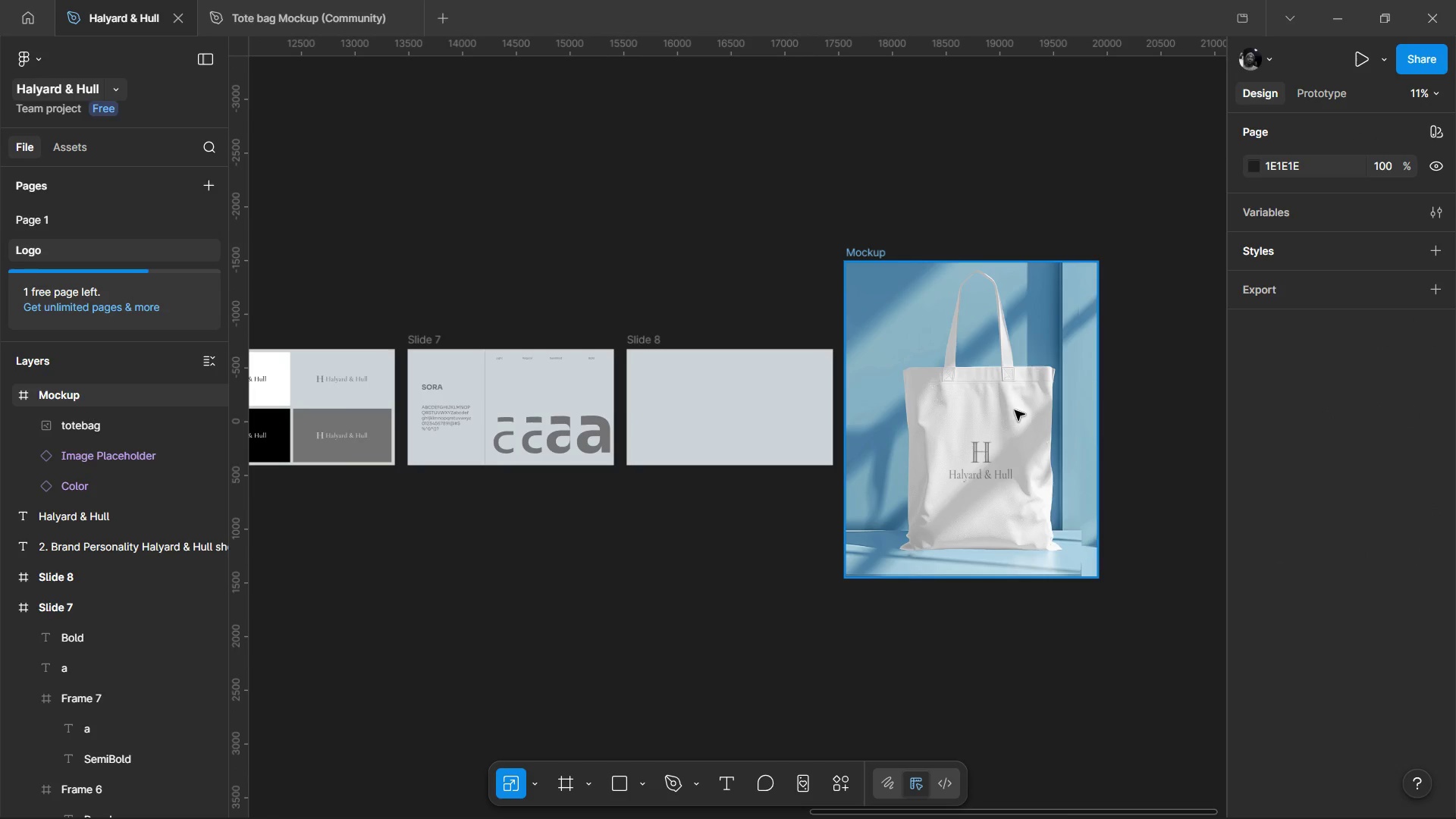 
left_click_drag(start_coordinate=[1015, 410], to_coordinate=[777, 425])
 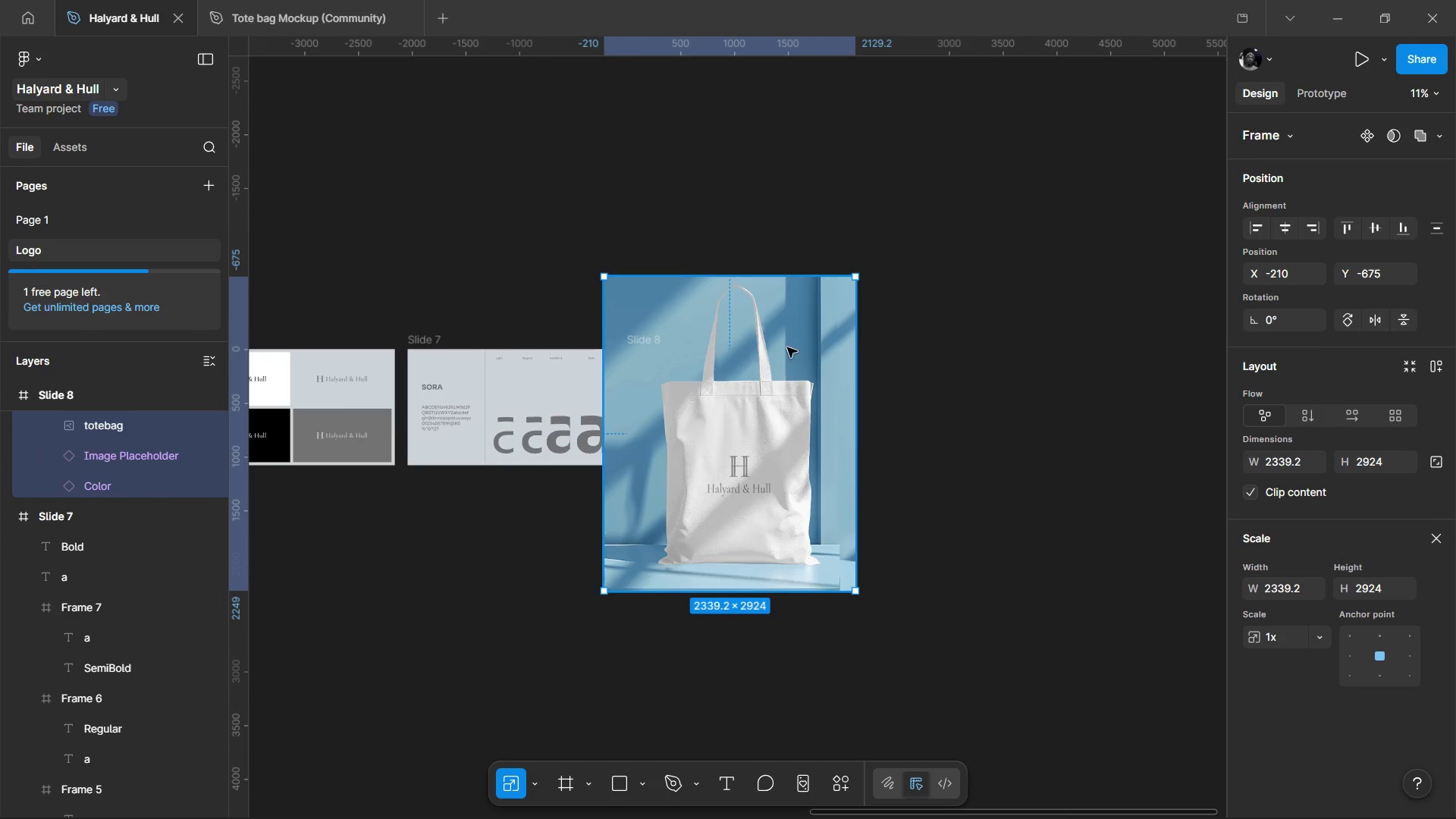 
left_click_drag(start_coordinate=[787, 347], to_coordinate=[1050, 478])
 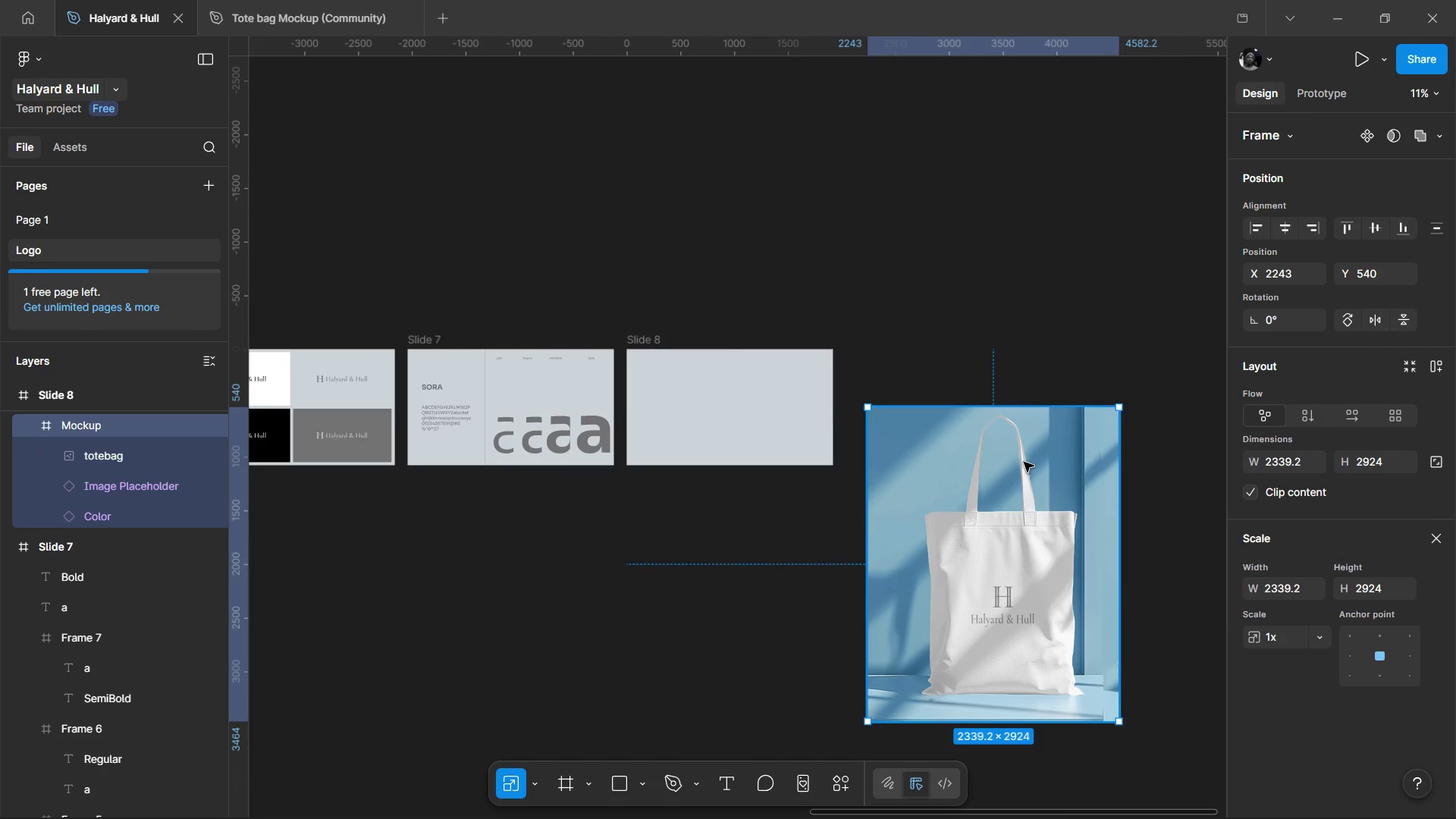 
left_click_drag(start_coordinate=[1024, 462], to_coordinate=[761, 326])
 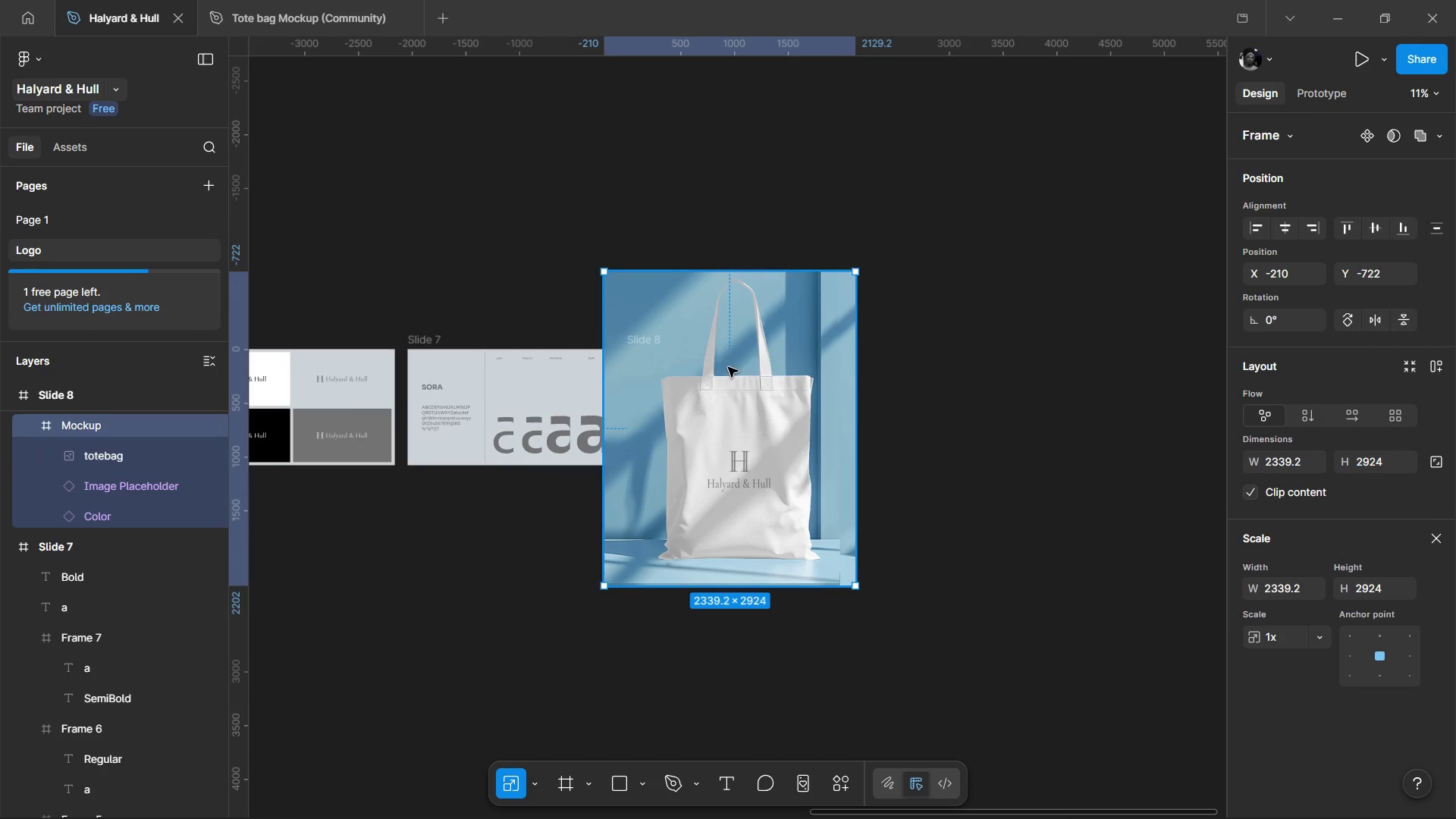 
left_click_drag(start_coordinate=[728, 367], to_coordinate=[998, 423])
 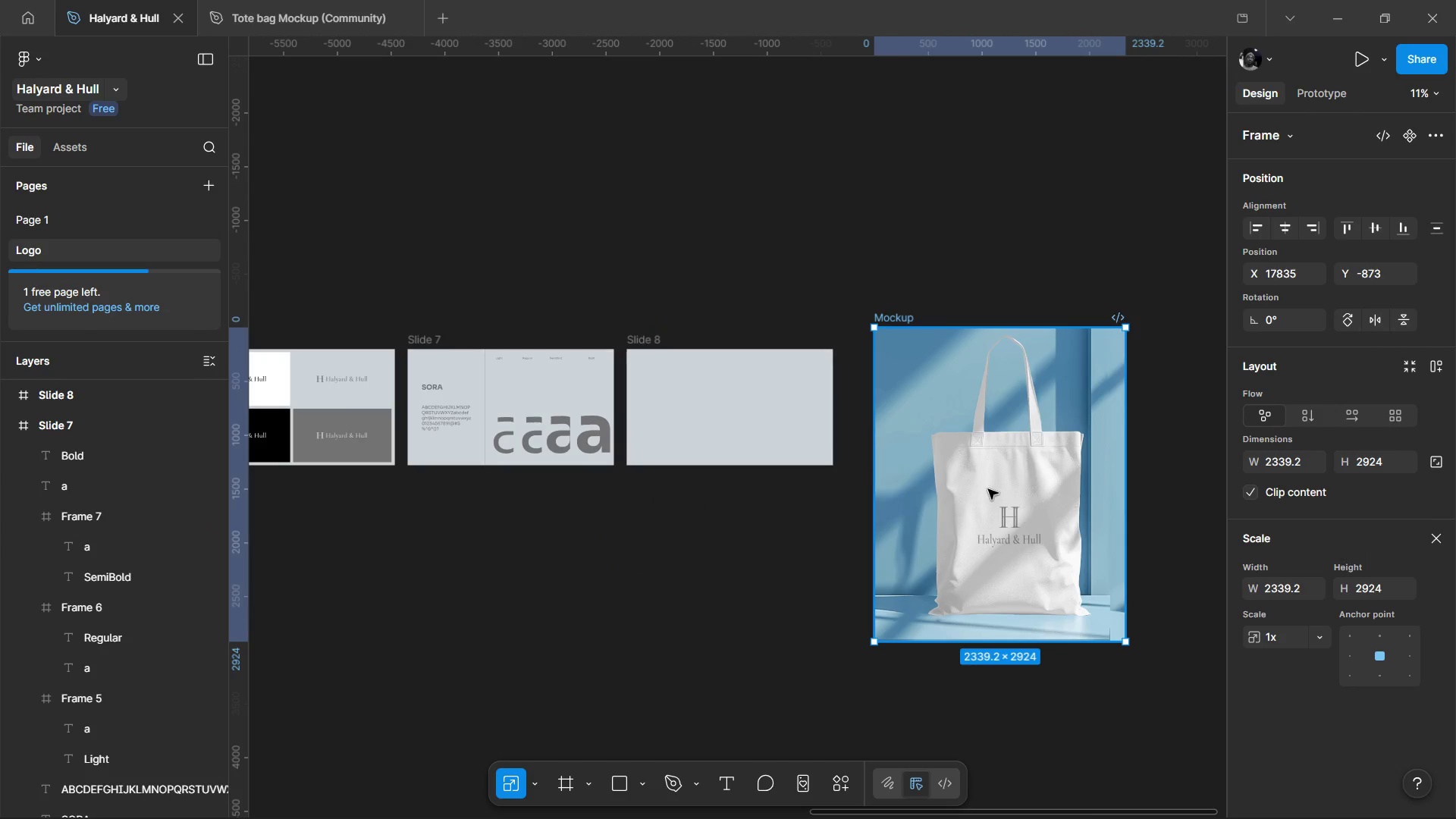 
left_click_drag(start_coordinate=[988, 489], to_coordinate=[727, 397])
 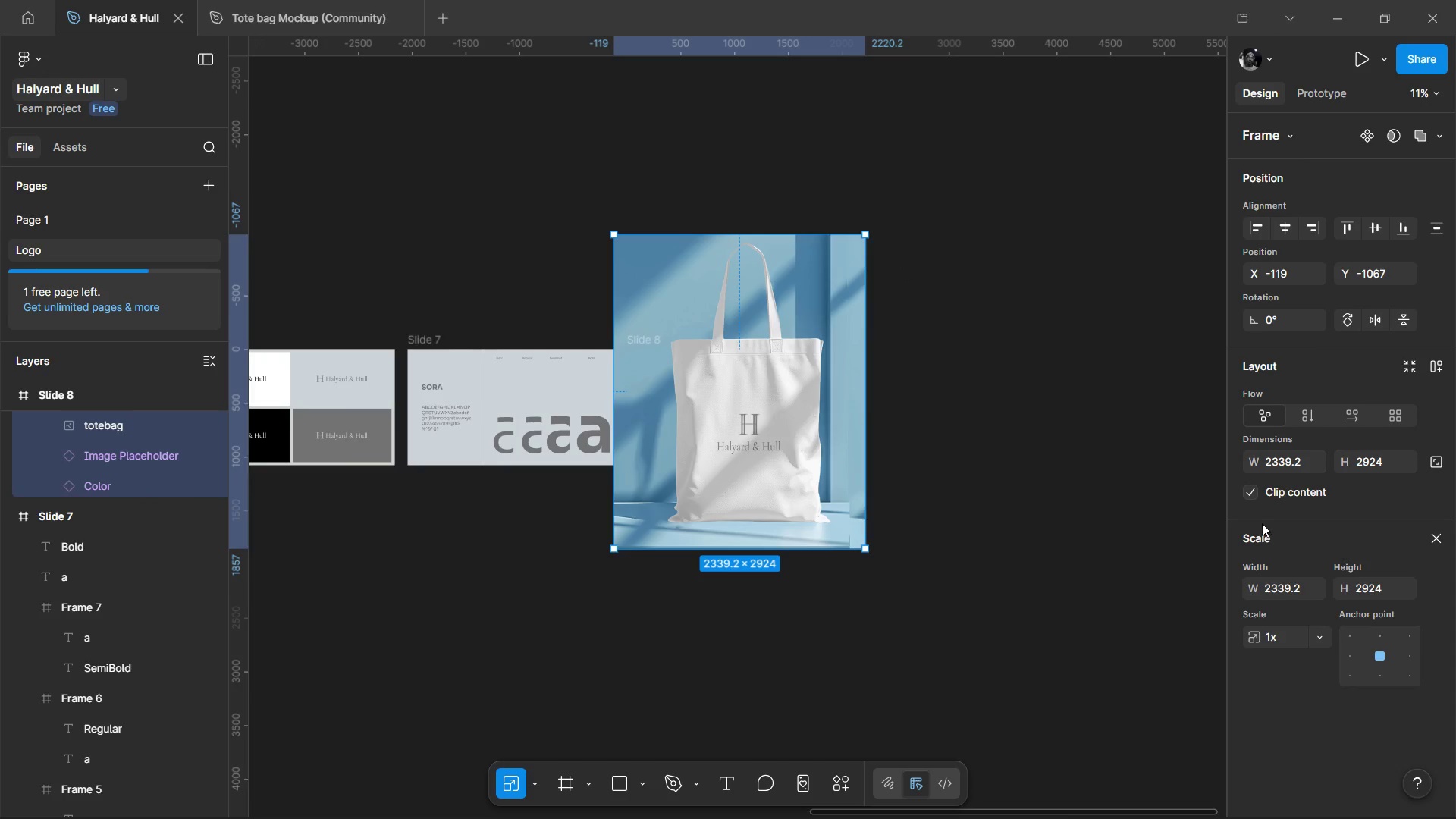 
left_click([1250, 493])
 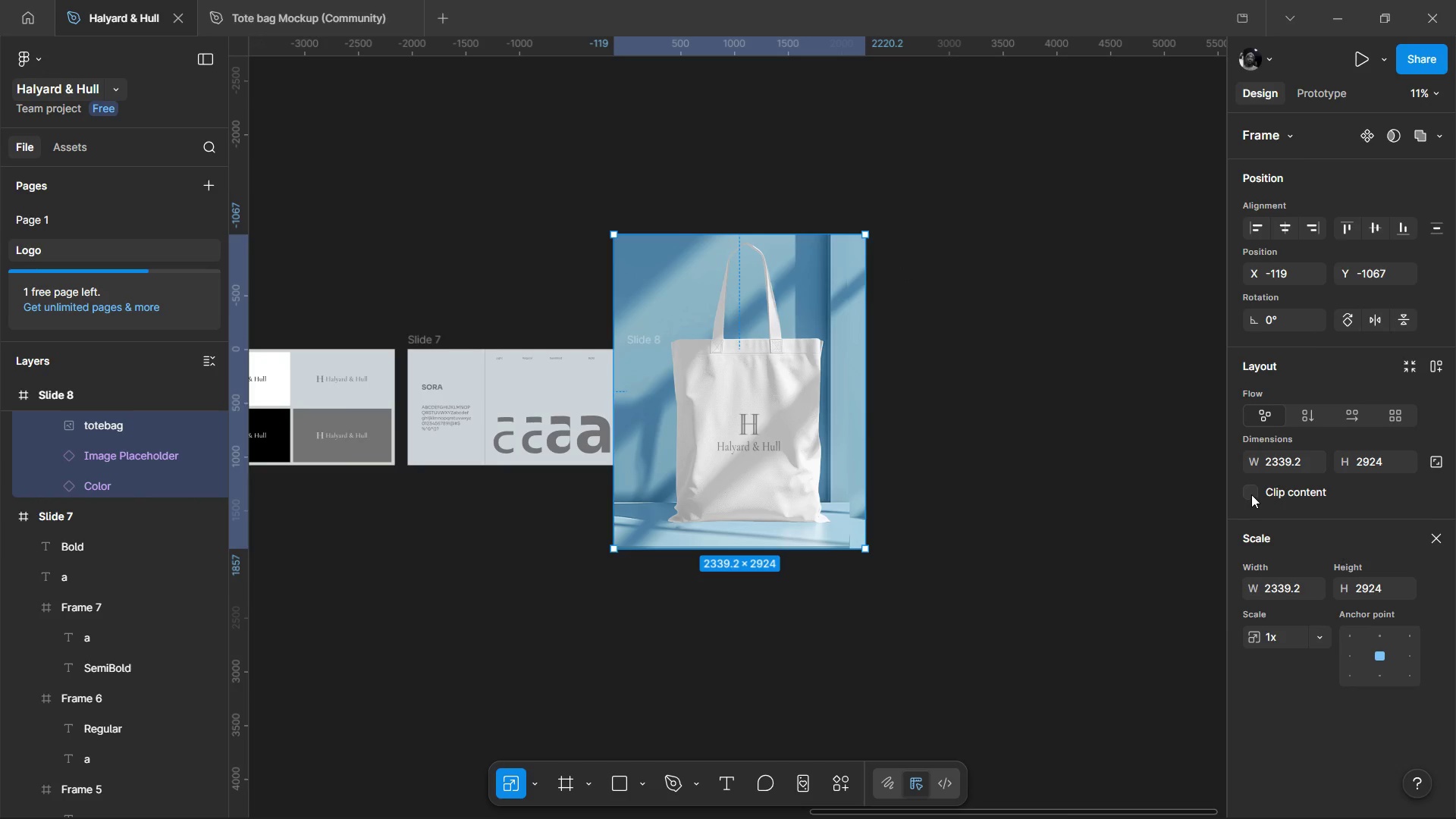 
left_click([1251, 493])
 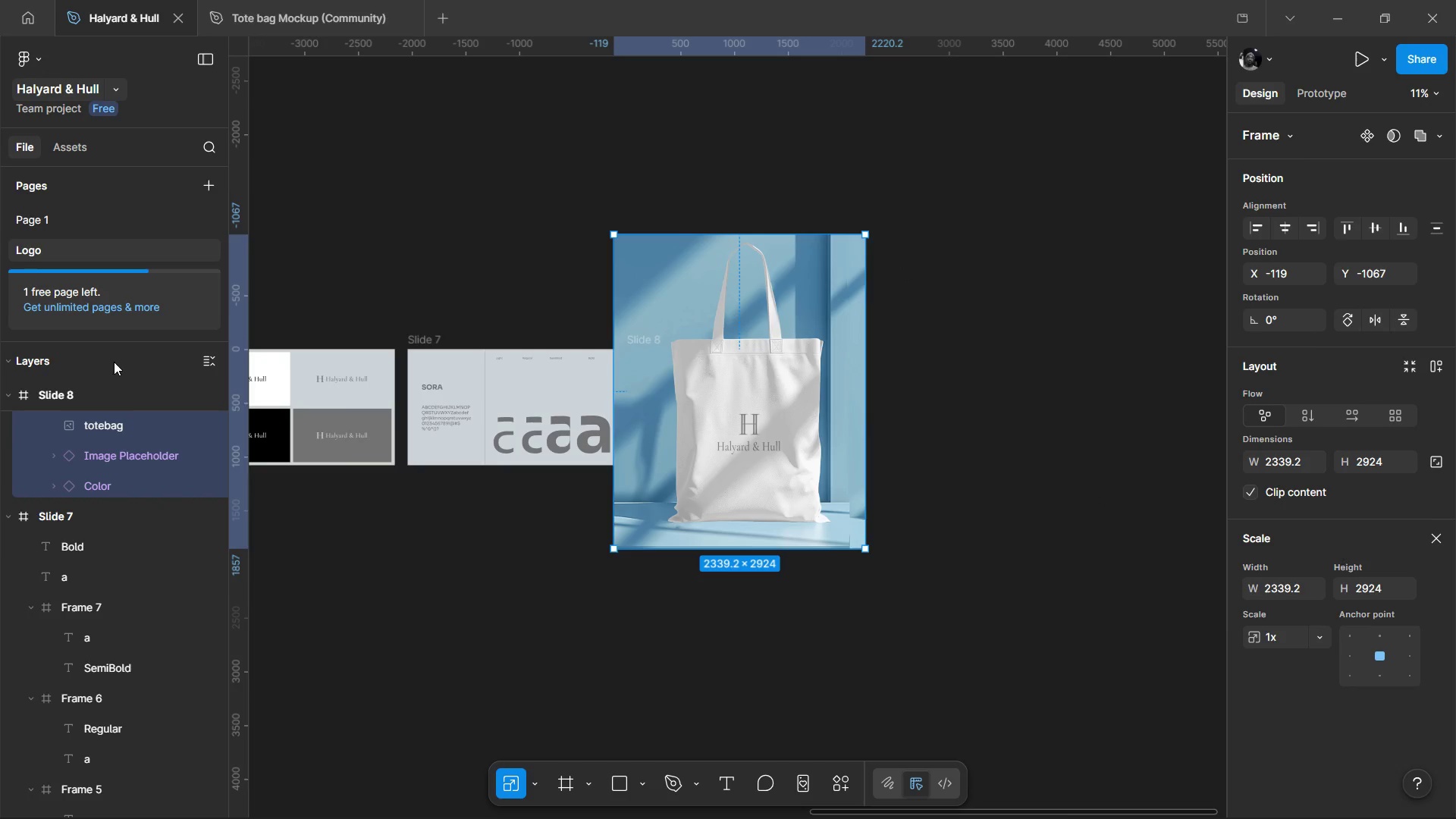 
left_click([74, 394])
 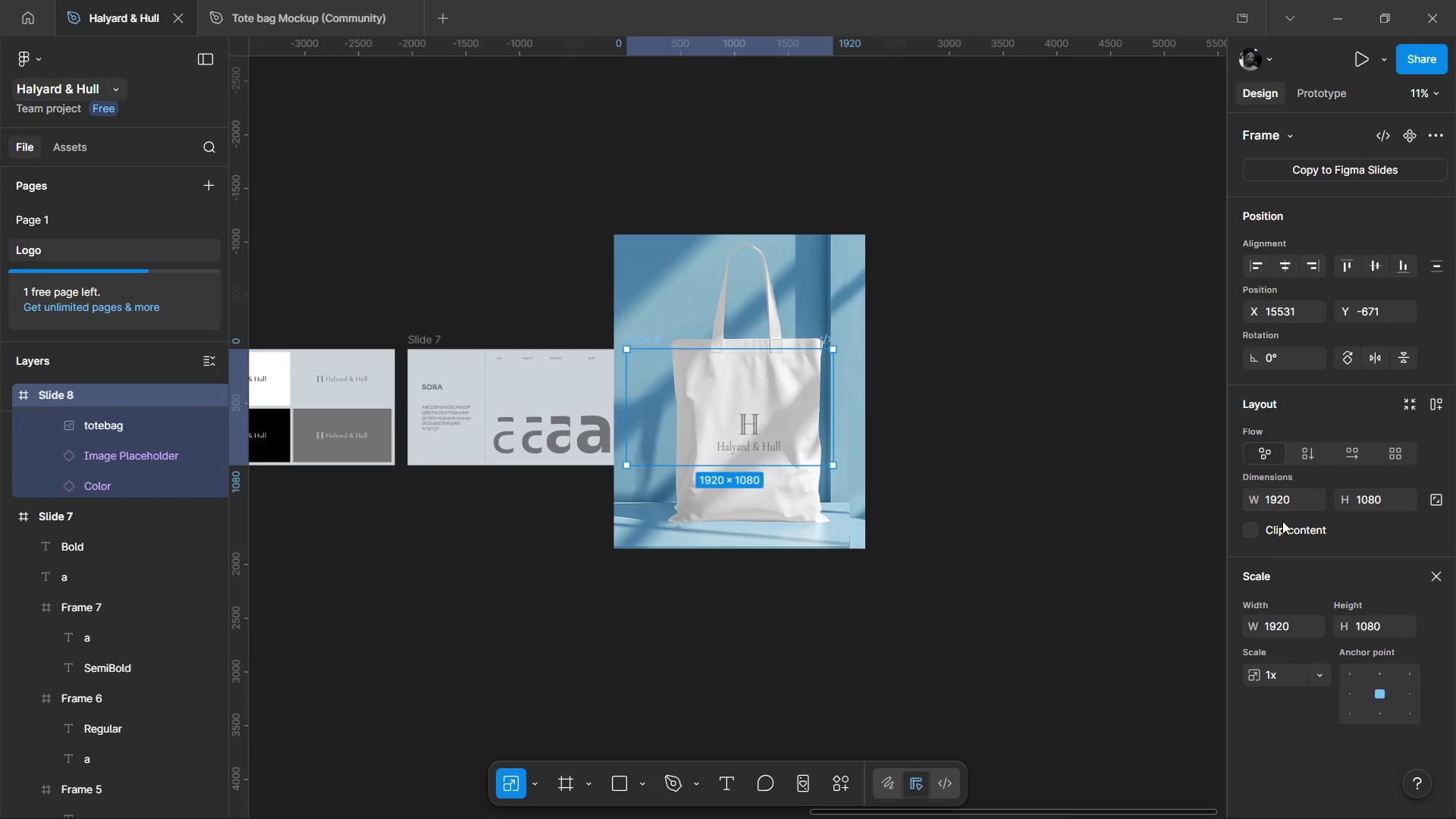 
left_click([1257, 532])
 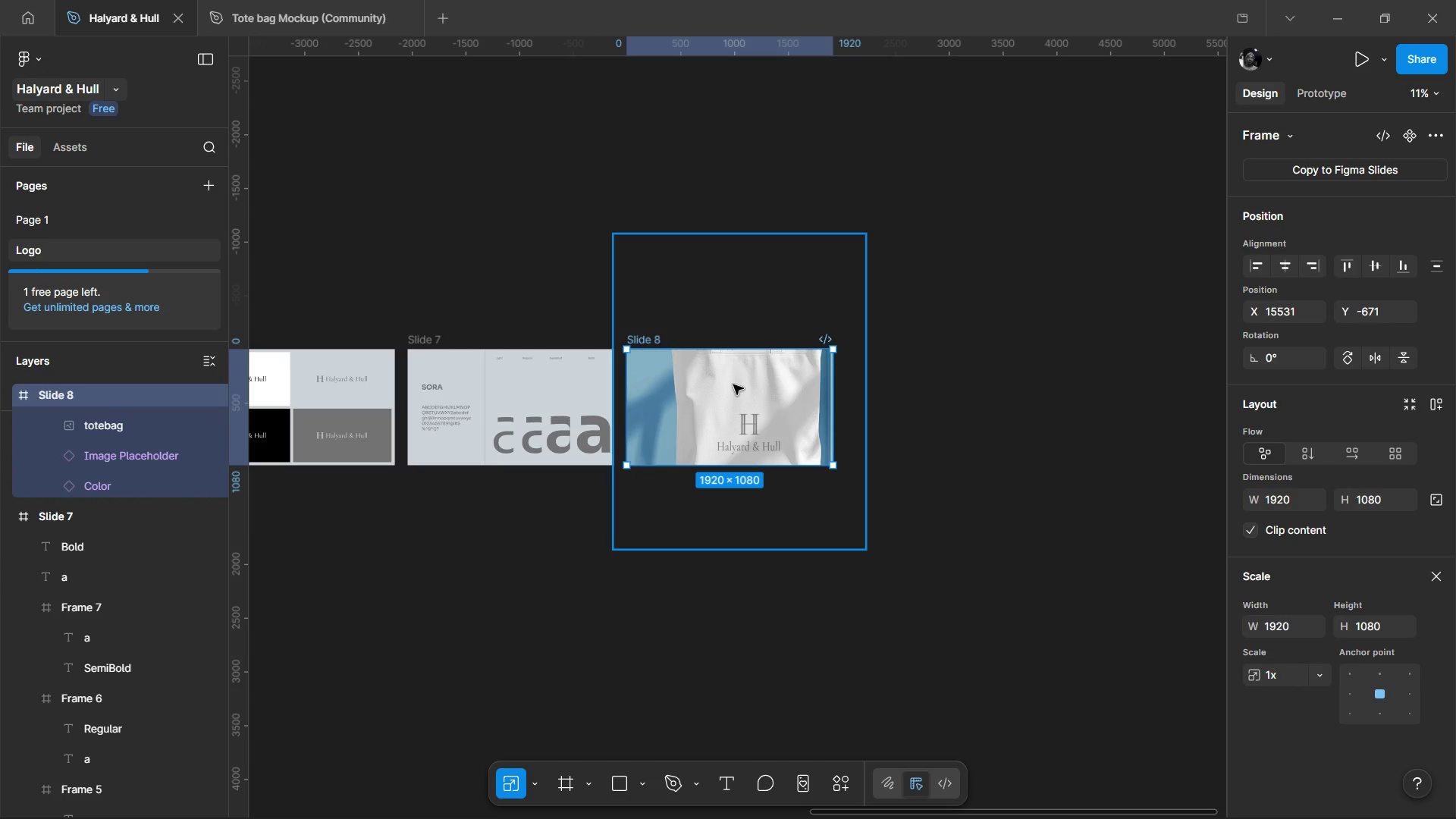 
left_click([733, 384])
 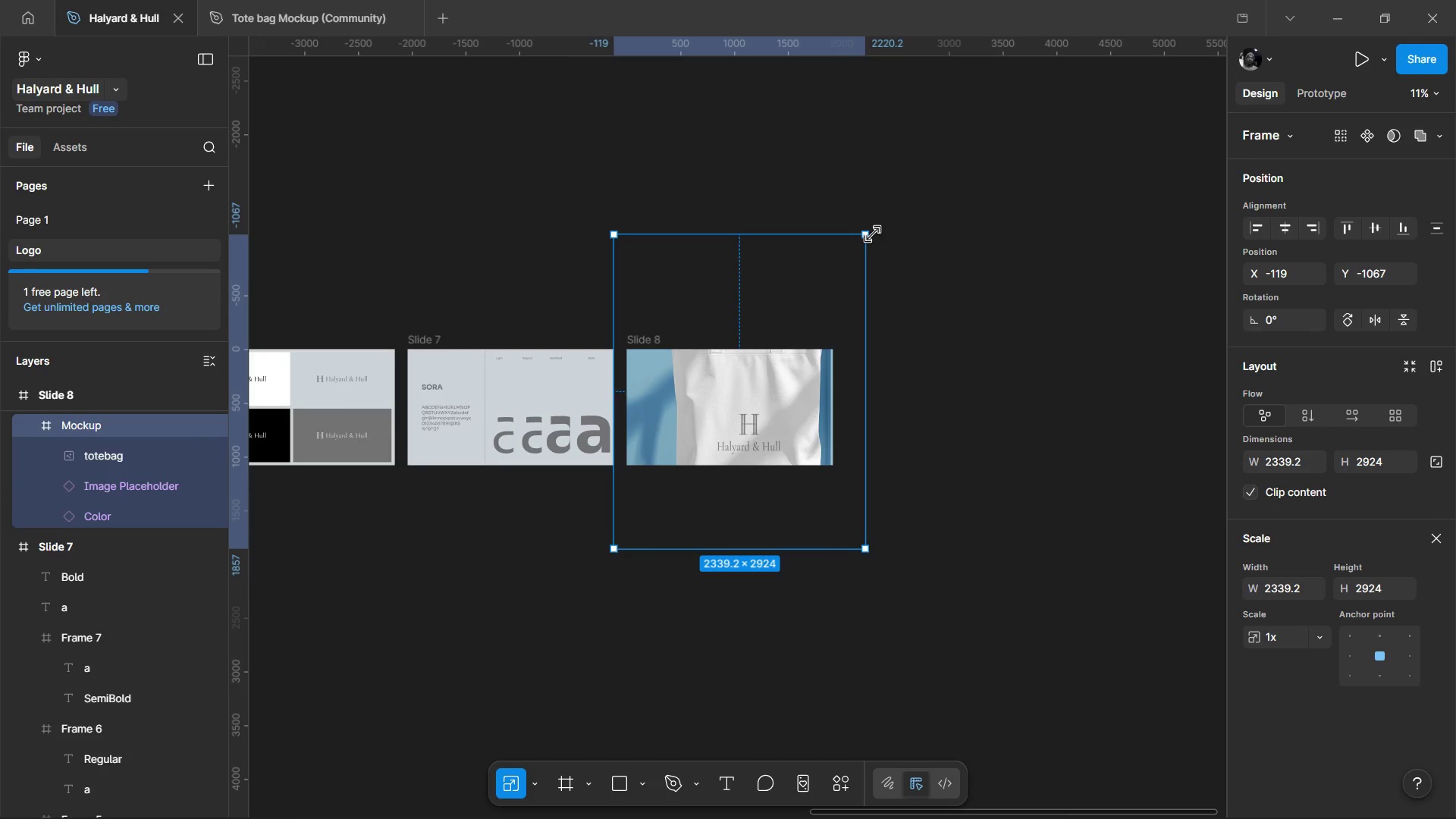 
hold_key(key=AltLeft, duration=1.58)
left_click_drag(start_coordinate=[873, 234], to_coordinate=[808, 303])
 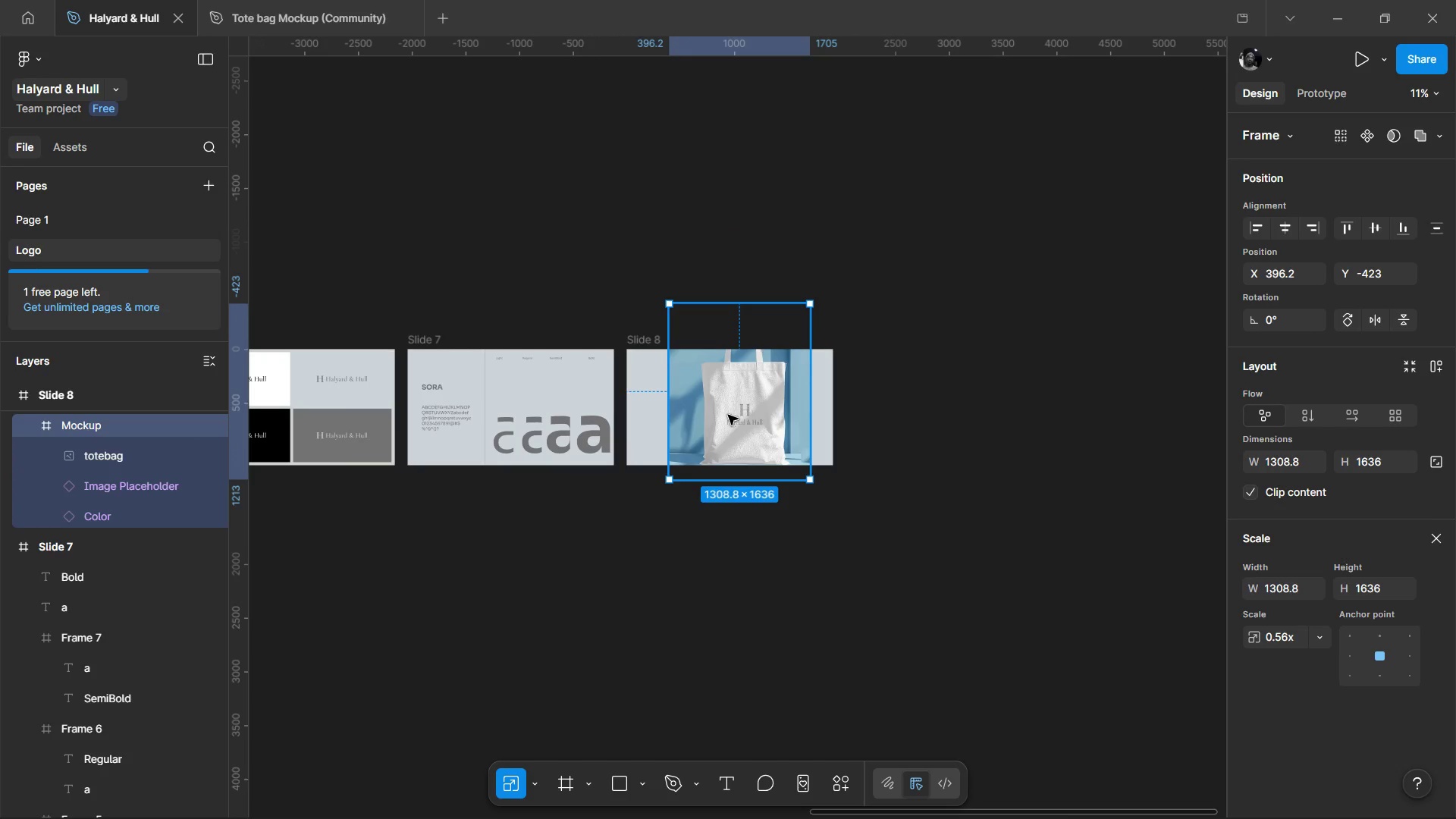 
hold_key(key=AltLeft, duration=1.5)
 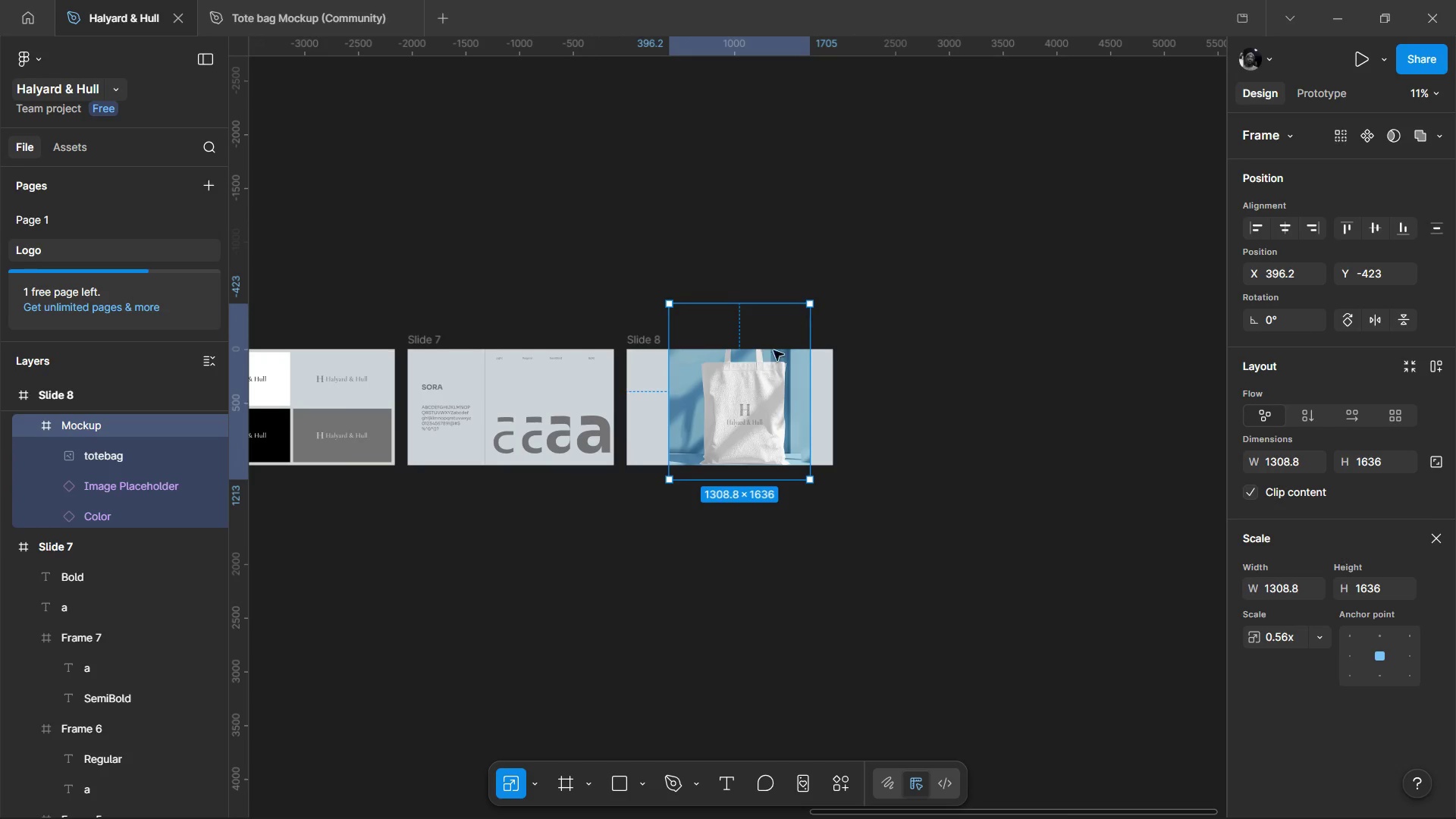 
key(Alt+AltLeft)
 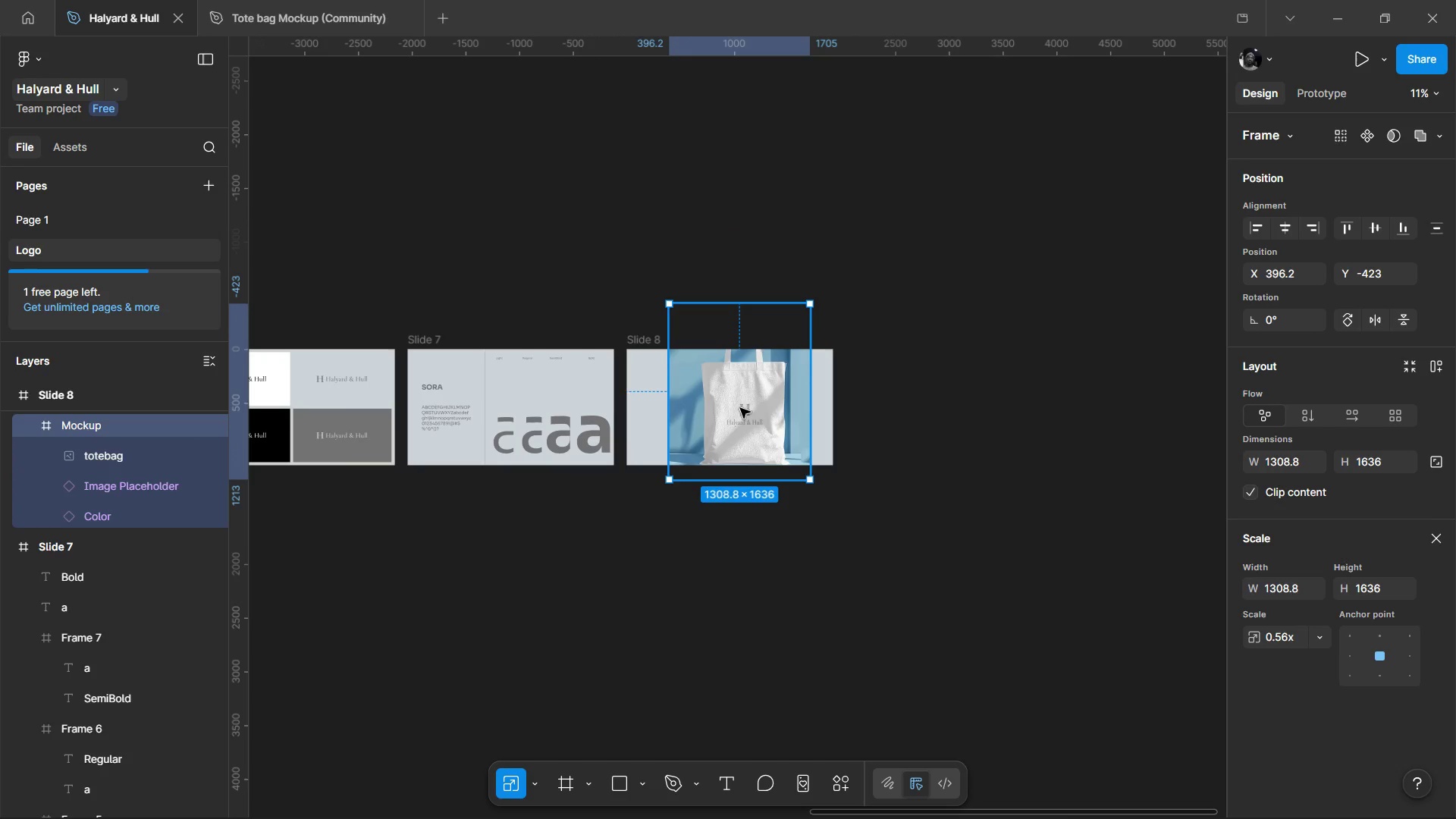 
left_click_drag(start_coordinate=[740, 407], to_coordinate=[695, 422])
 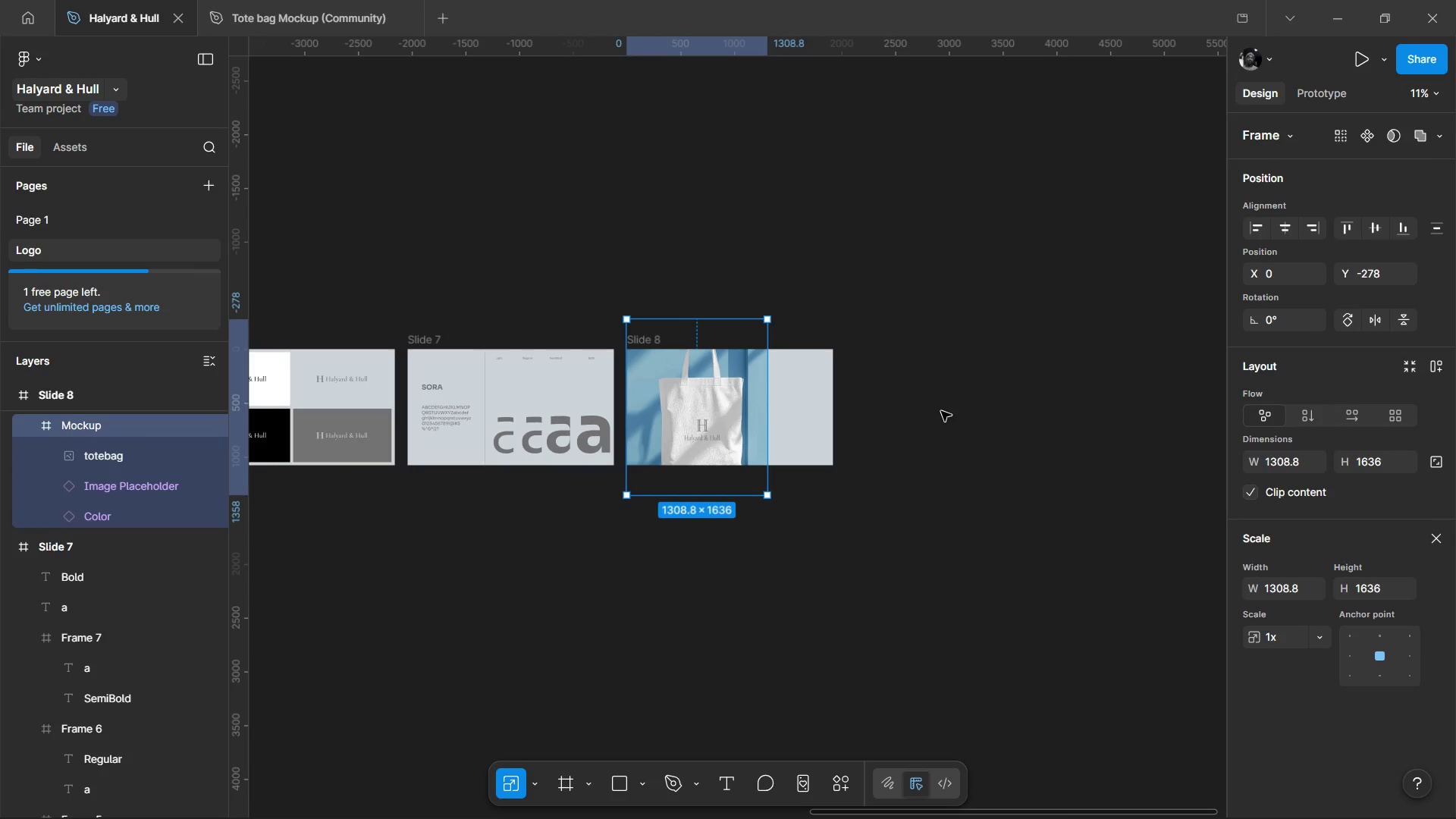 
left_click([941, 411])
 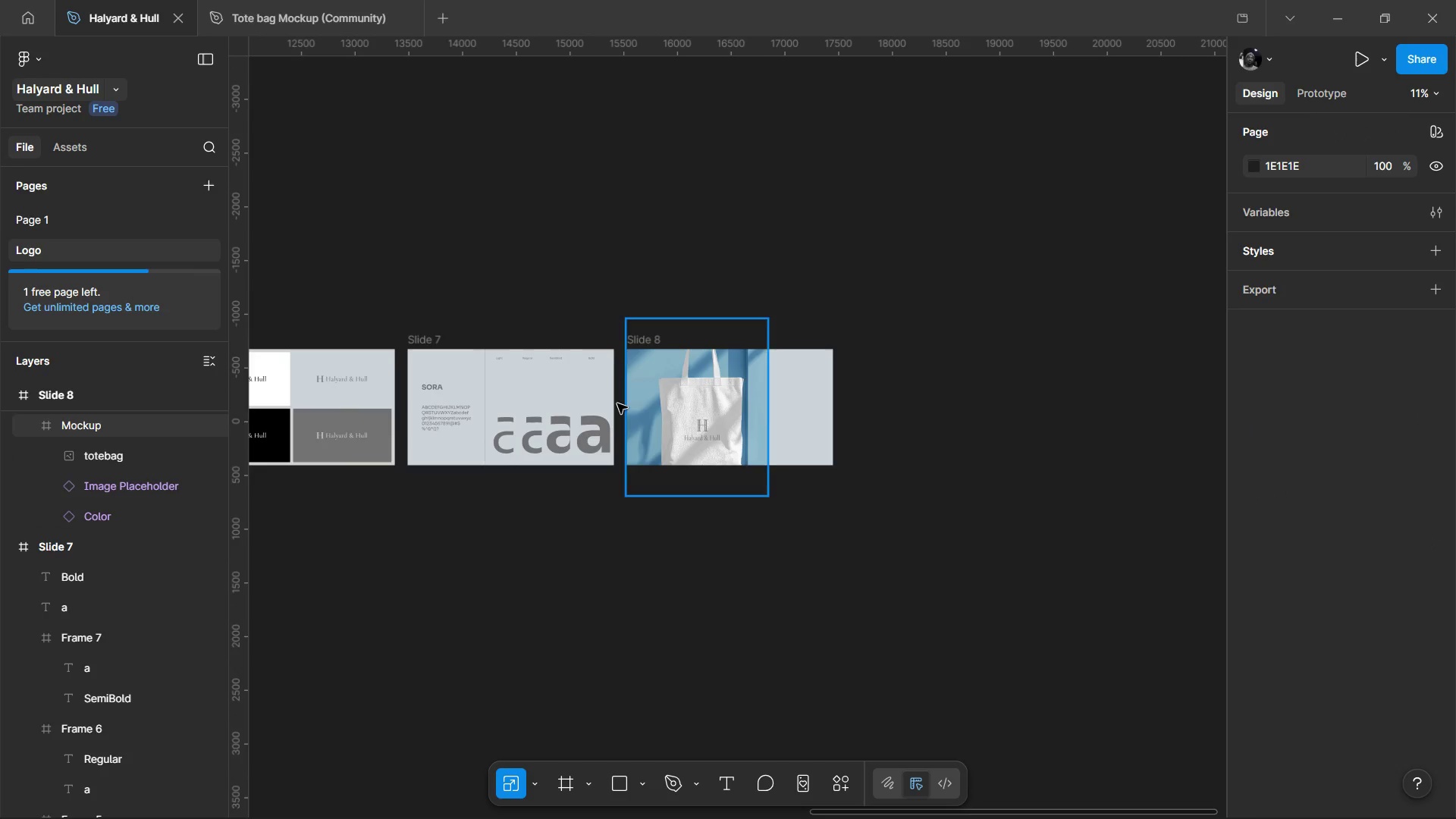 
hold_key(key=ControlLeft, duration=0.98)
scroll: coordinate [606, 422], scroll_direction: up, amount: 5.0
 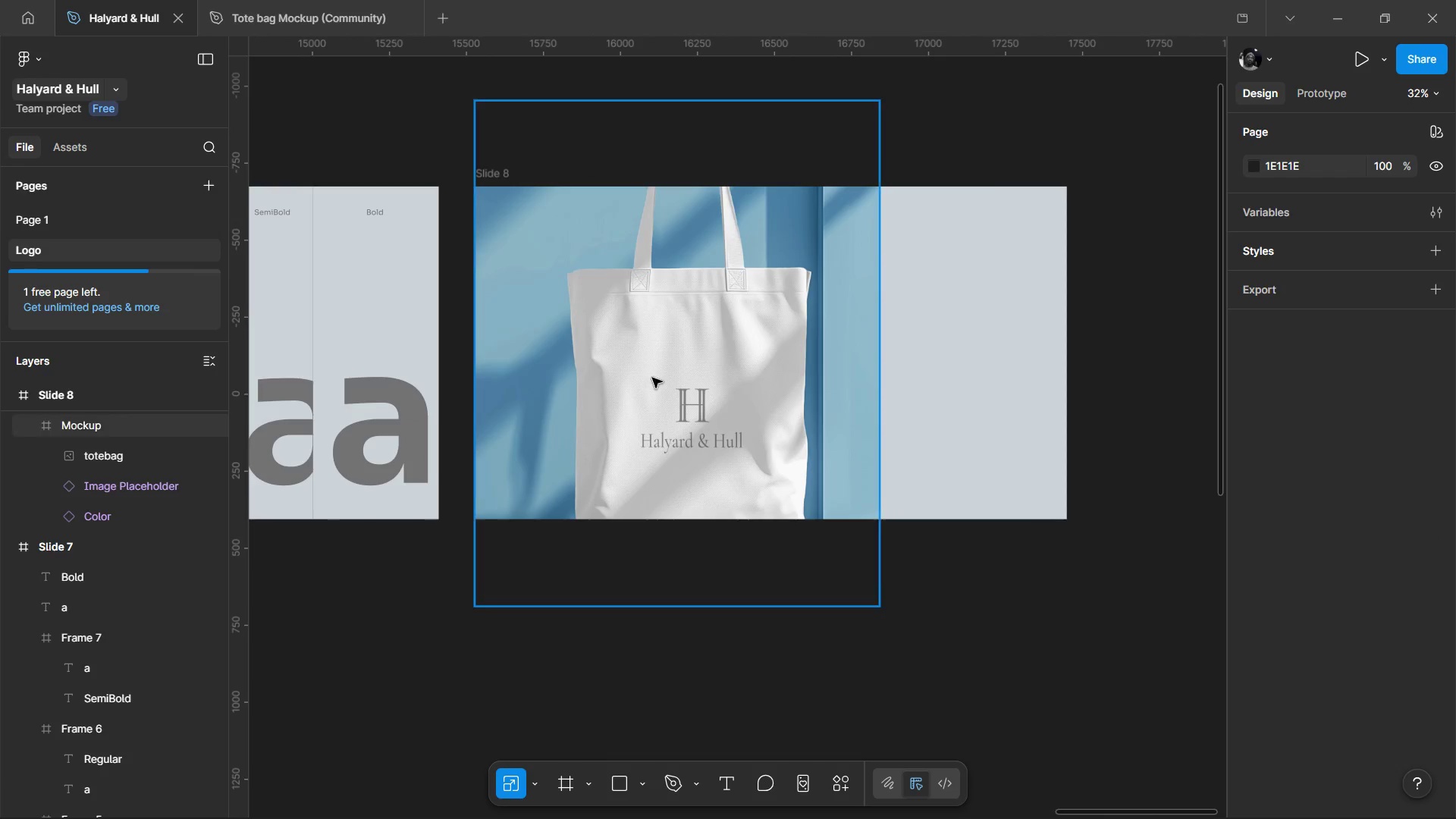 
left_click_drag(start_coordinate=[654, 395], to_coordinate=[651, 362])
 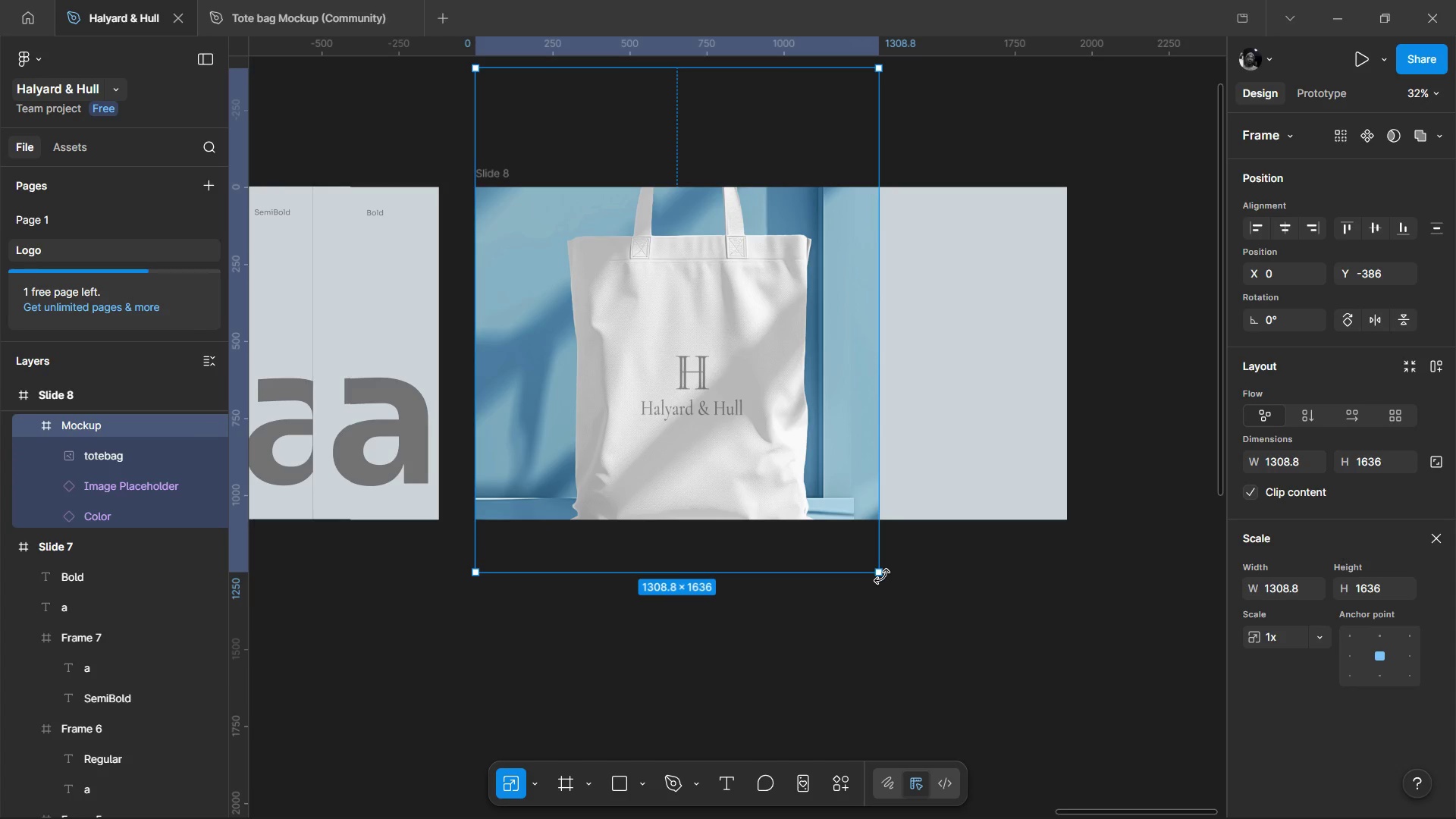 
left_click_drag(start_coordinate=[880, 575], to_coordinate=[841, 516])
 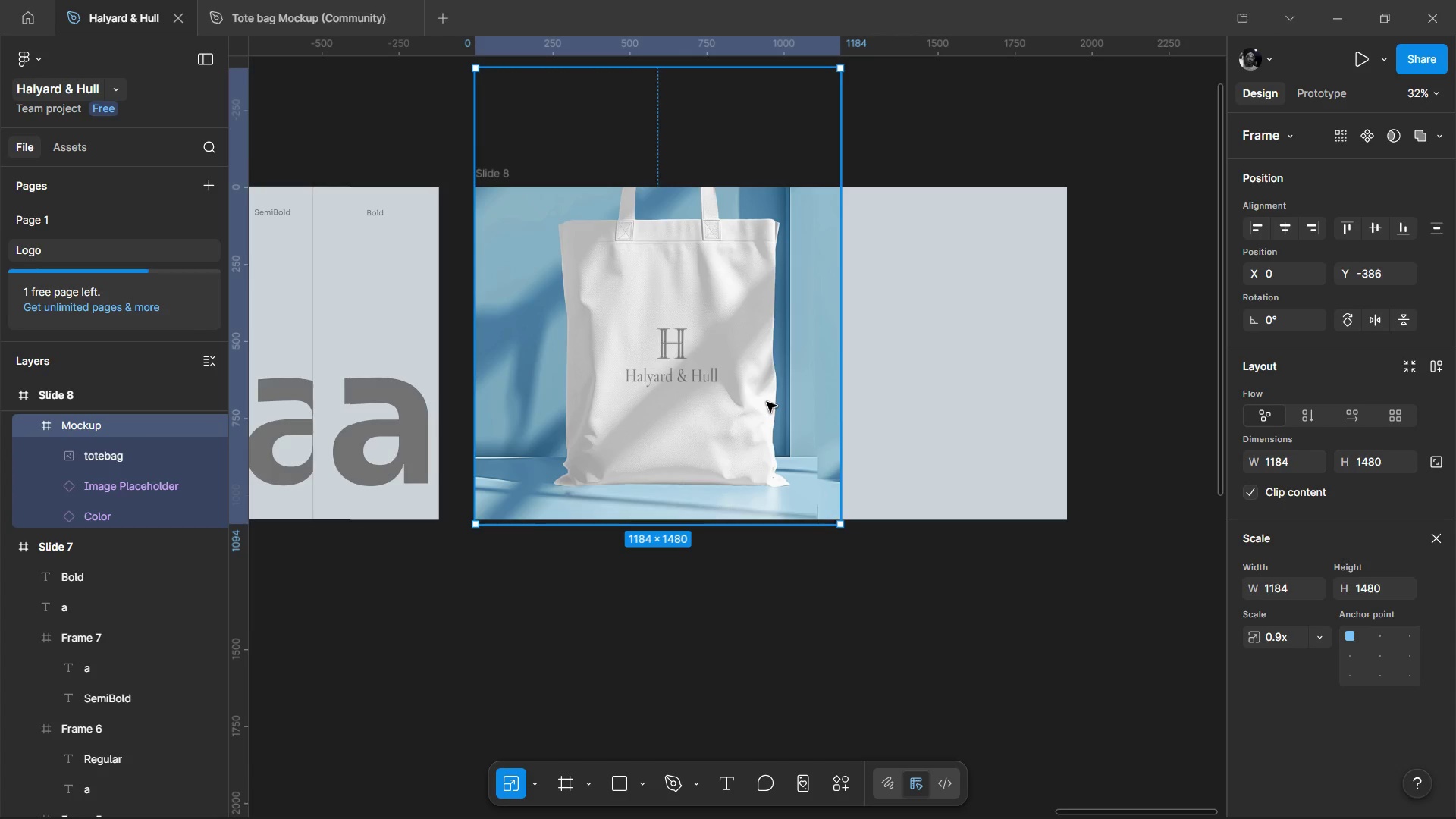 
scroll: coordinate [767, 403], scroll_direction: up, amount: 1.0
 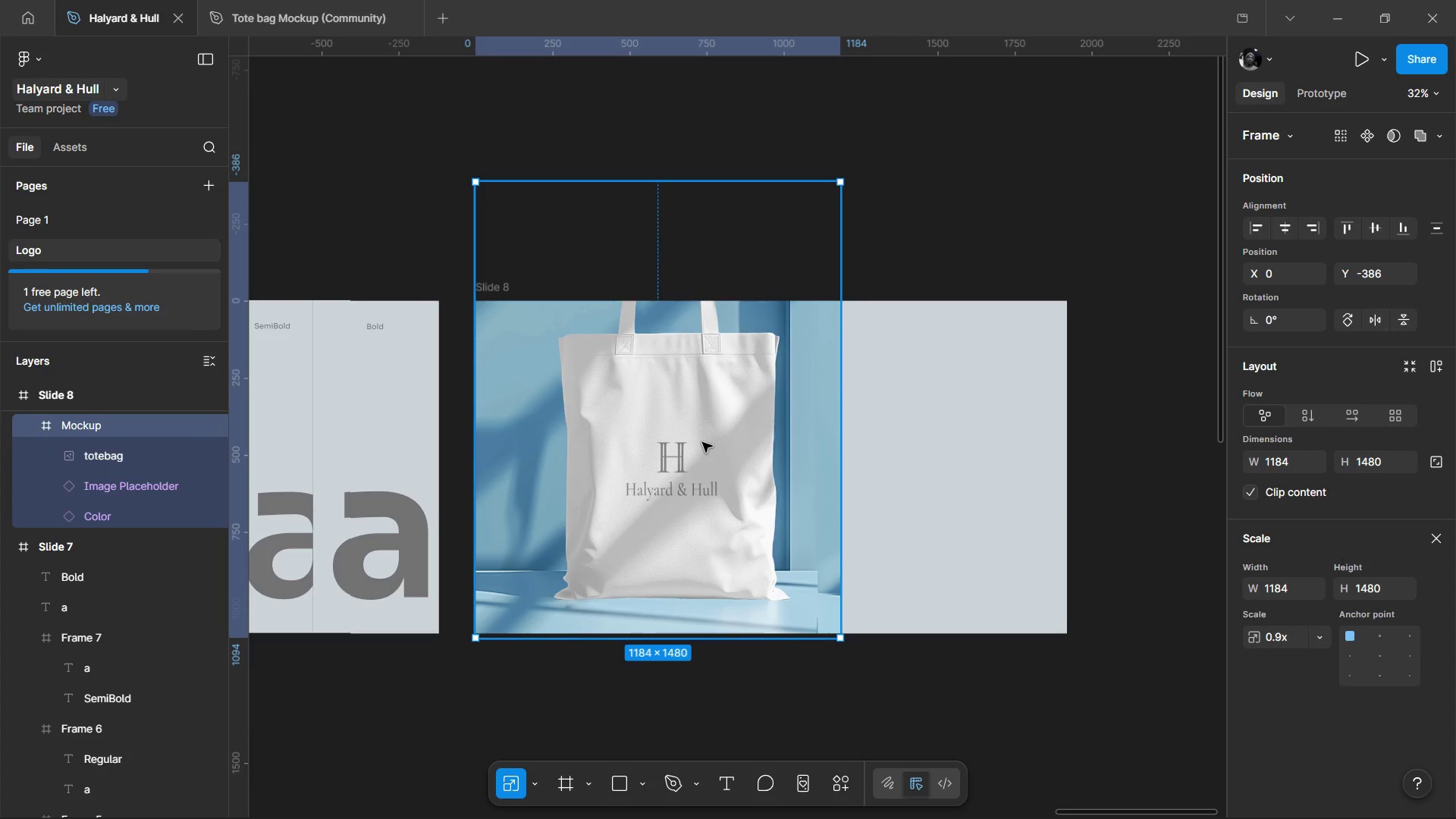 
left_click([702, 442])
 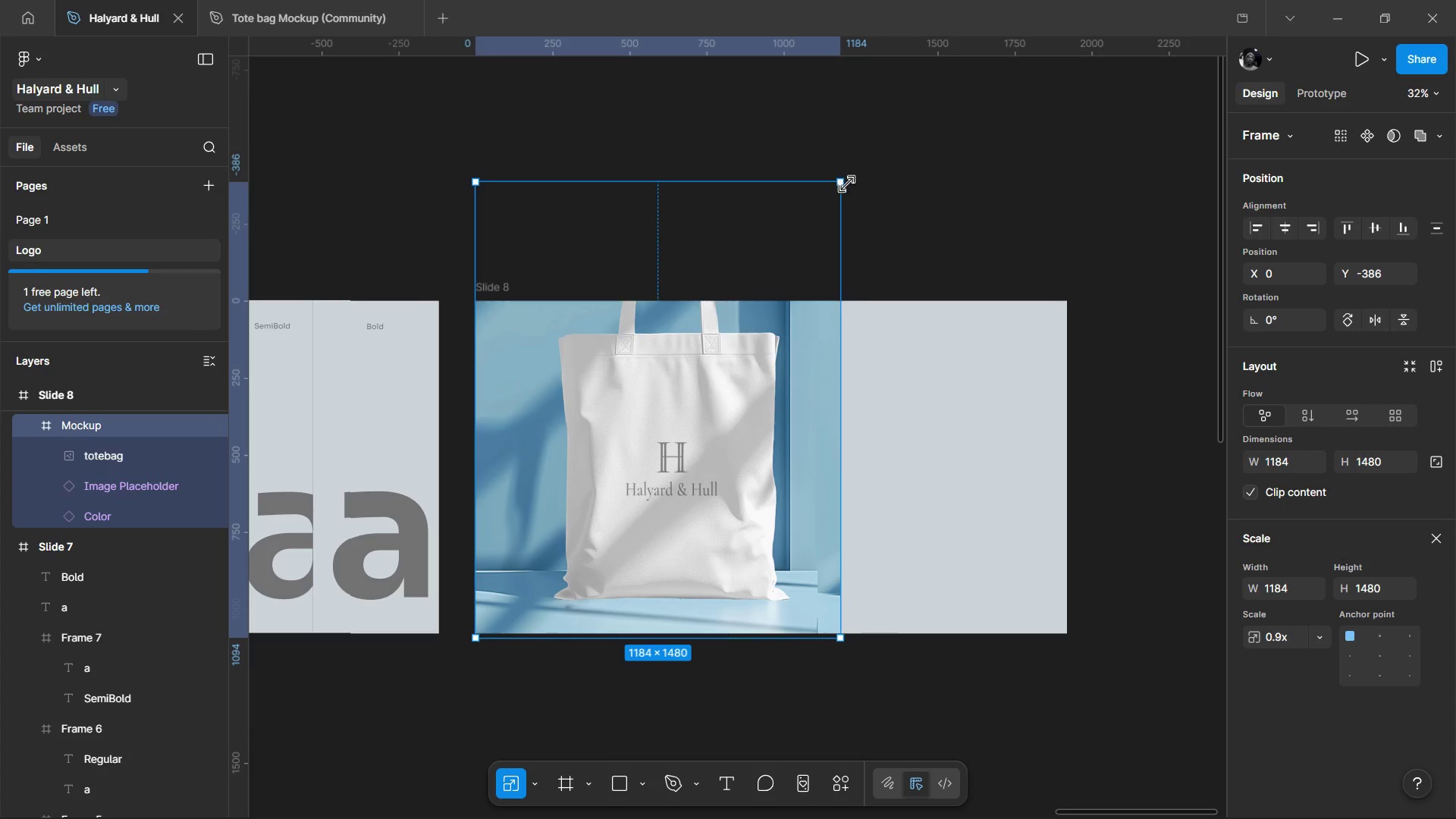 
left_click_drag(start_coordinate=[847, 183], to_coordinate=[760, 280])
 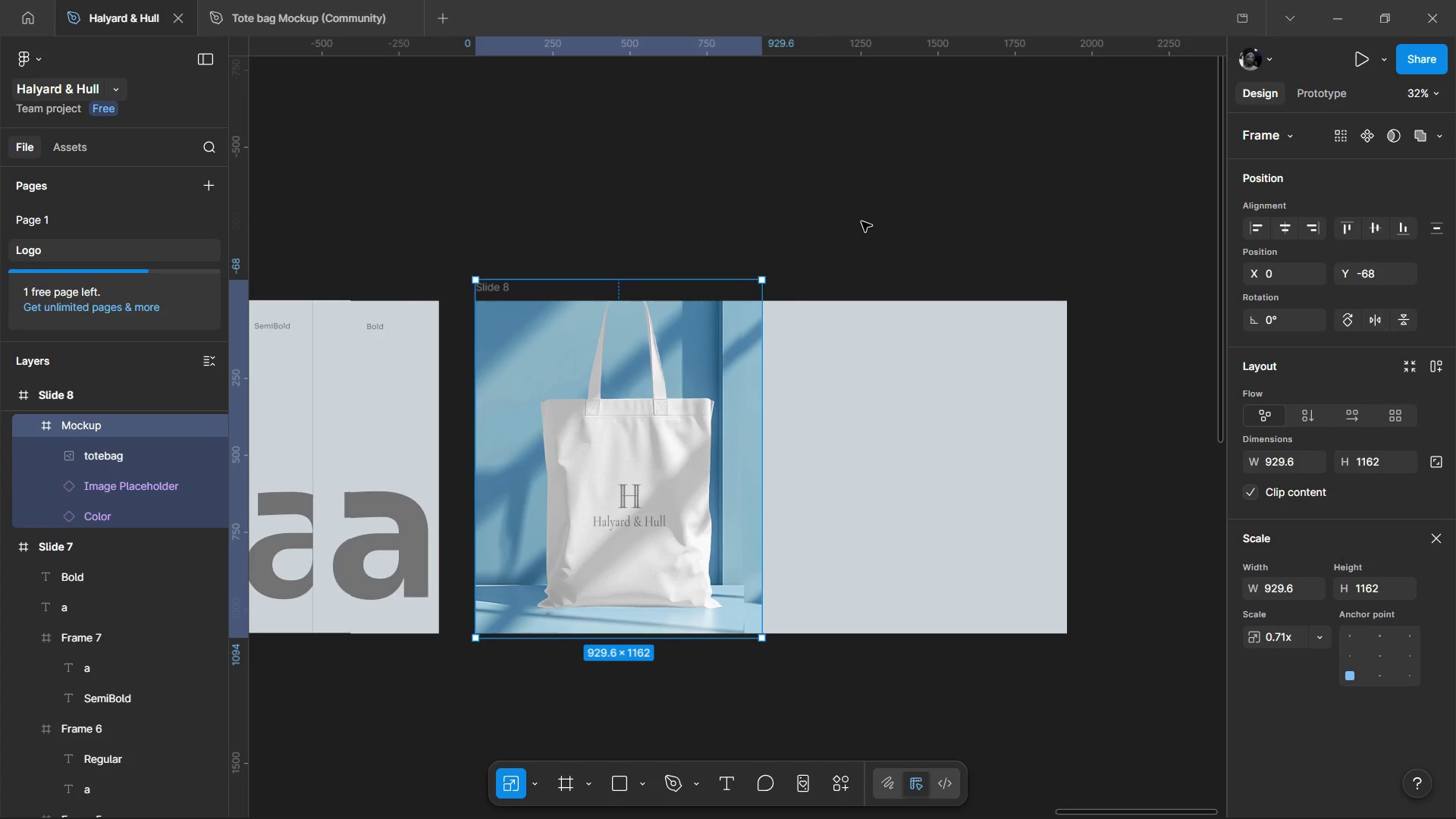 
left_click([861, 221])
 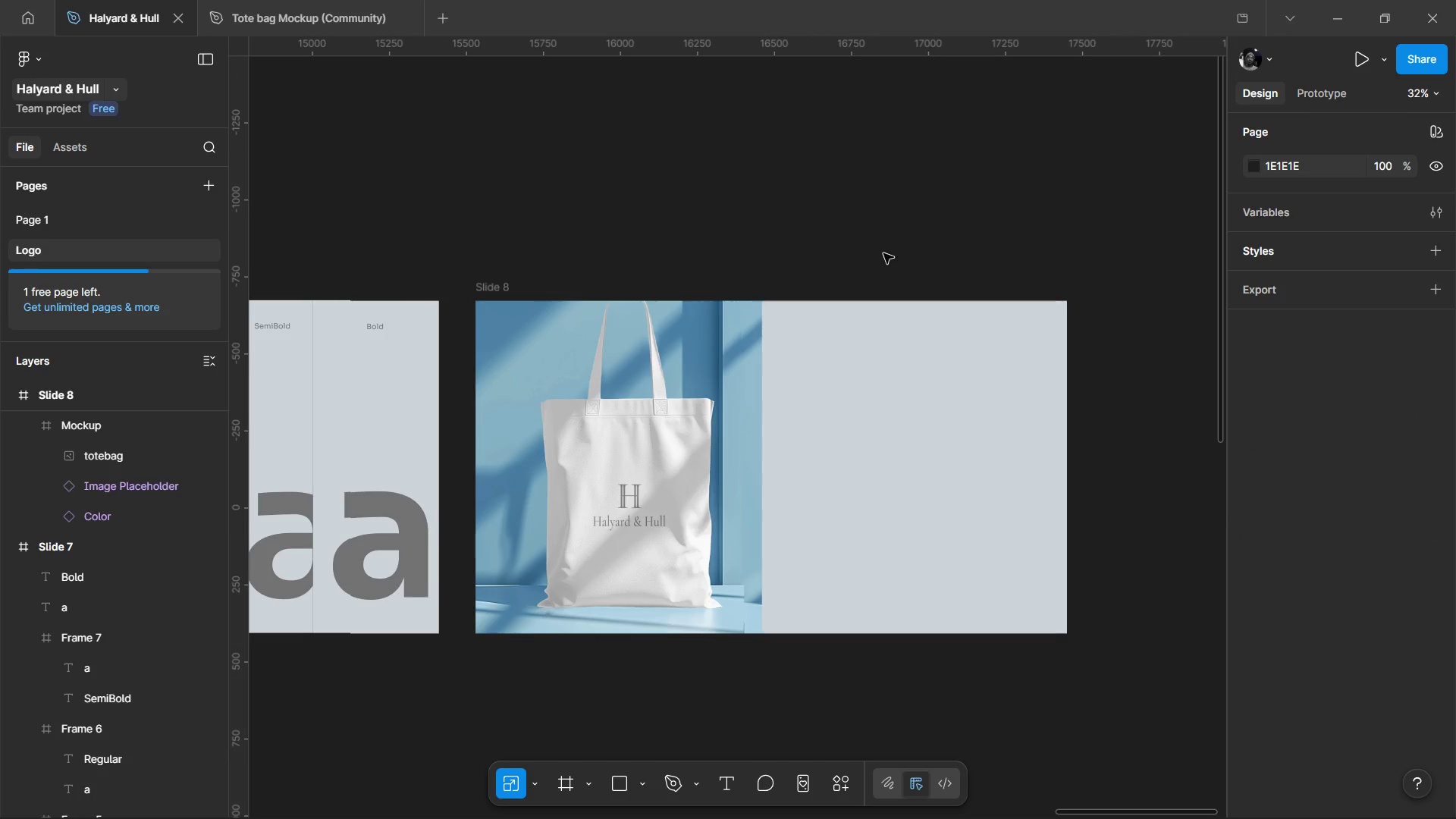 
key(Control+ControlLeft)
 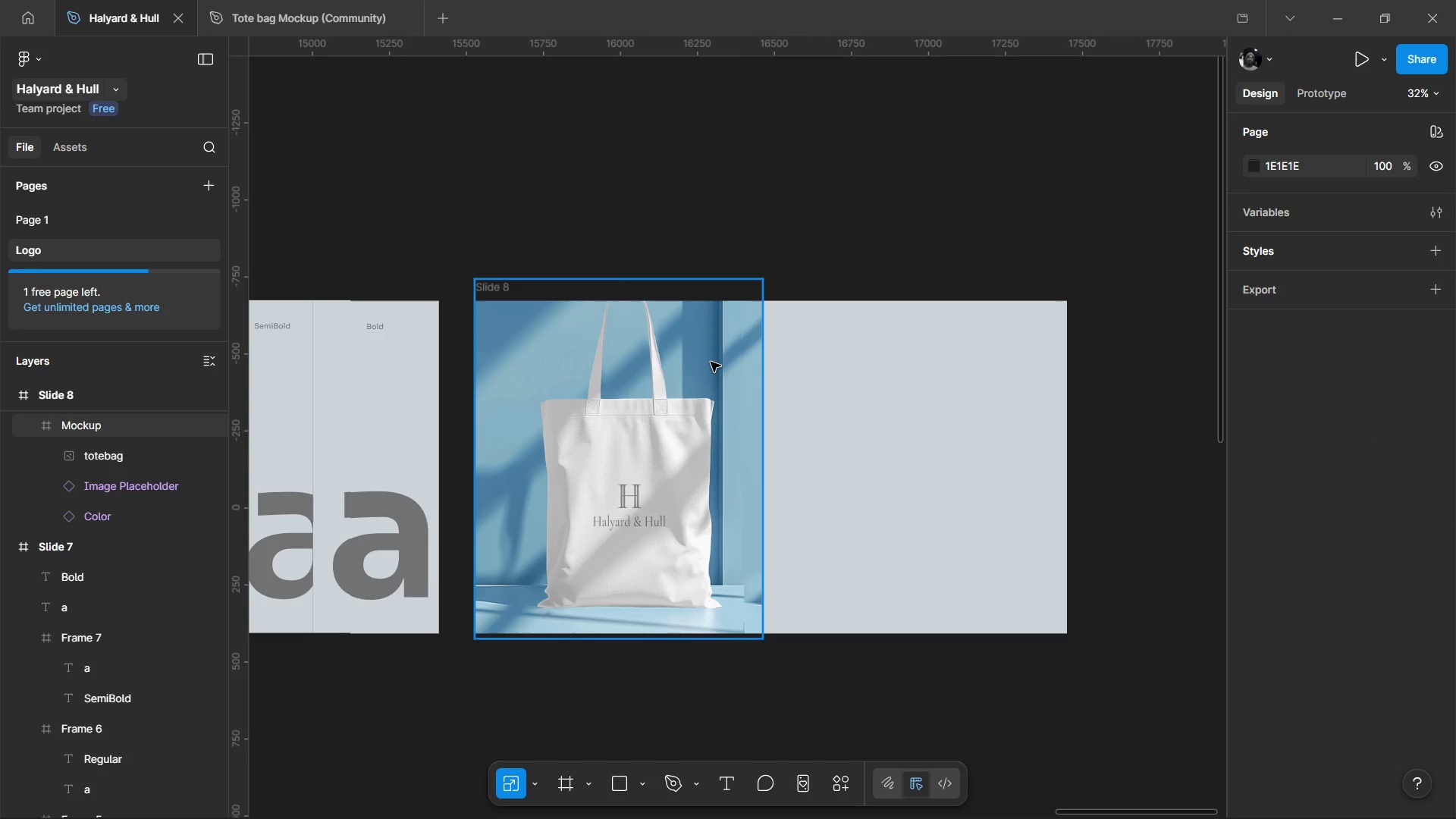 
left_click([711, 362])
 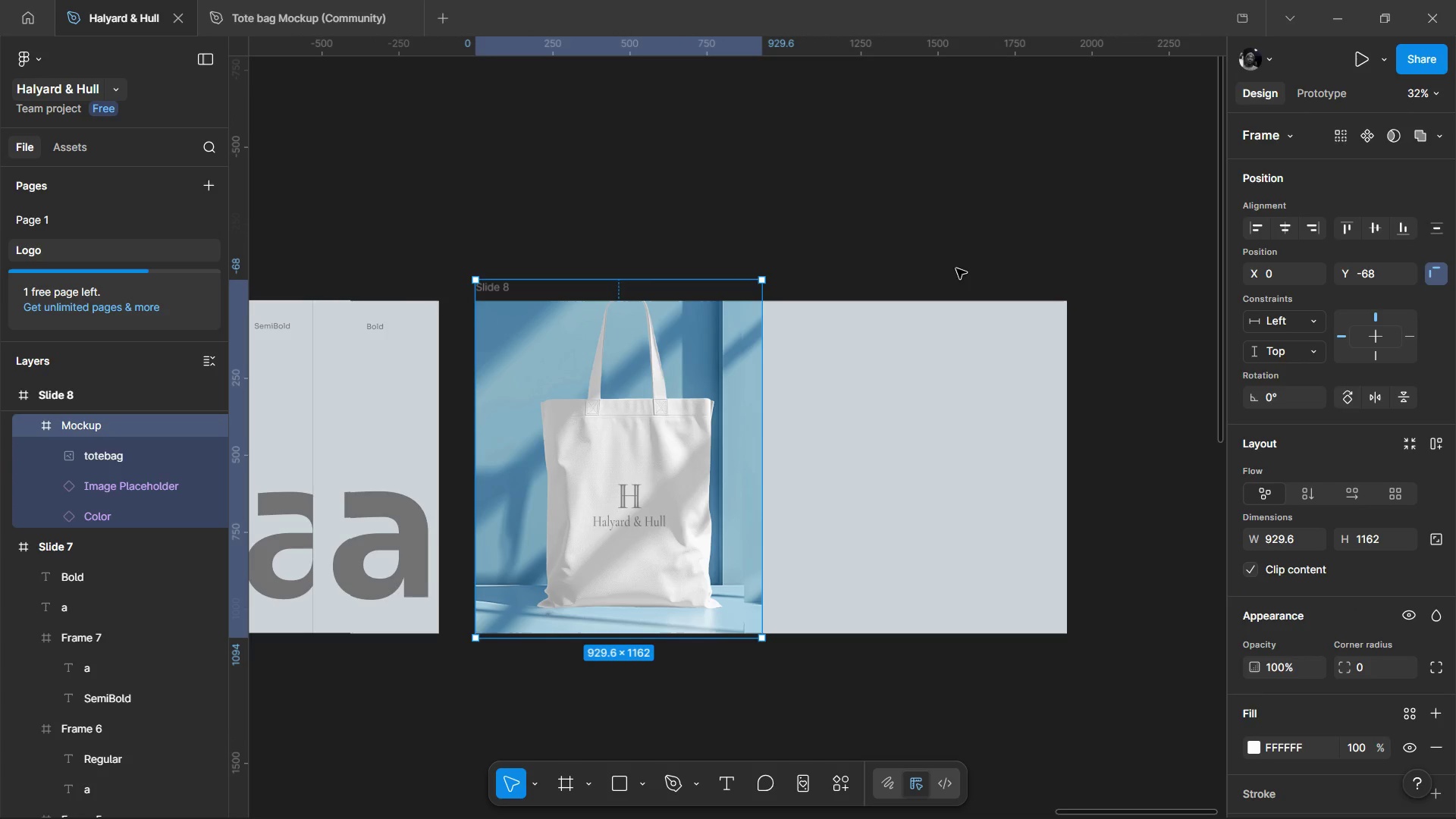 
hold_key(key=ControlLeft, duration=0.72)
scroll: coordinate [942, 322], scroll_direction: down, amount: 3.0
 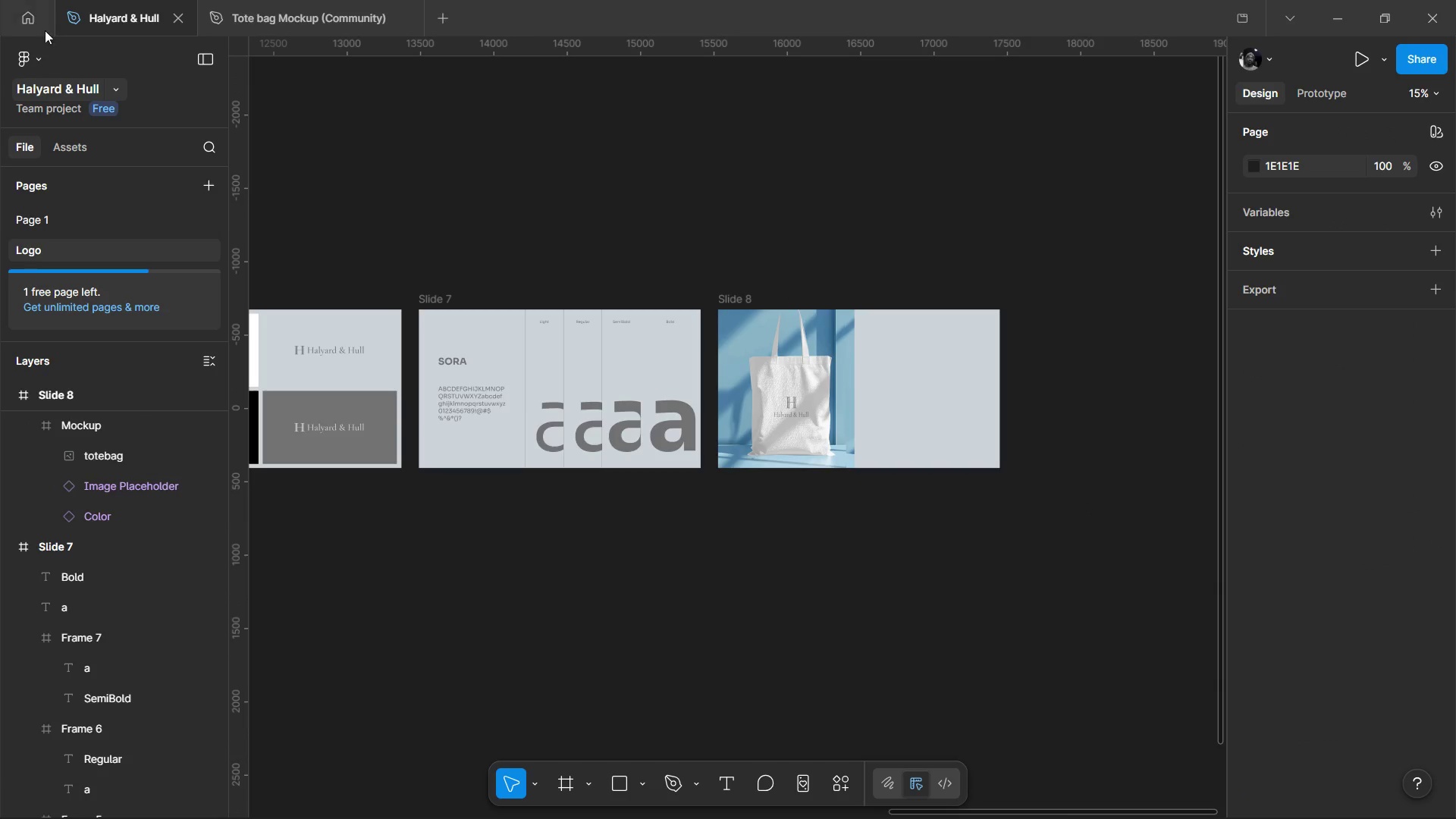 
left_click([37, 22])
 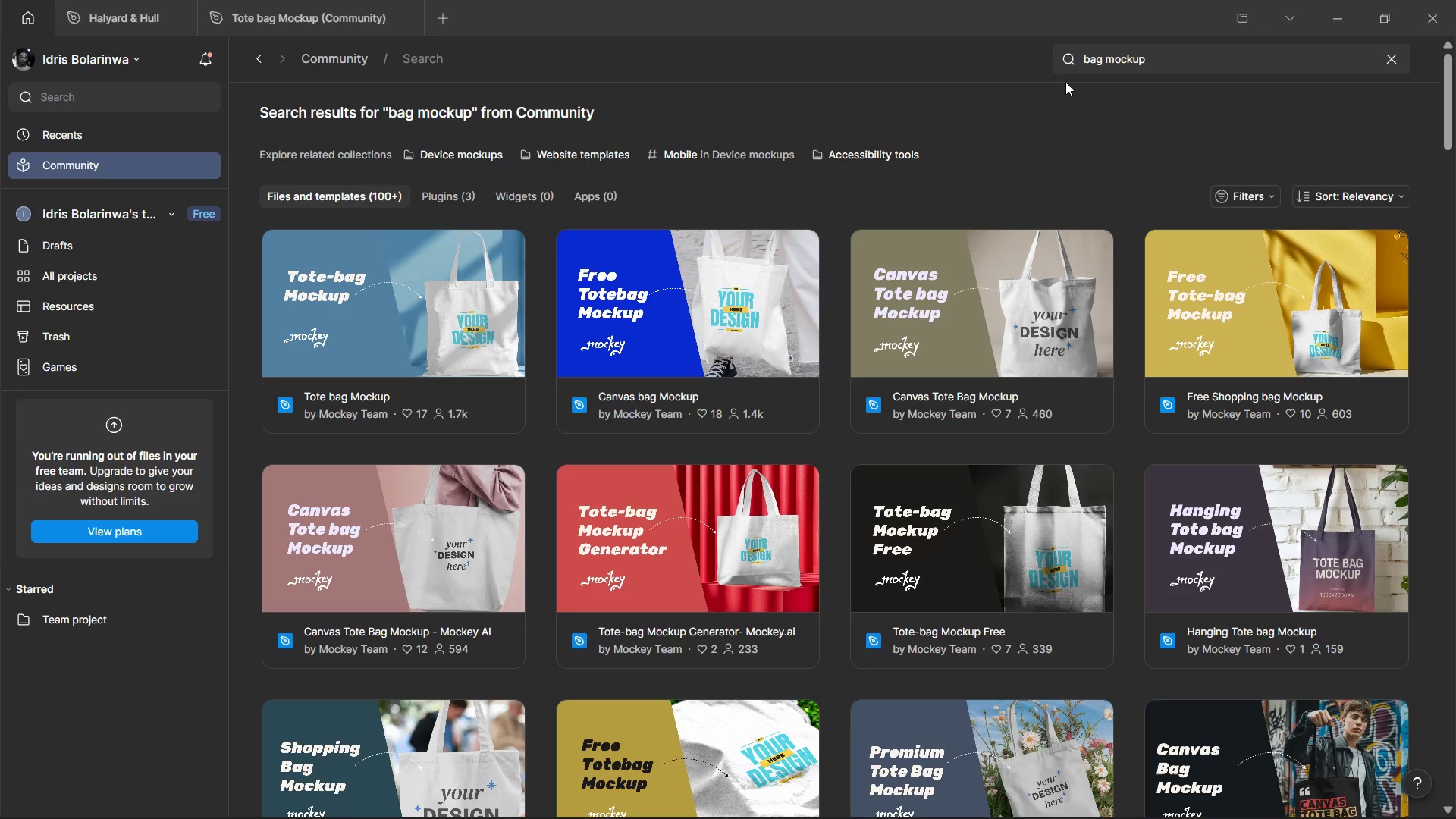 
double_click([1098, 61])
 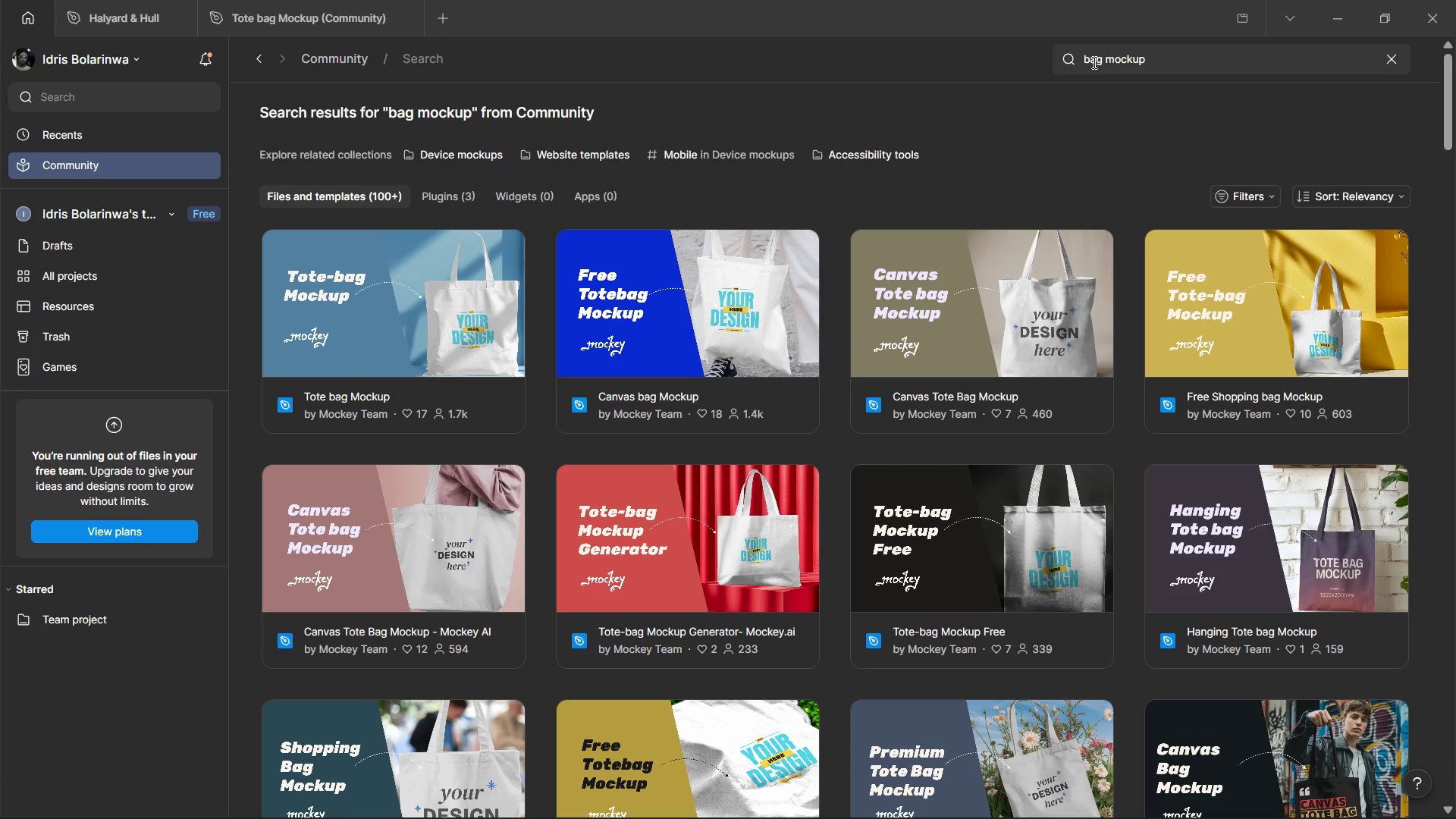 
double_click([1094, 62])
 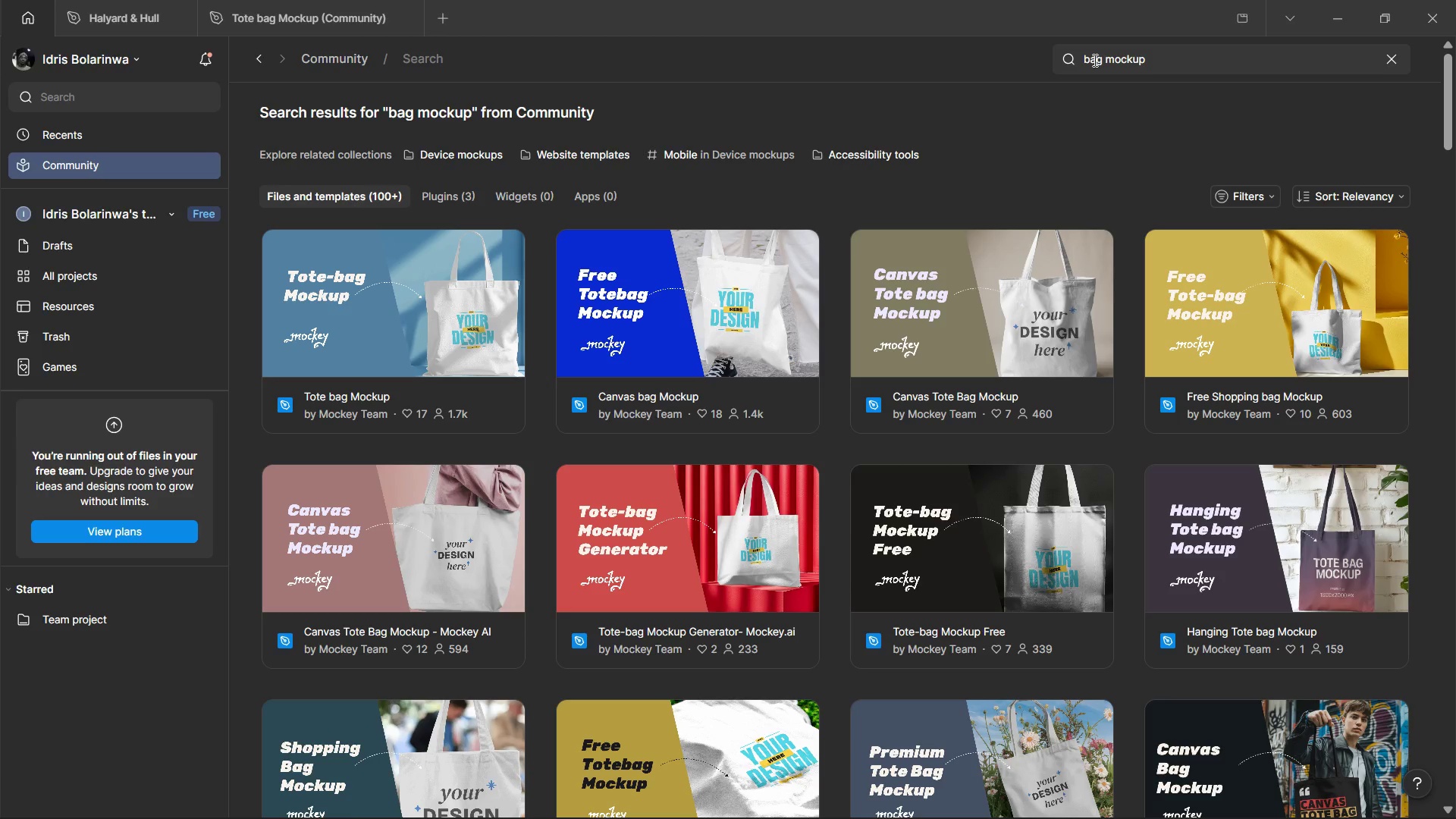 
double_click([1094, 60])
 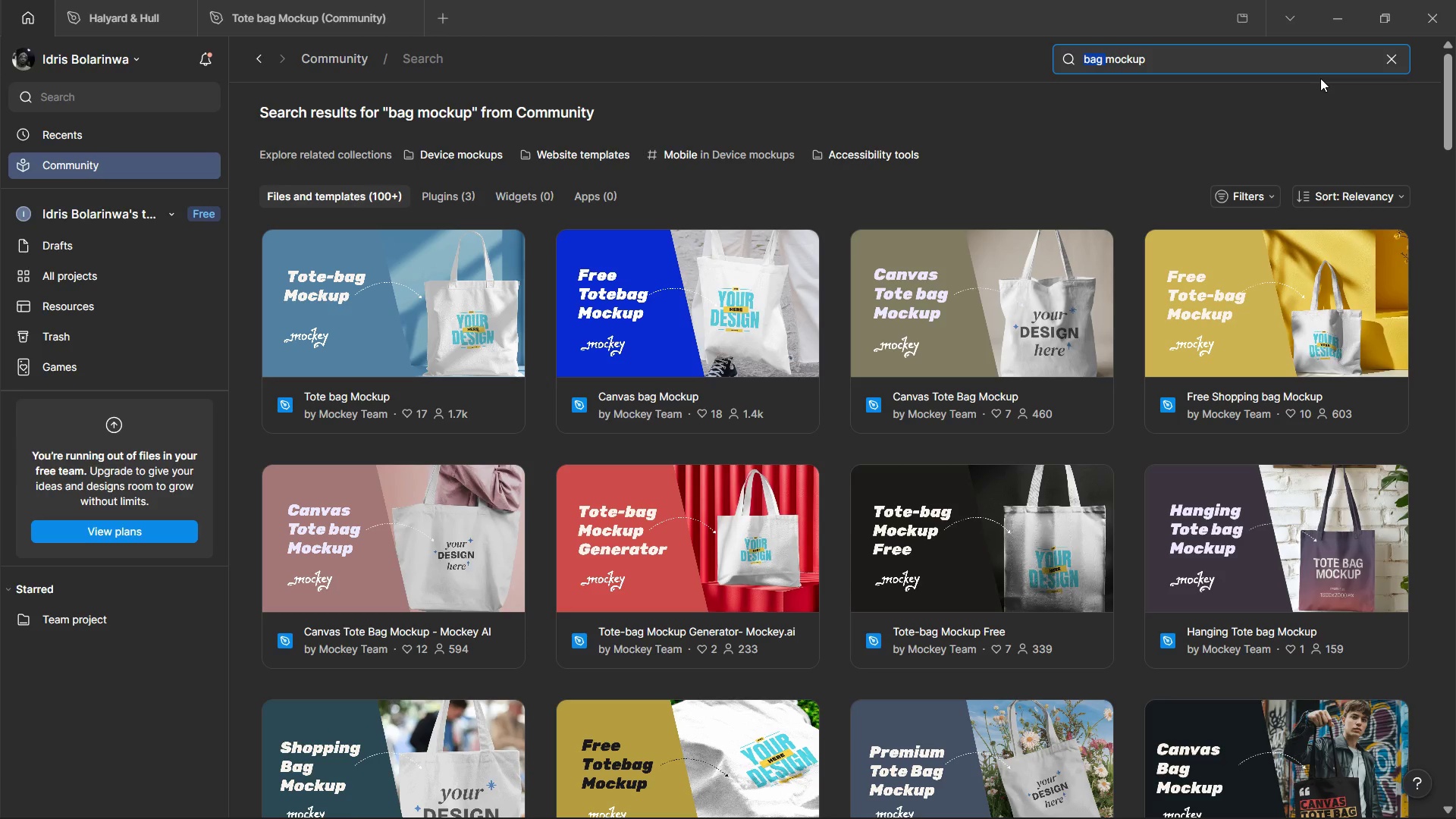 
type(cap )
 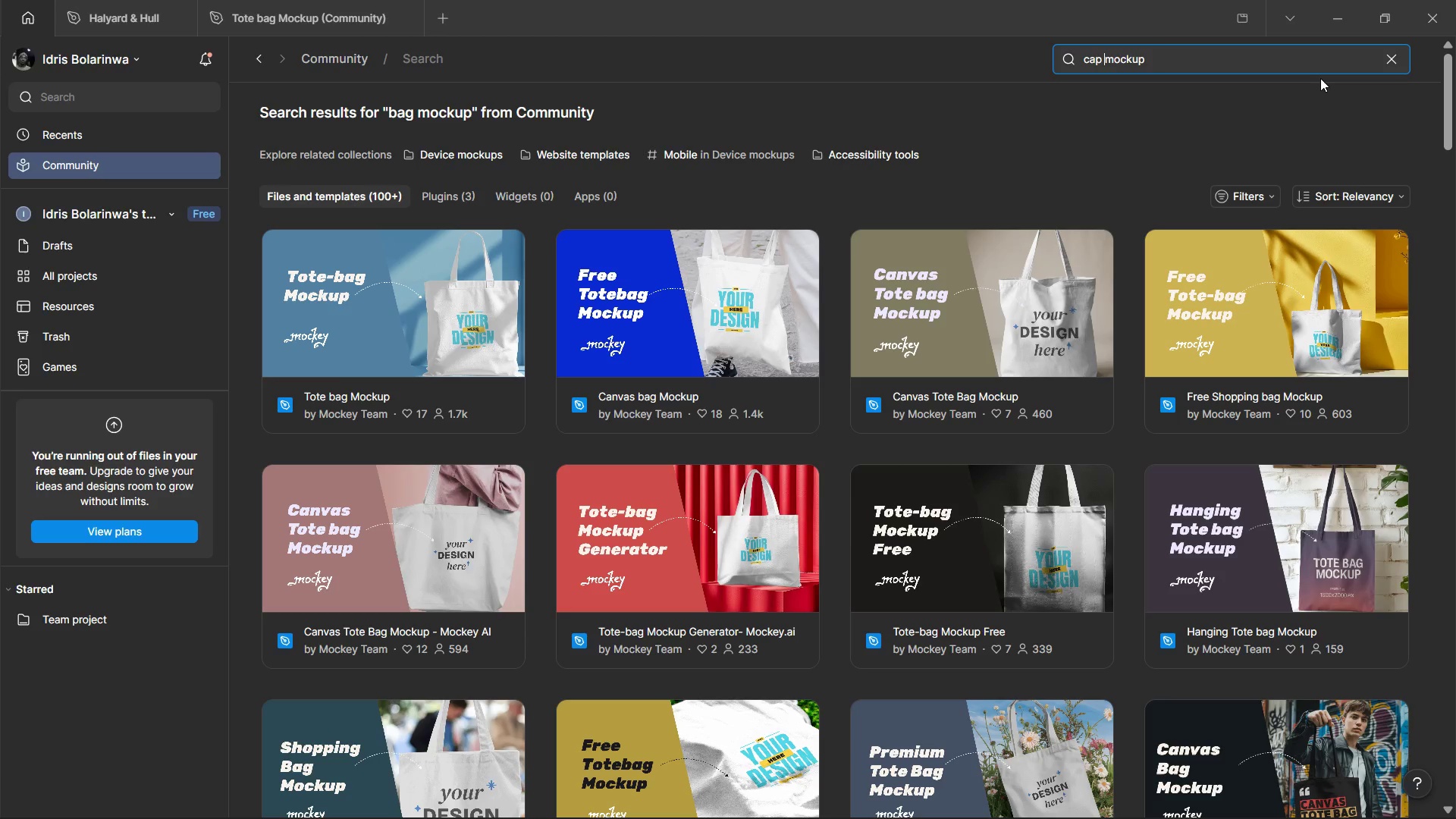 
key(Enter)
 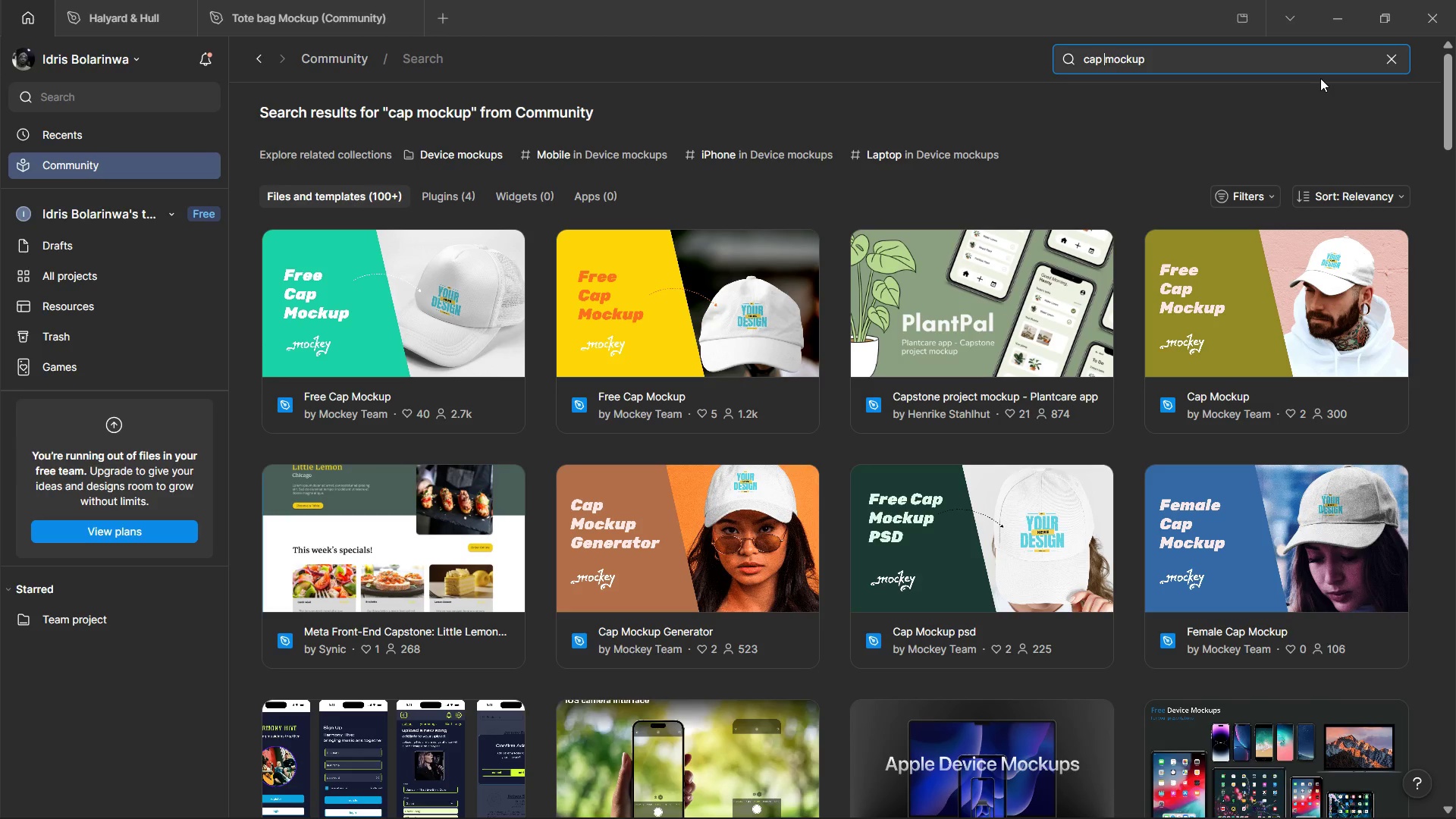 
wait(19.31)
 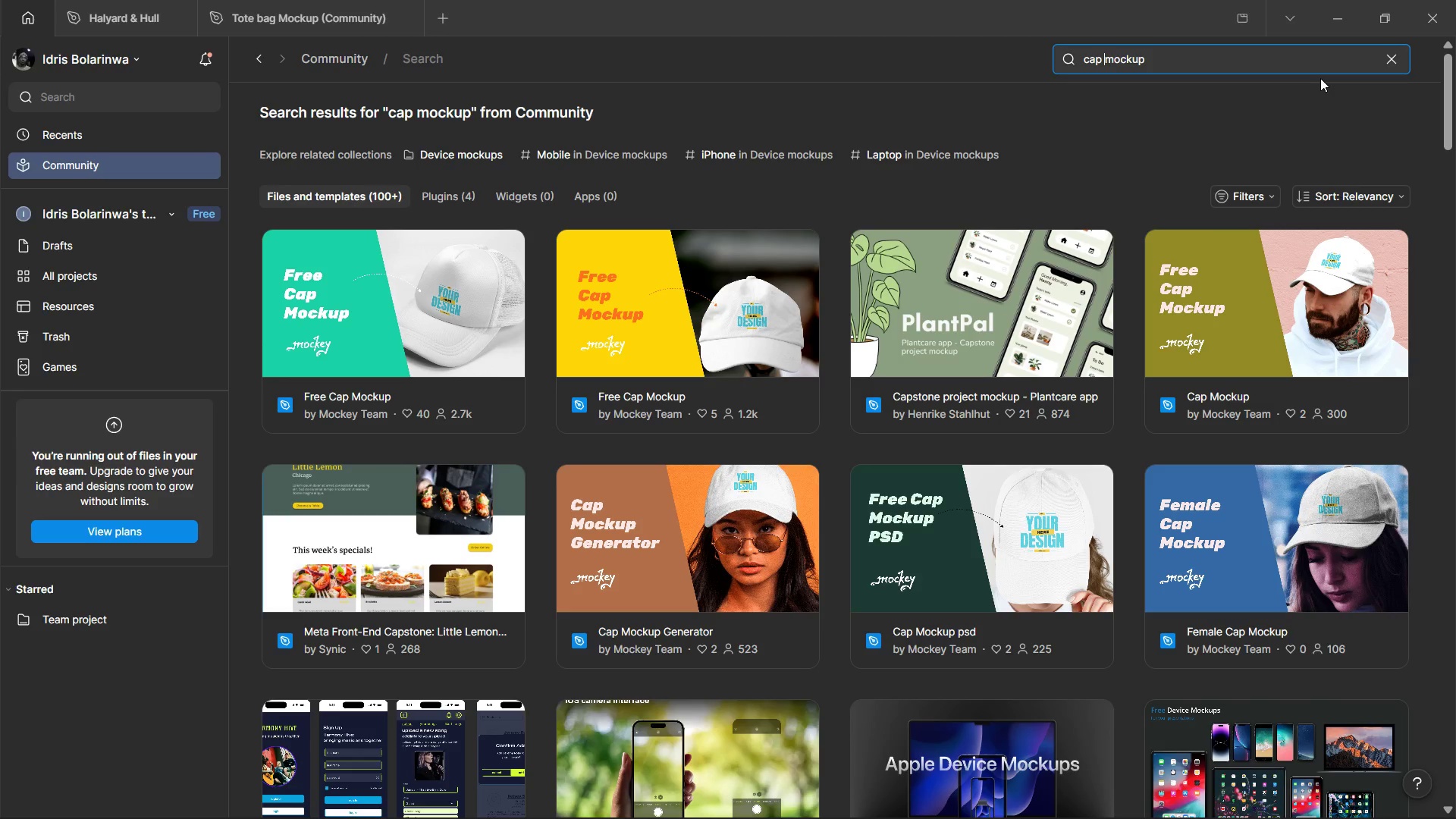 
left_click([1212, 335])
 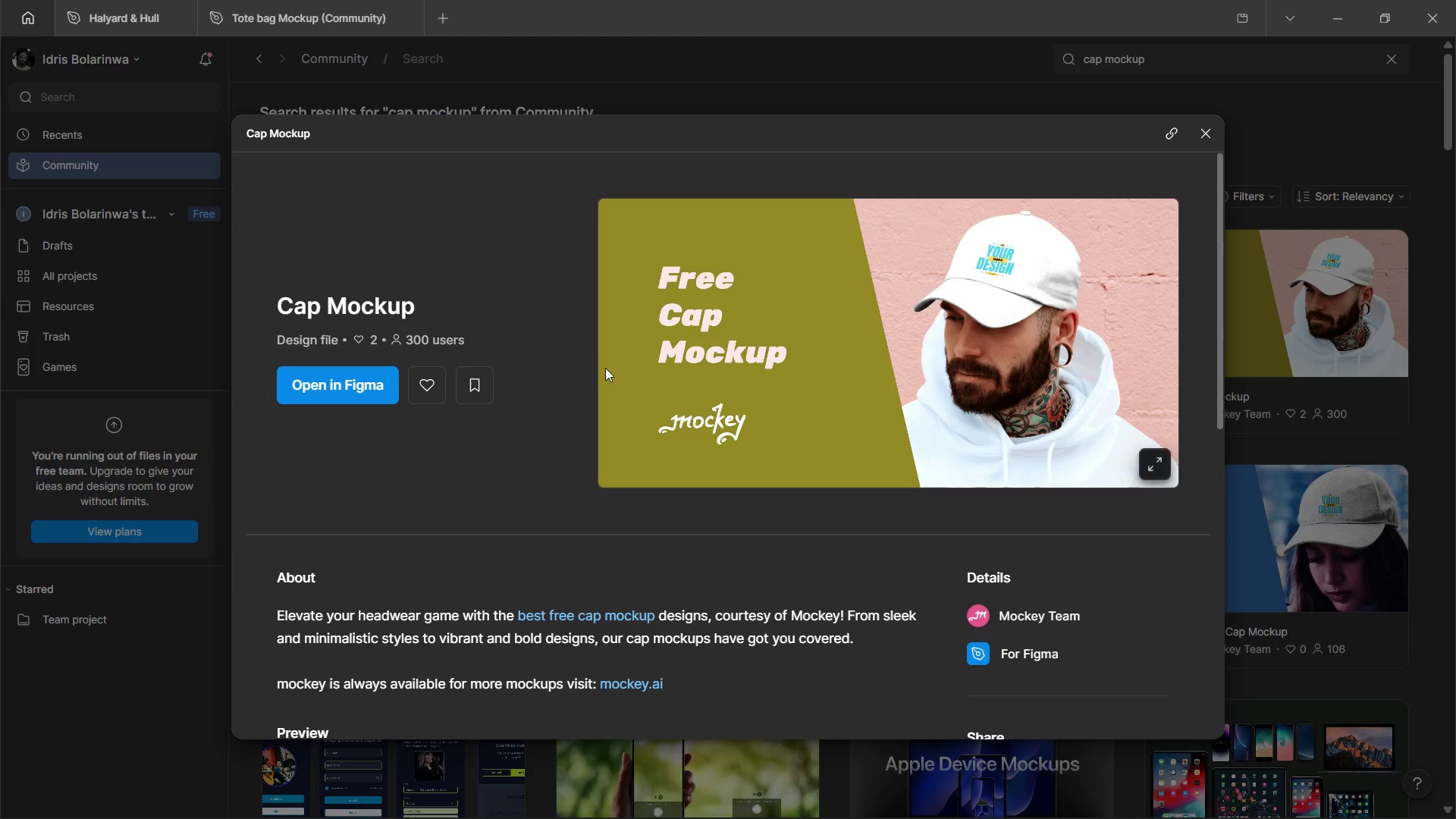 
wait(6.8)
 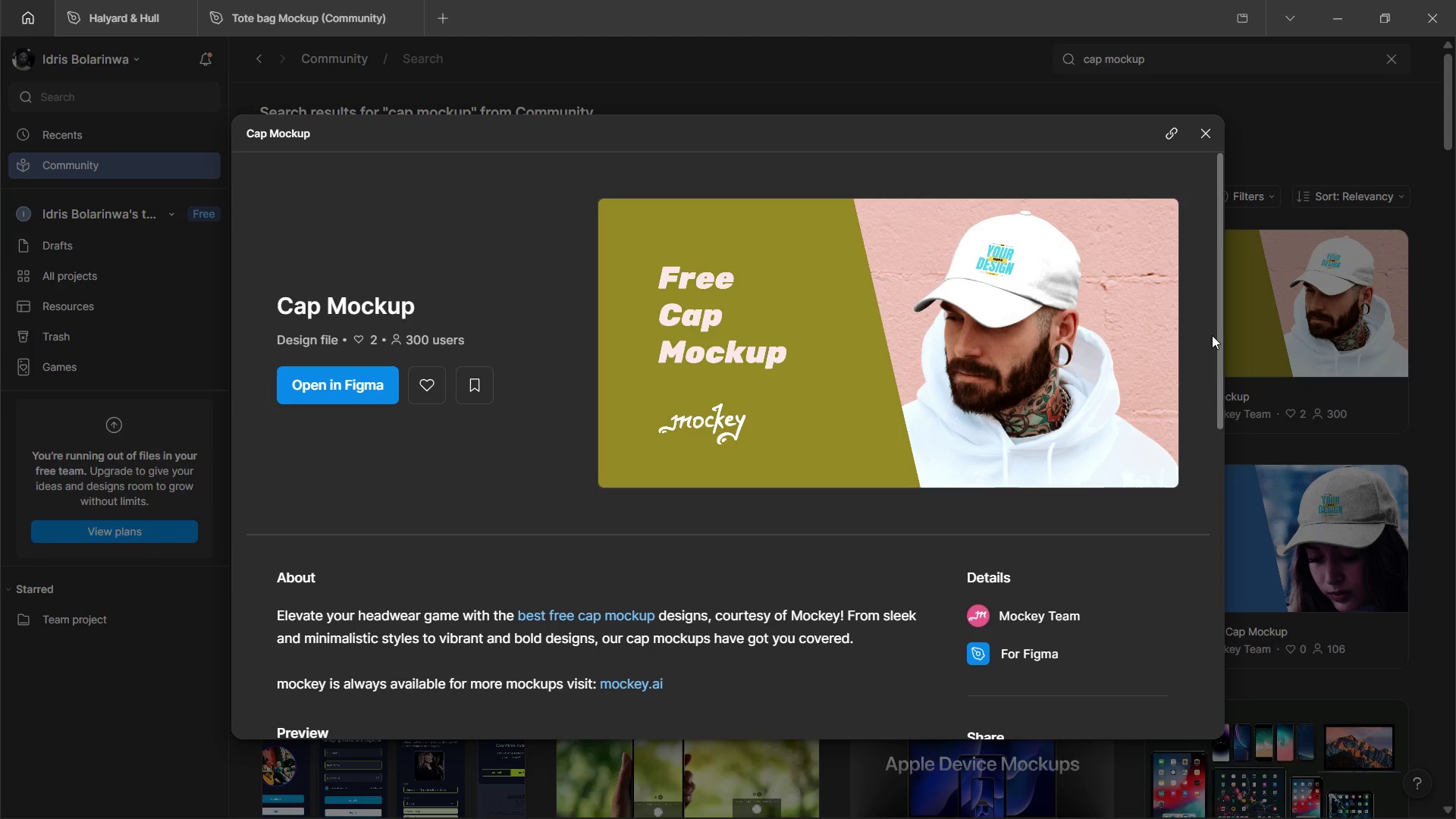 
left_click([354, 388])
 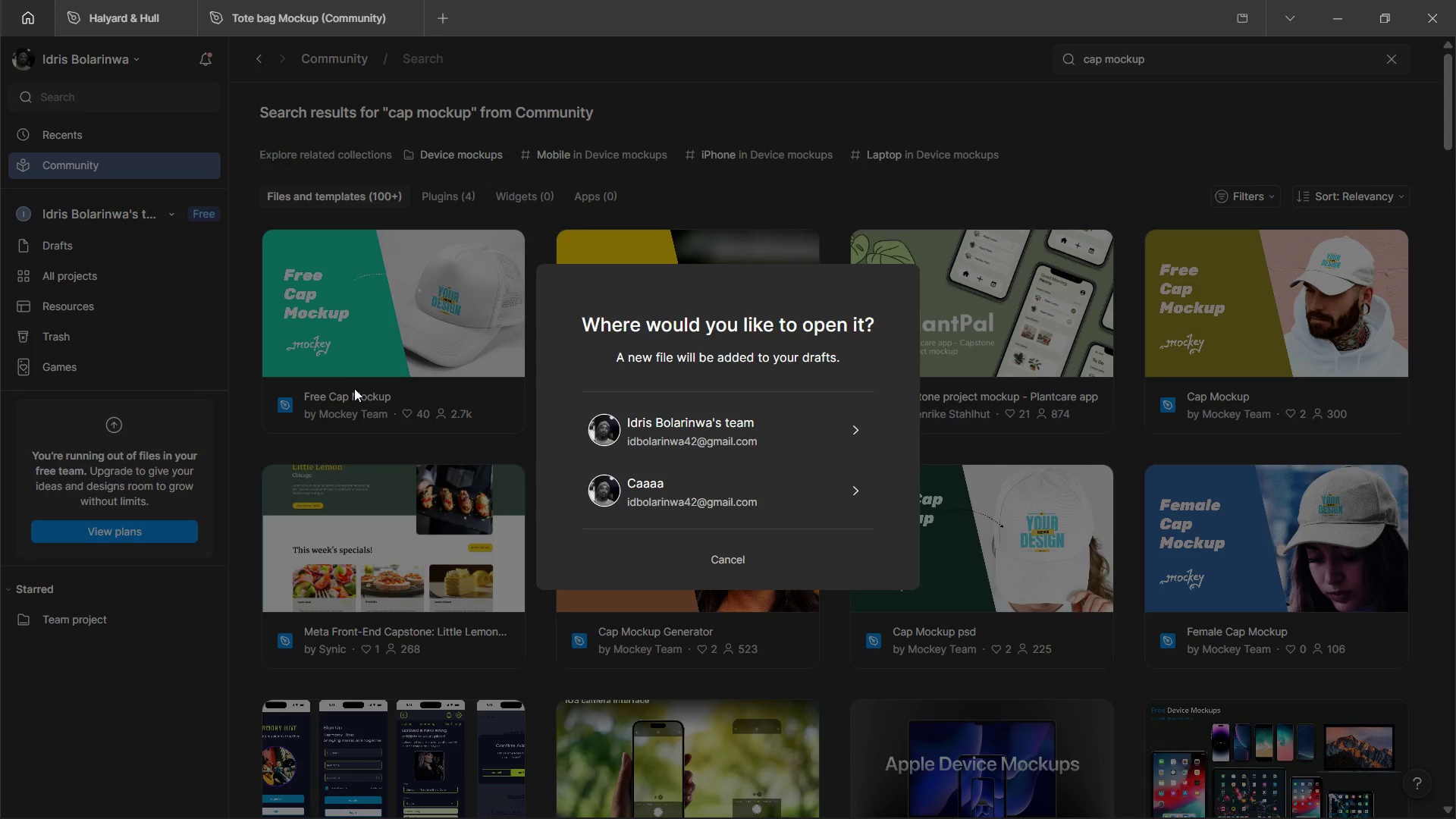 
wait(19.0)
 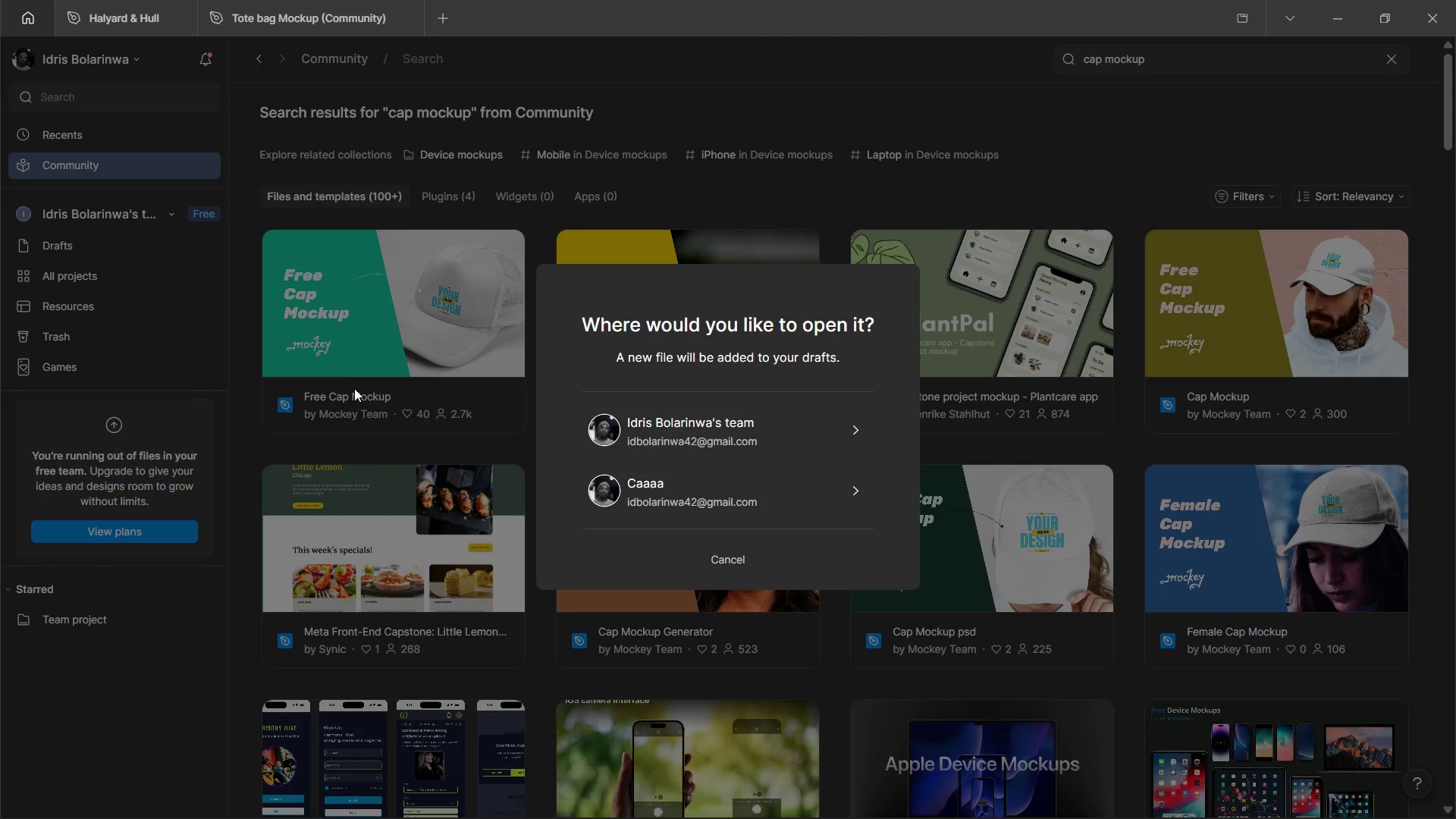 
left_click([728, 500])
 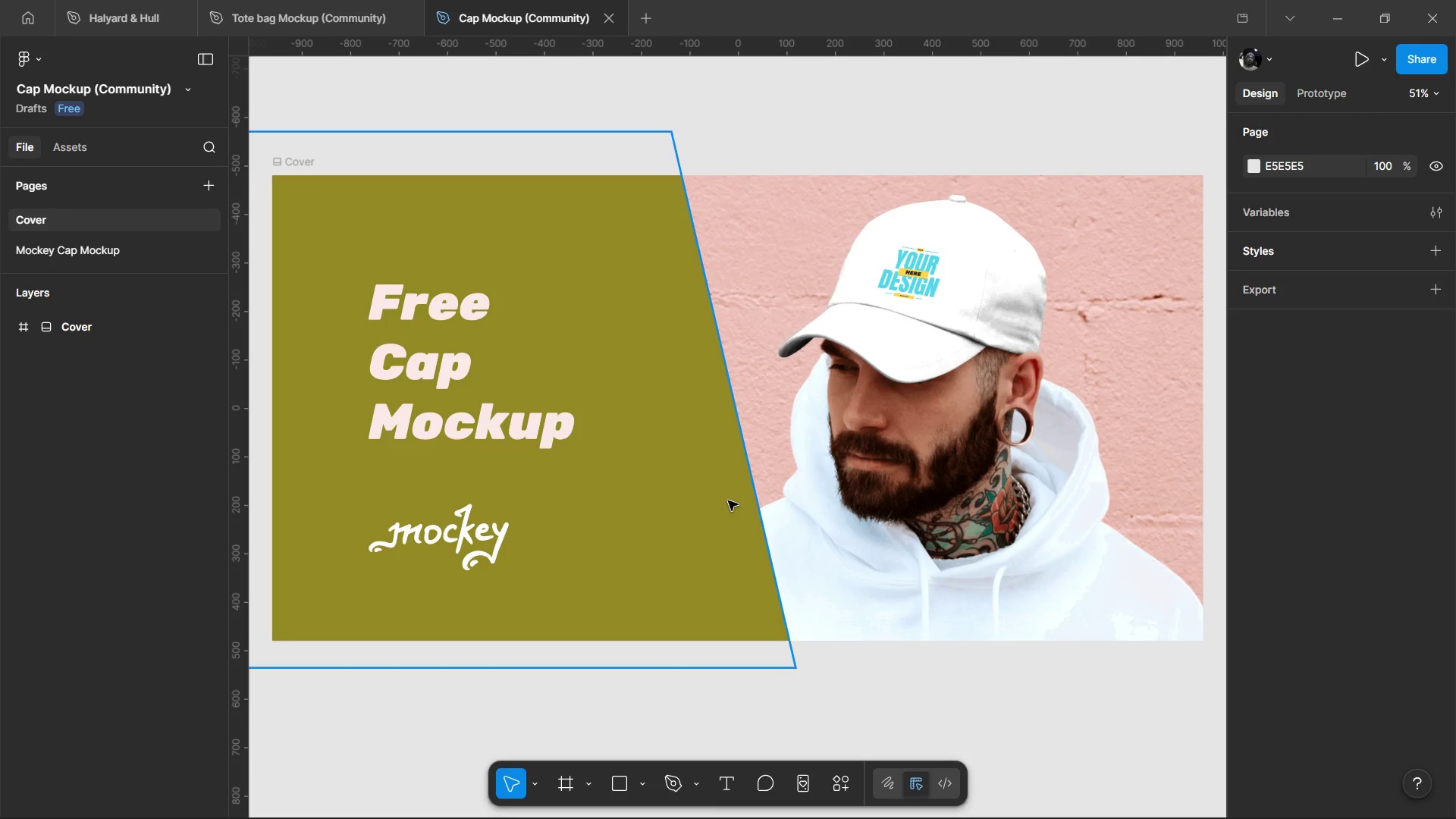 
wait(28.86)
 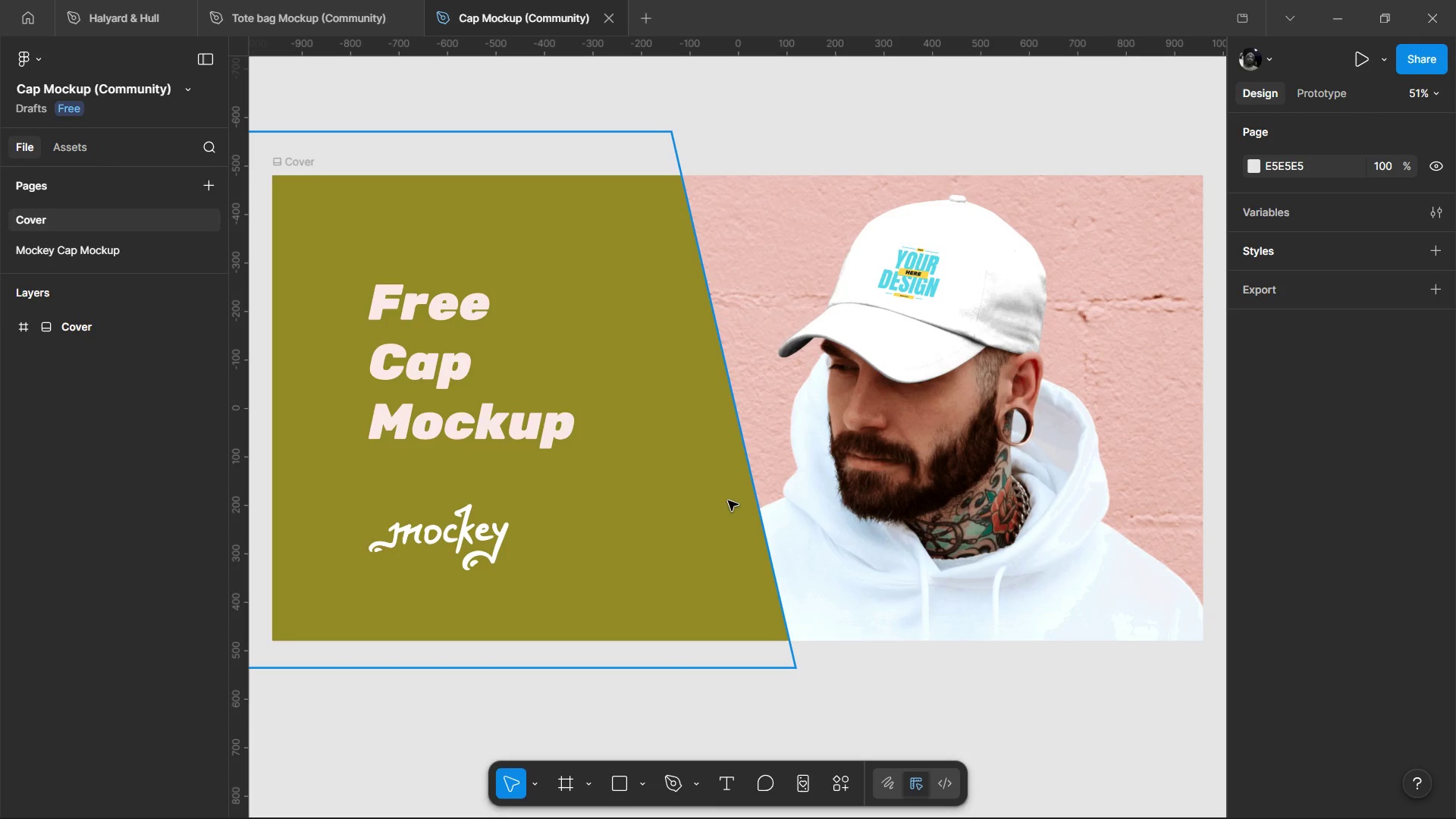 
left_click([300, 0])
 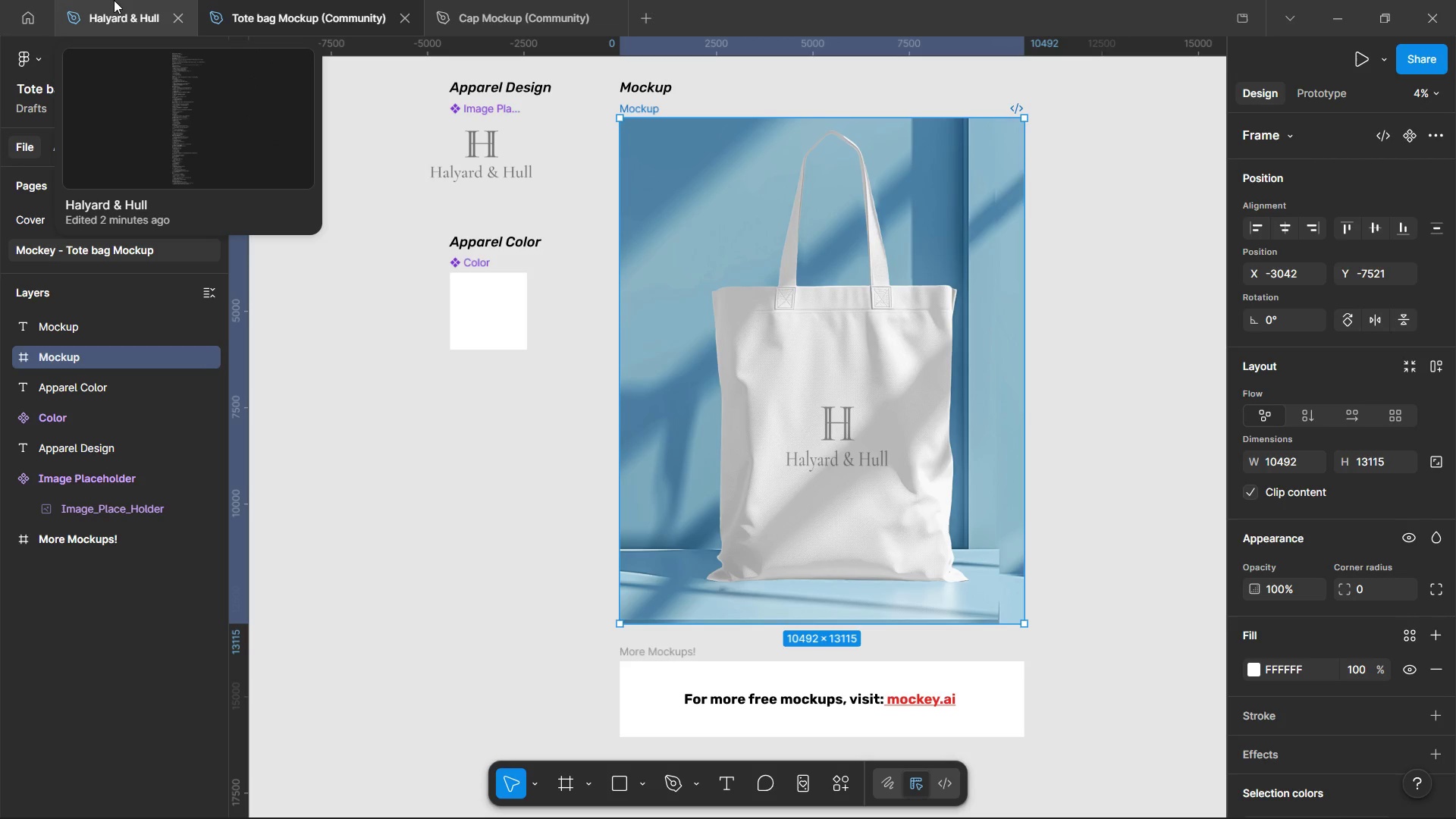 
left_click([114, 0])
 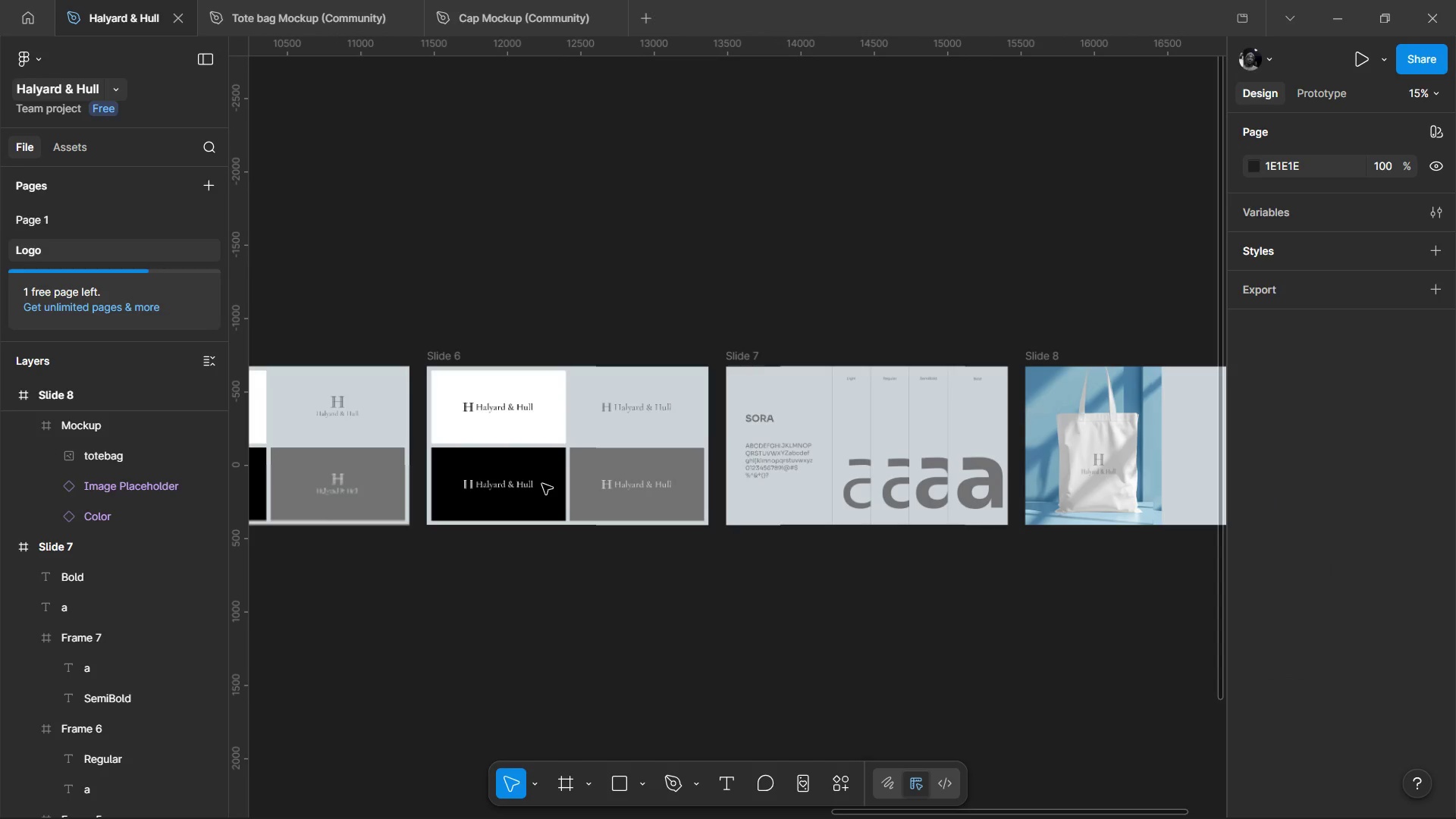 
hold_key(key=ControlLeft, duration=1.56)
 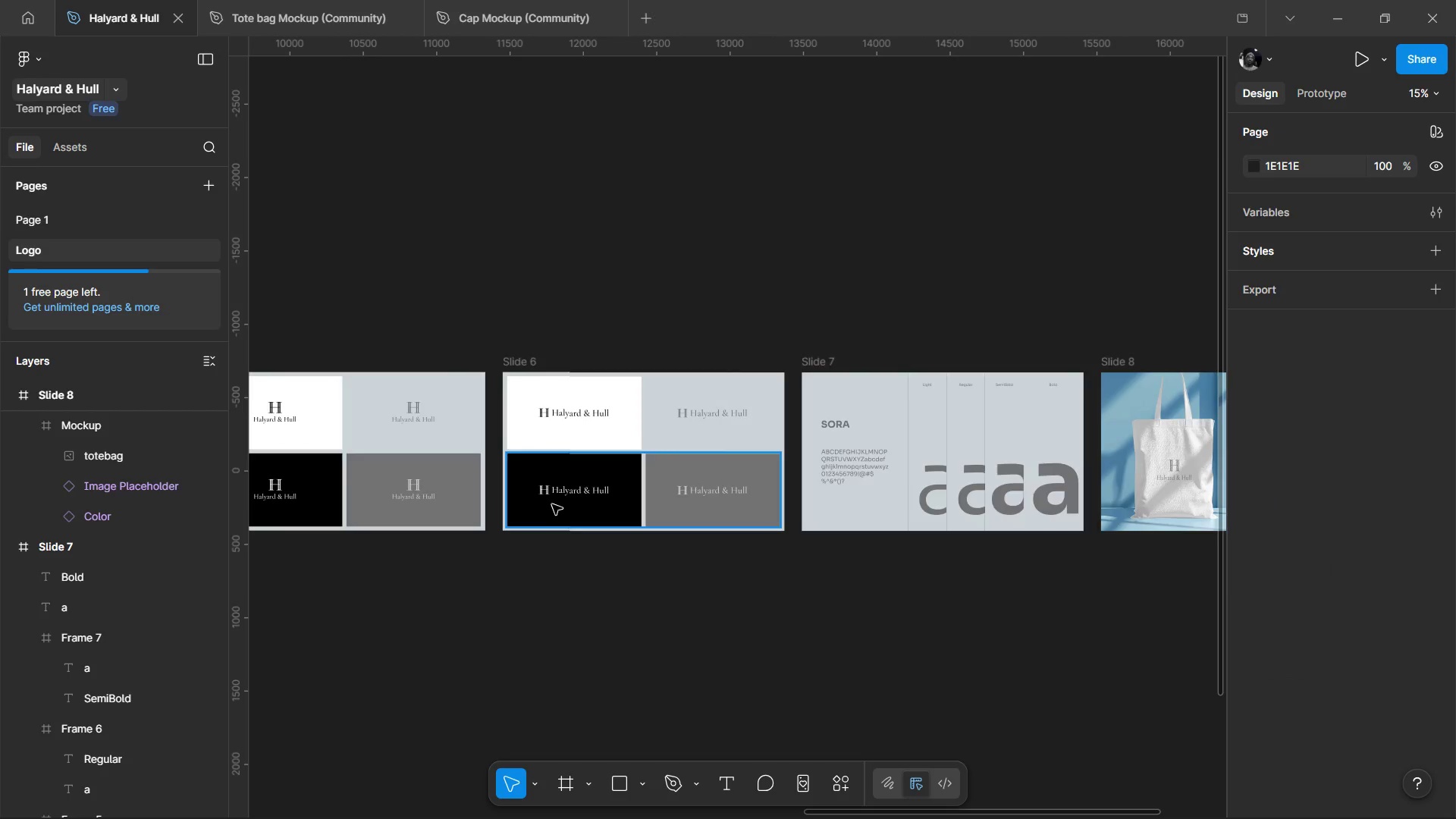 
key(Control+ControlLeft)
 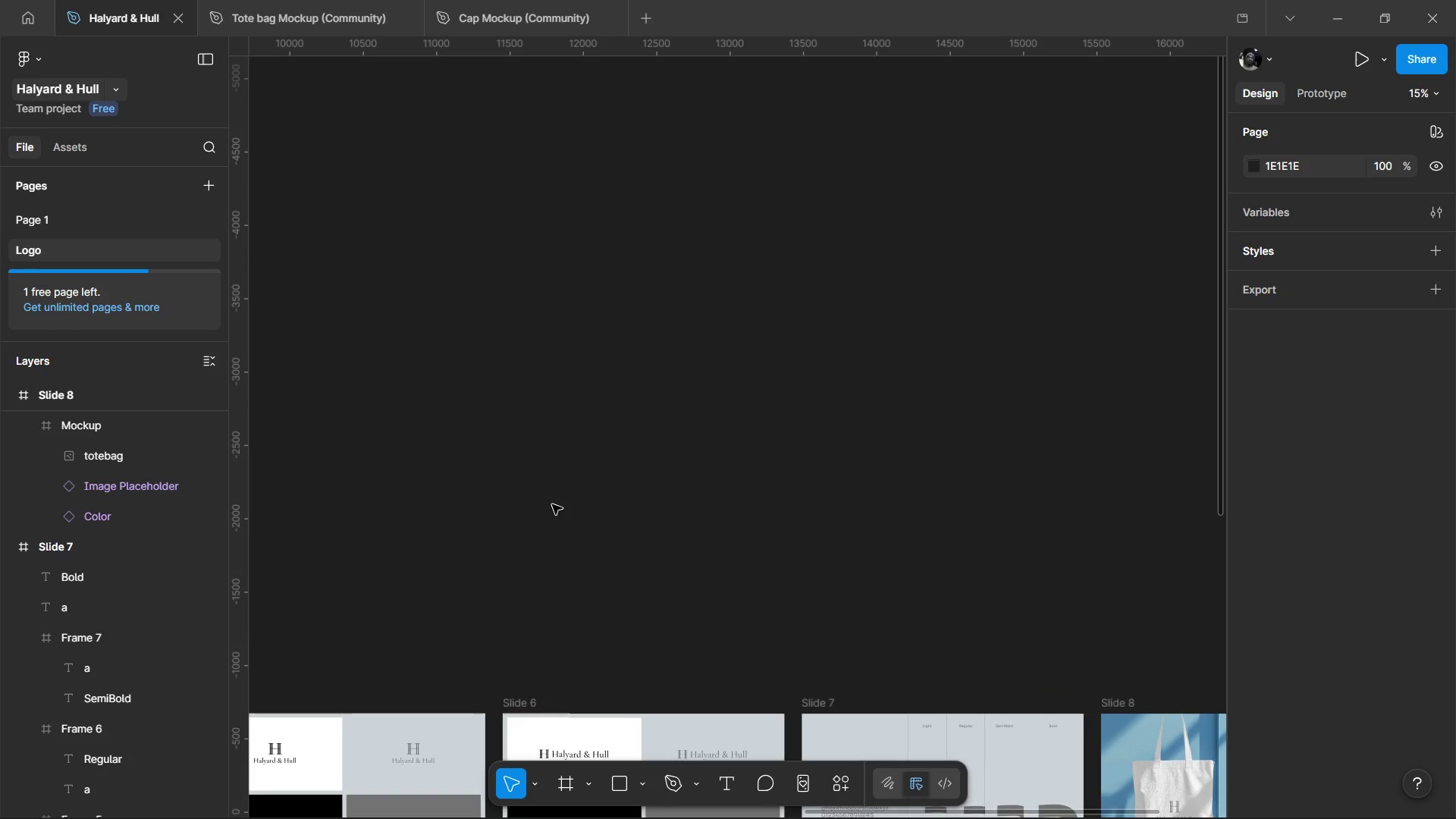 
key(Control+ControlLeft)
 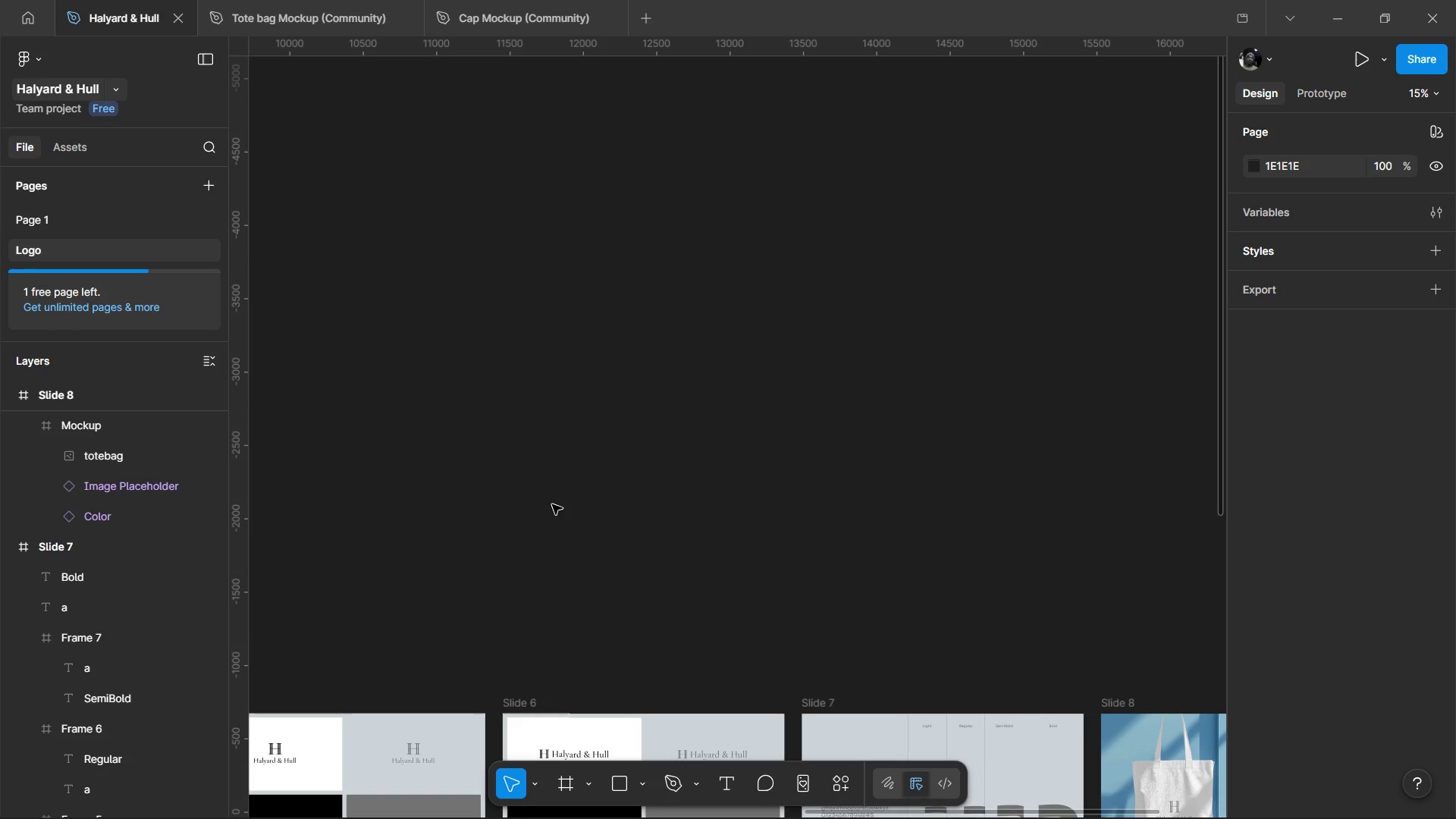 
key(Control+ControlLeft)
 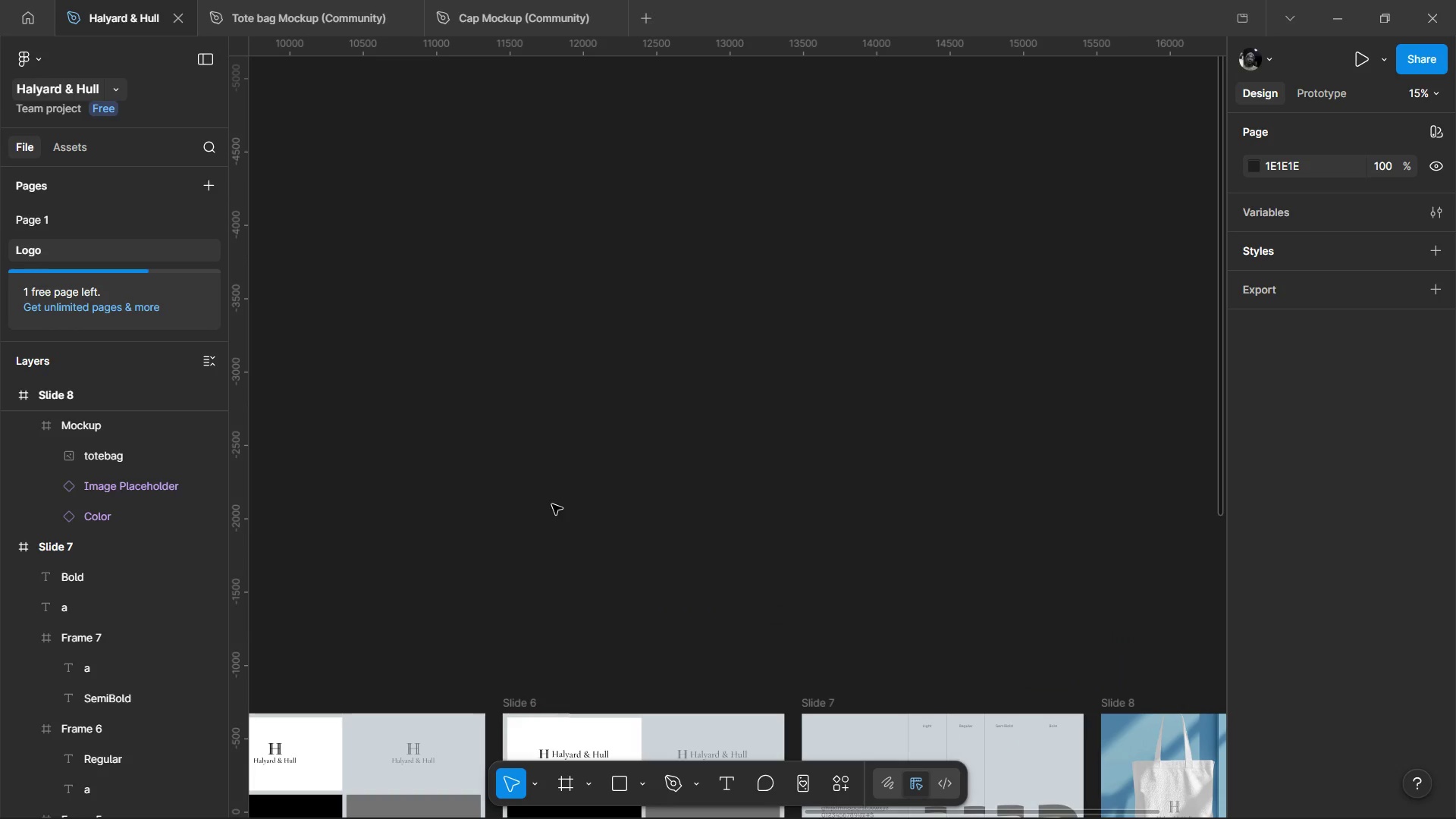 
key(Control+ControlLeft)
 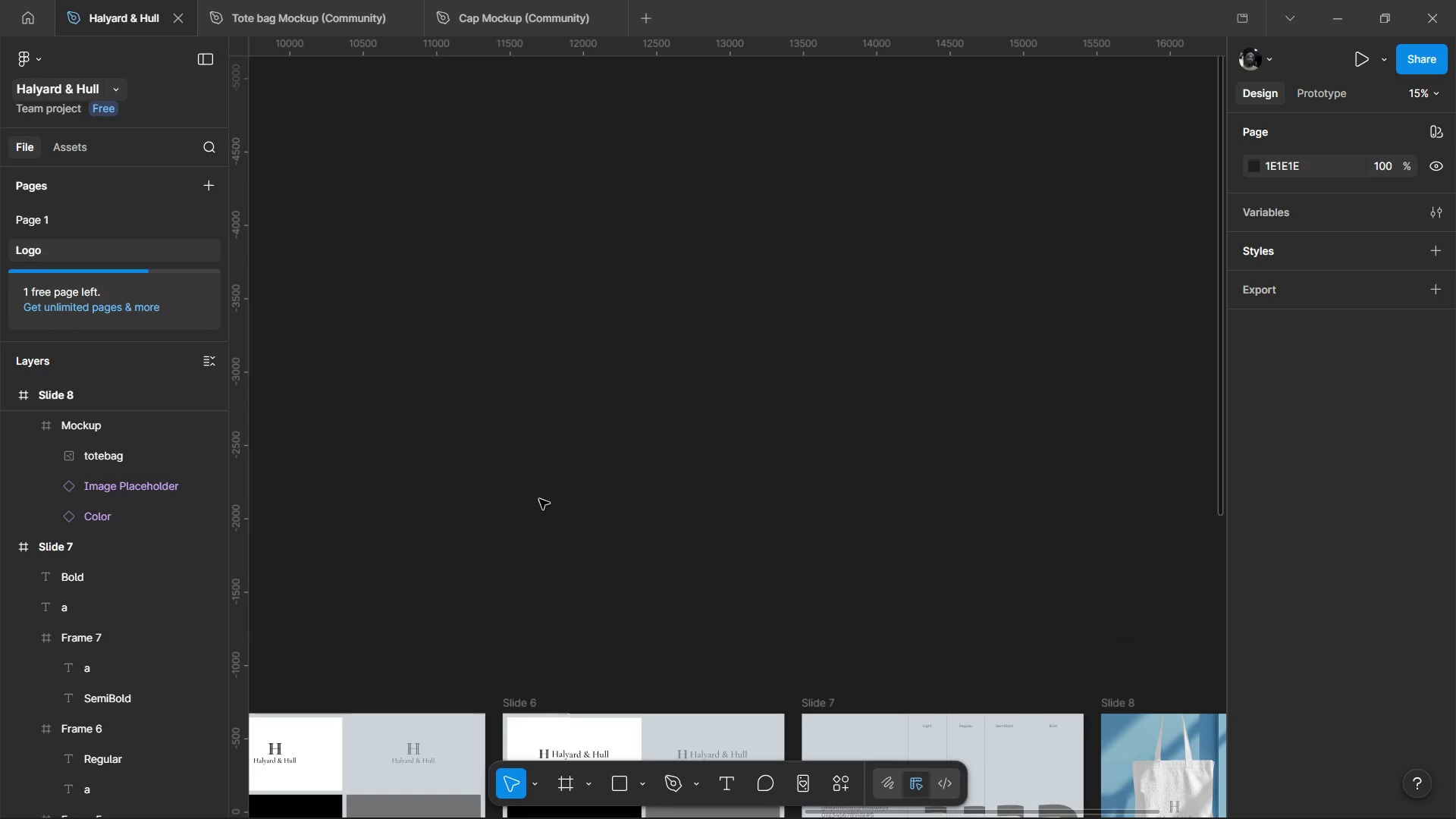 
key(Control+ControlLeft)
 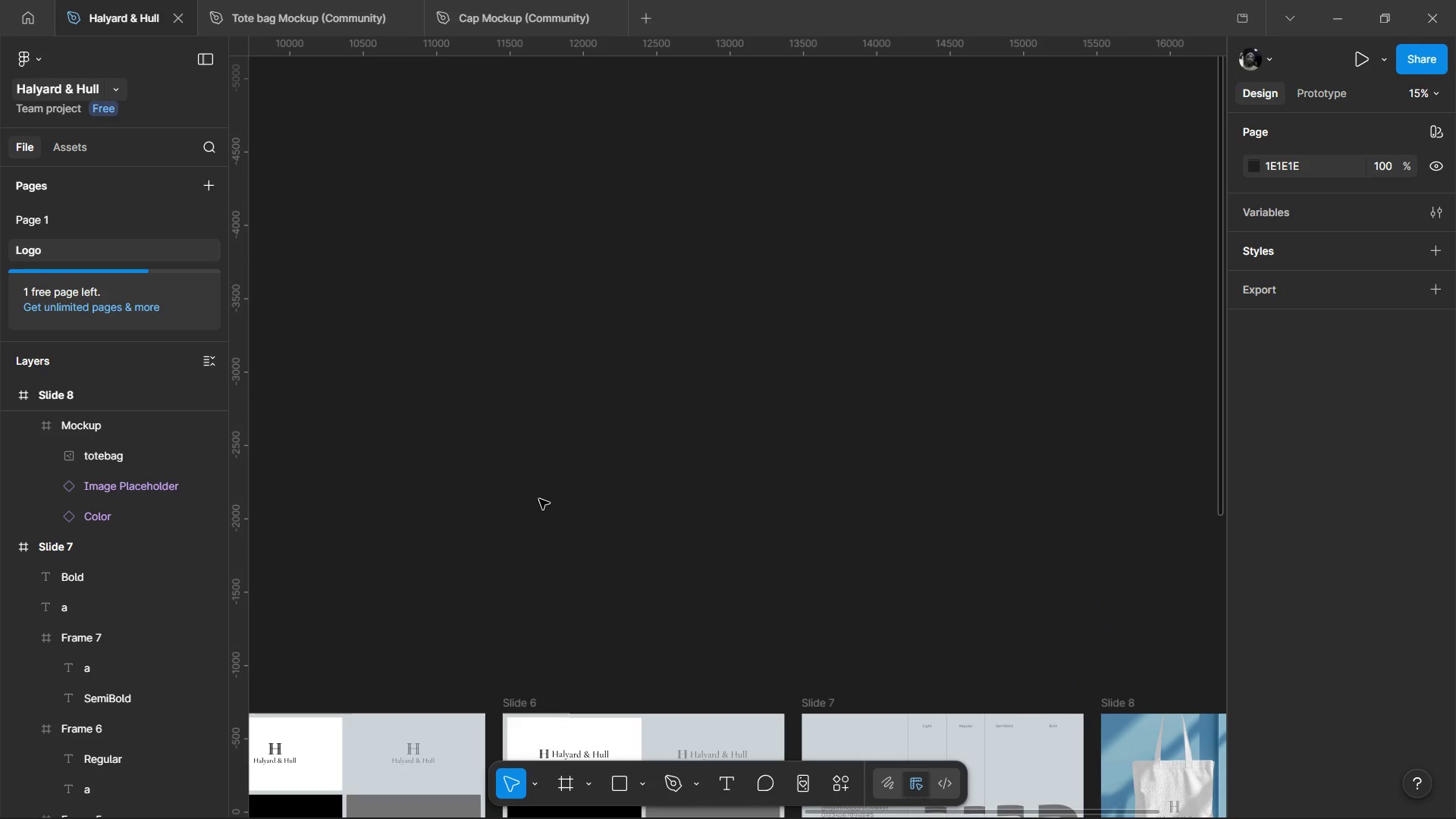 
key(Control+ControlLeft)
 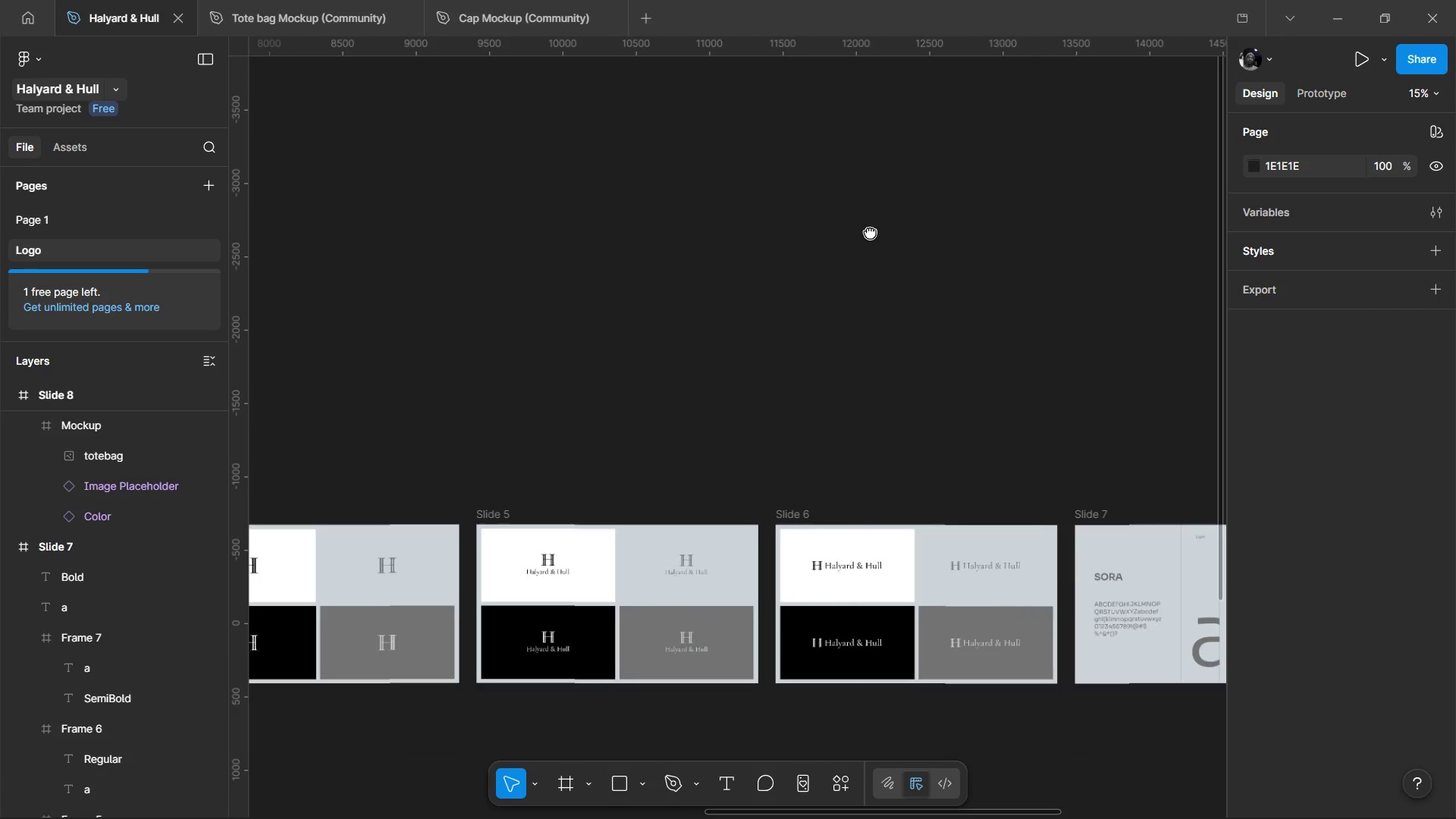 
scroll: coordinate [552, 504], scroll_direction: up, amount: 3.0
 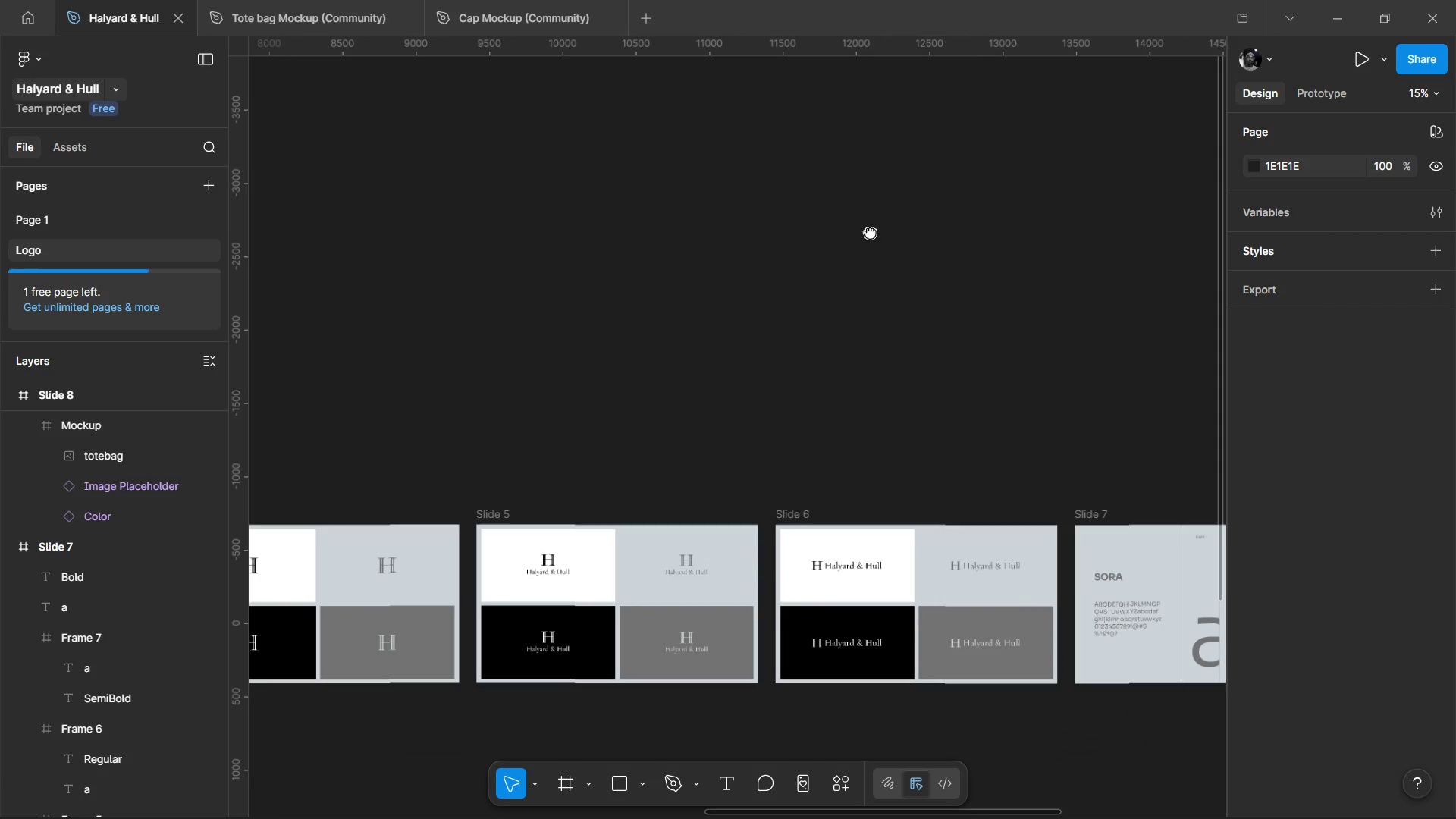 
hold_key(key=ControlLeft, duration=0.94)
scroll: coordinate [290, 529], scroll_direction: up, amount: 3.0
 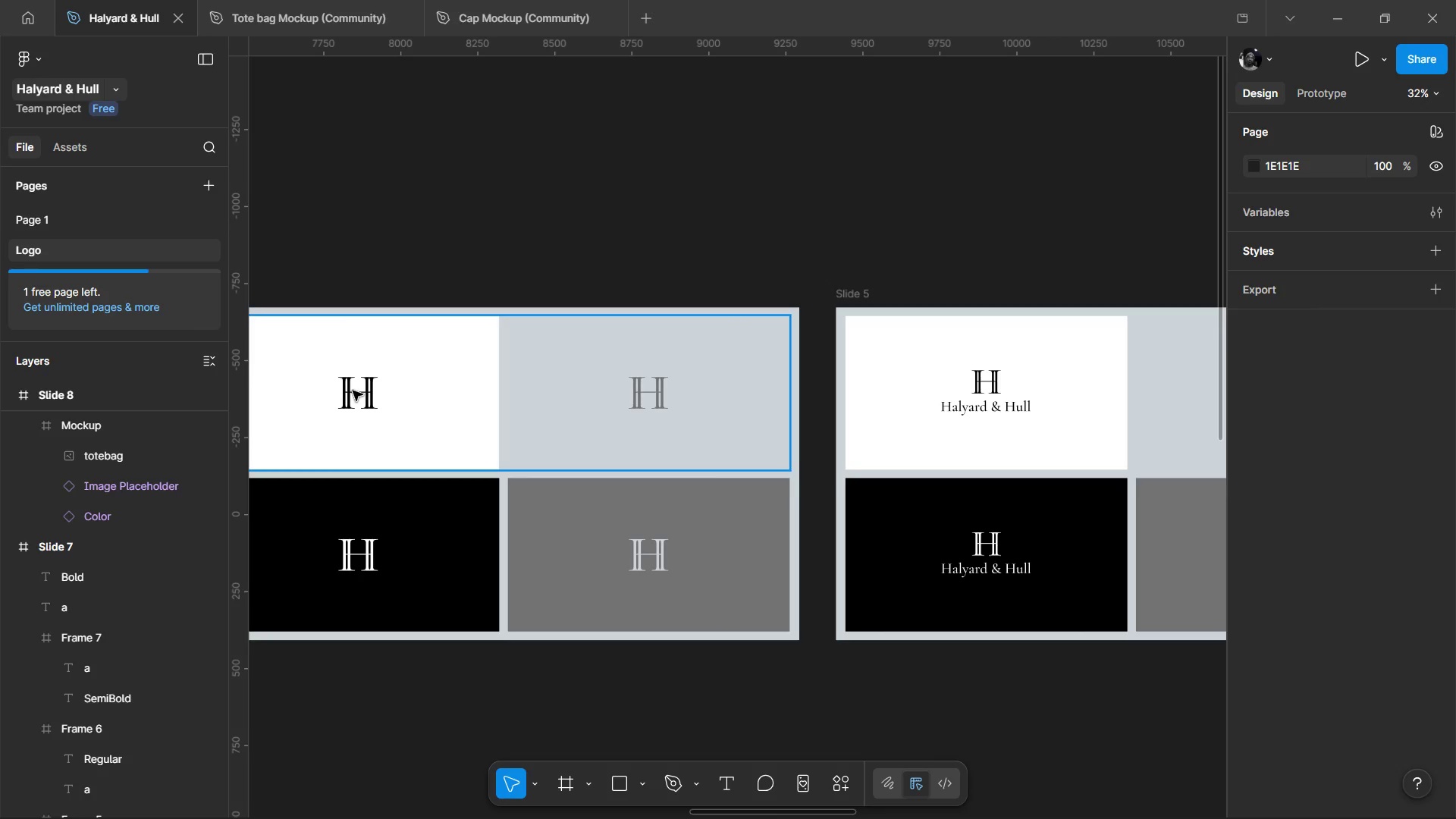 
double_click([353, 391])
 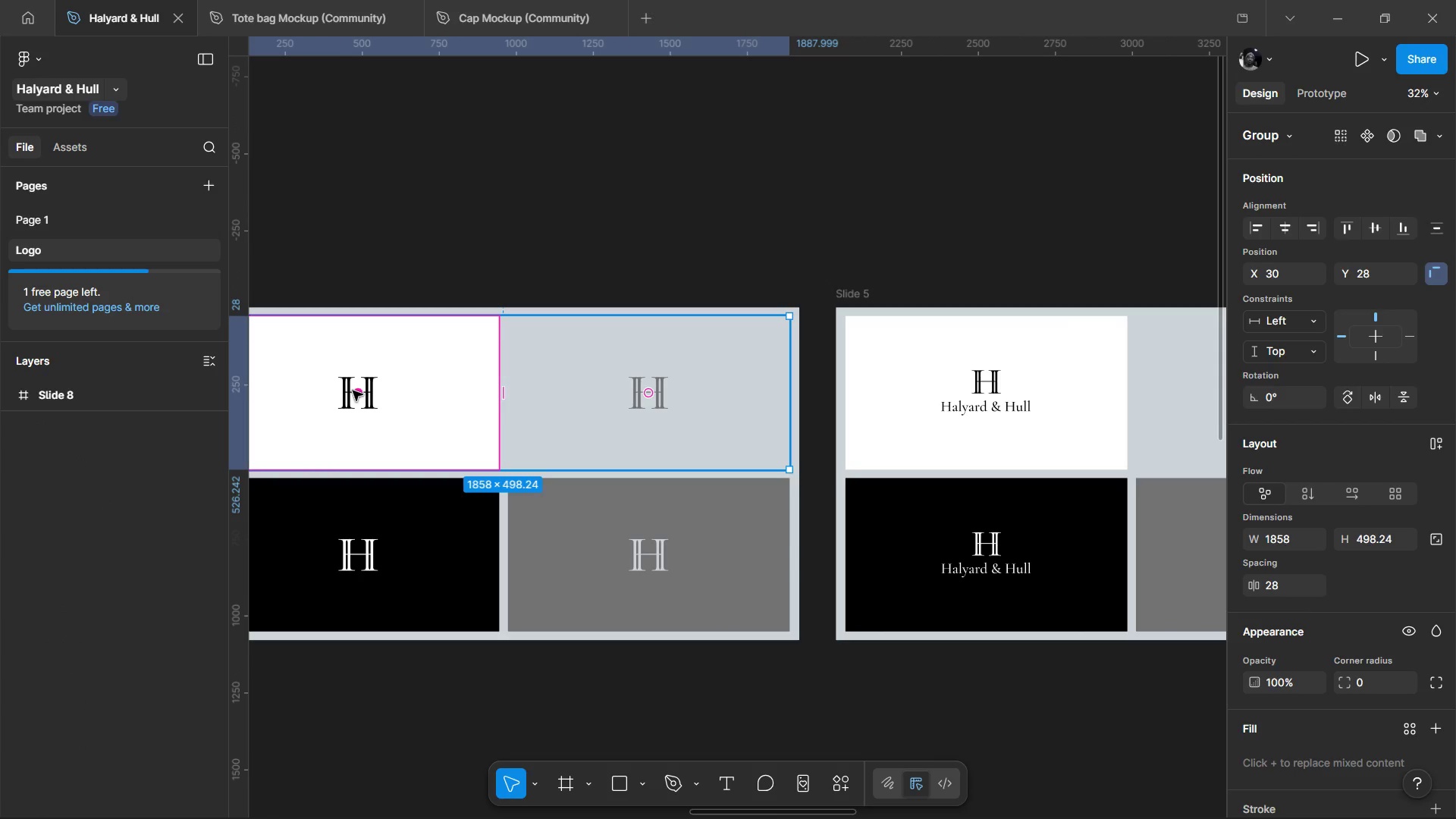 
double_click([353, 391])
 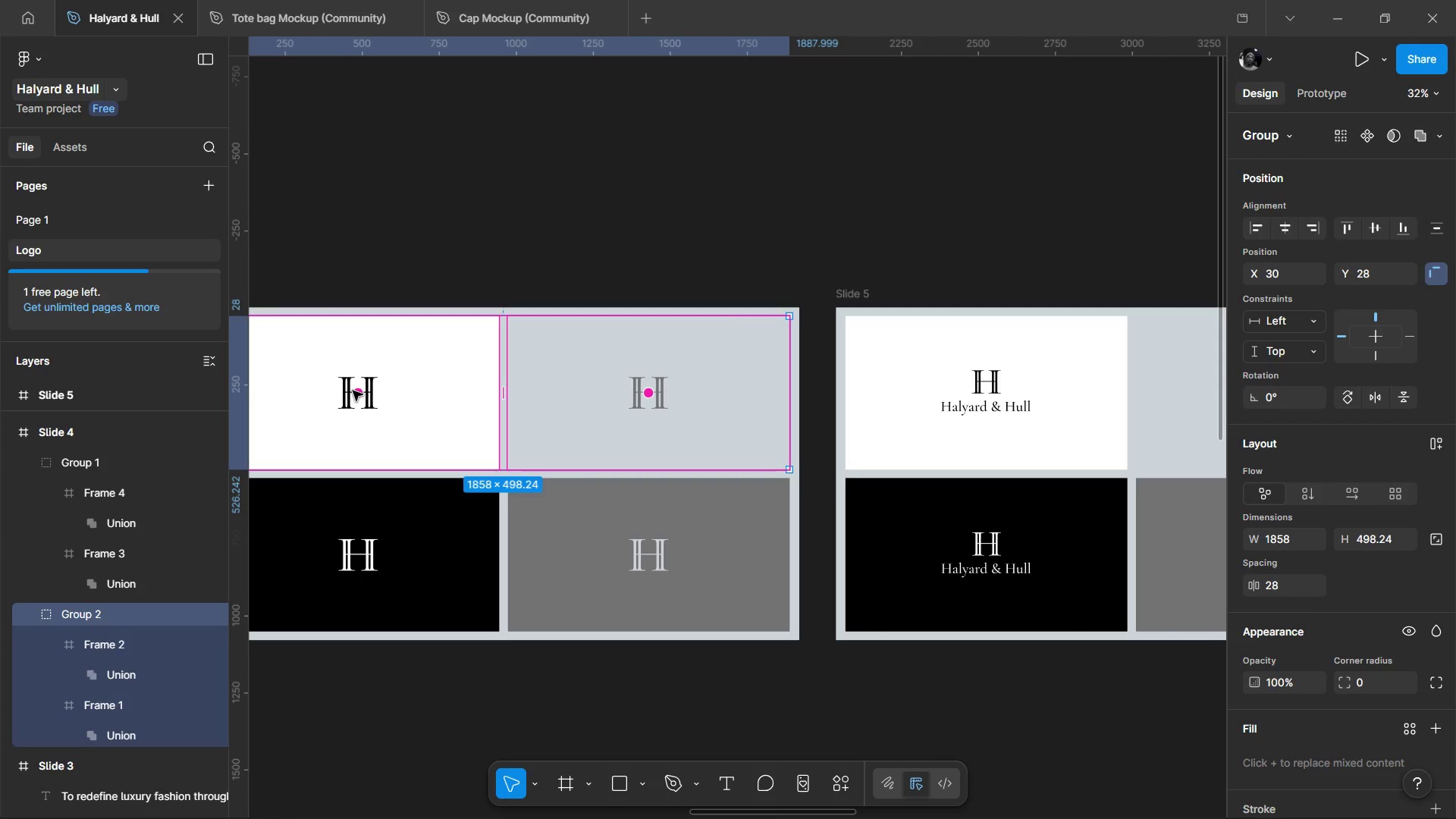 
double_click([353, 391])
 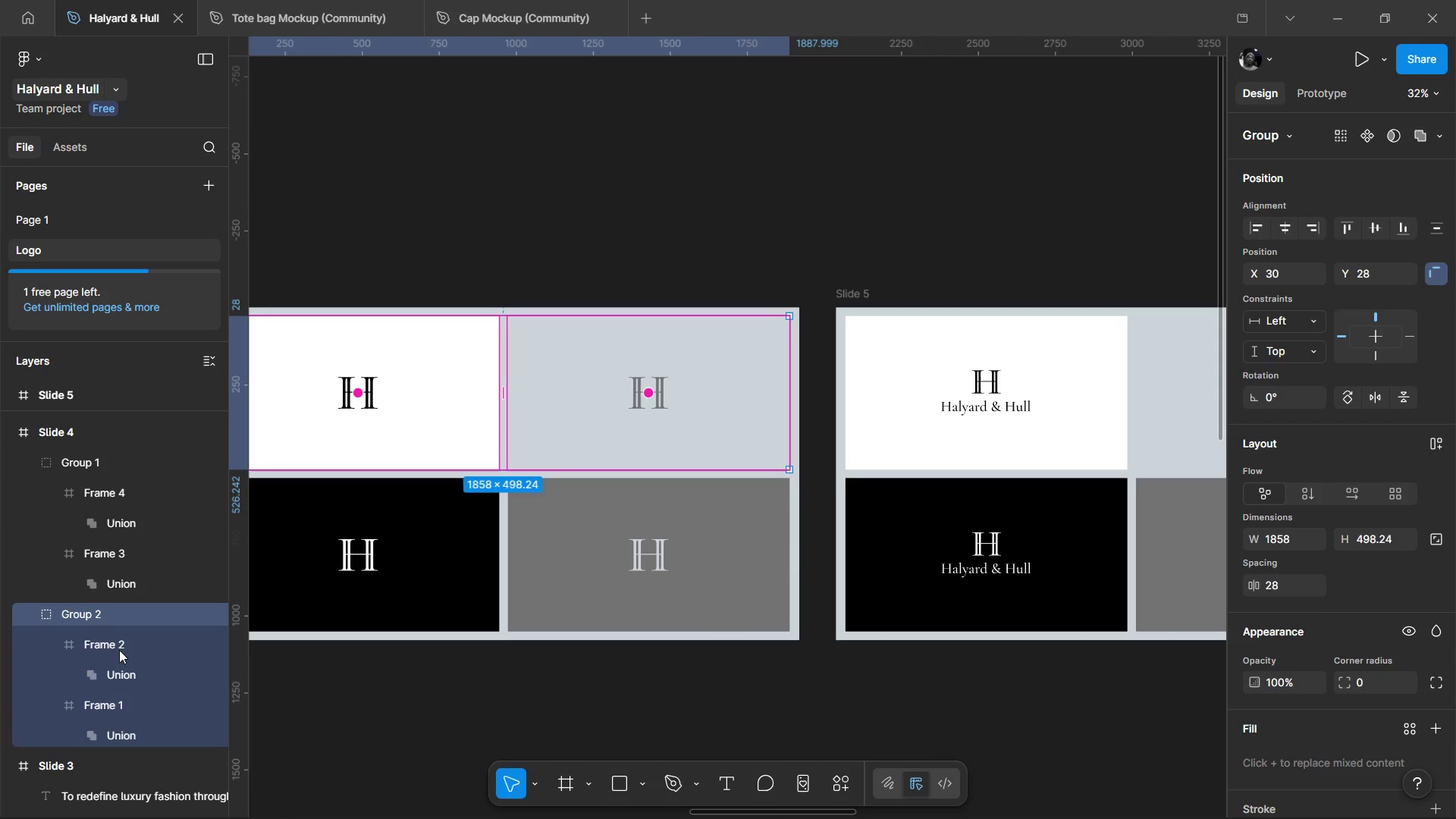 
left_click([119, 644])
 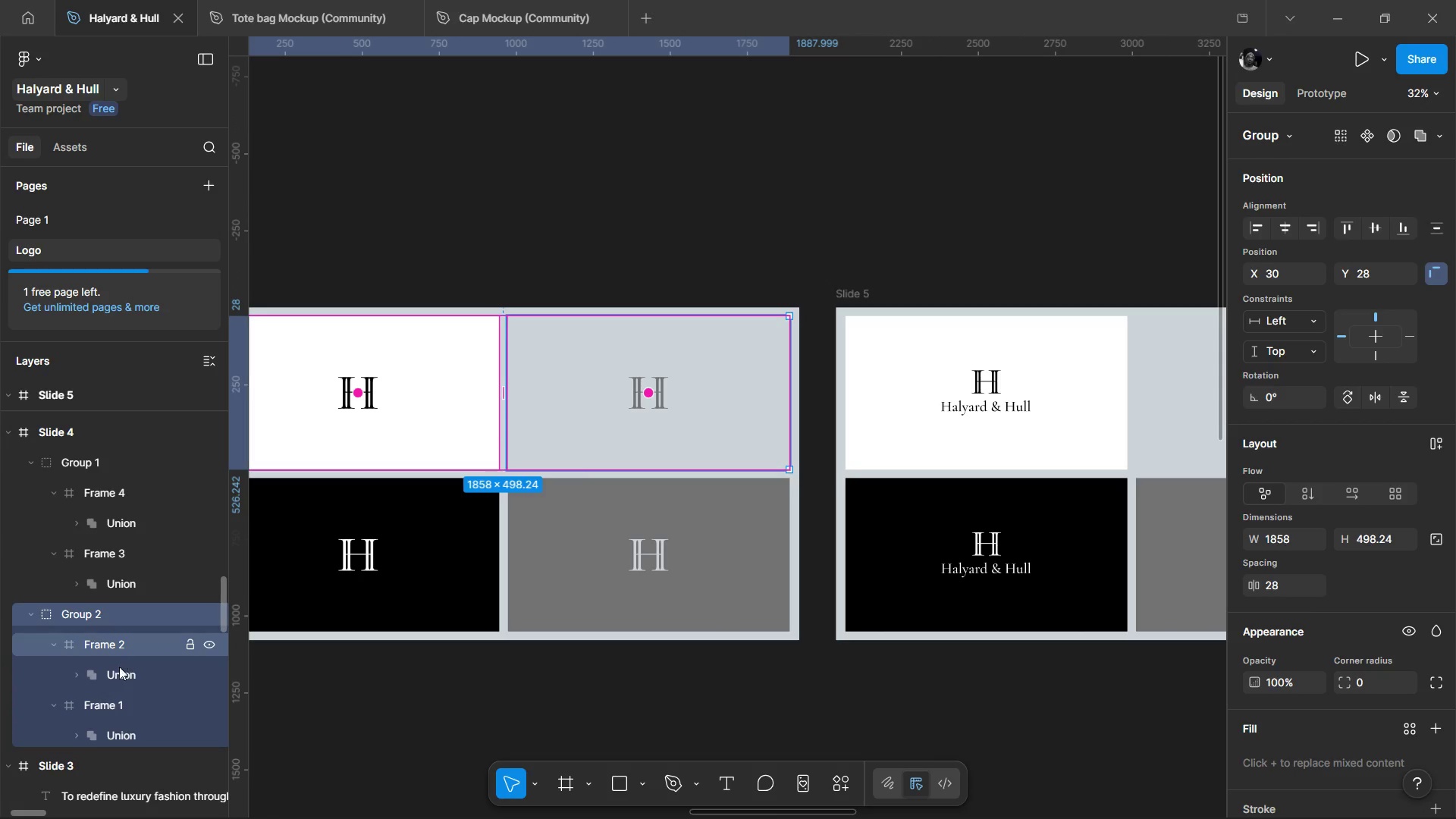 
left_click([118, 669])
 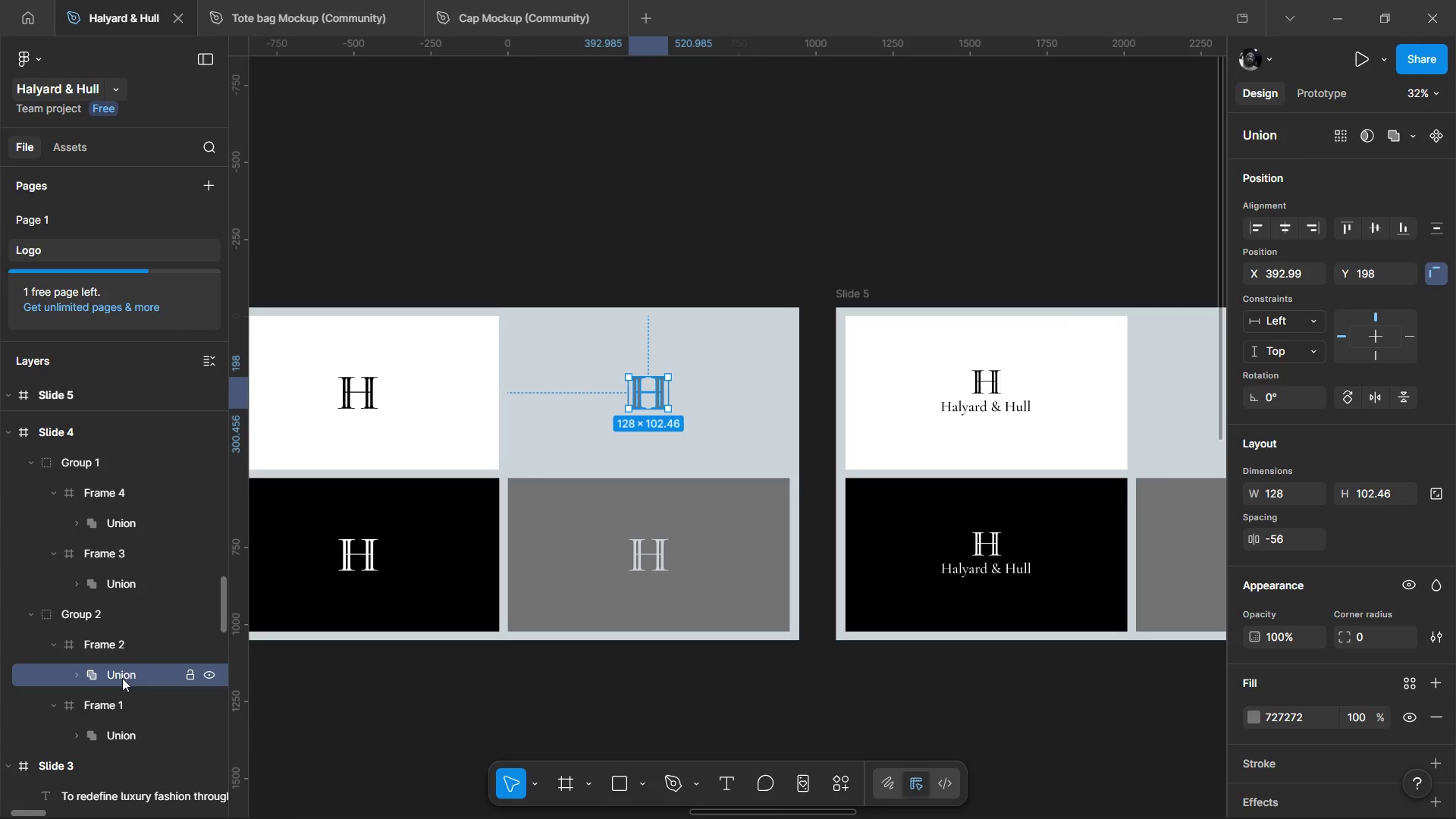 
left_click([112, 734])
 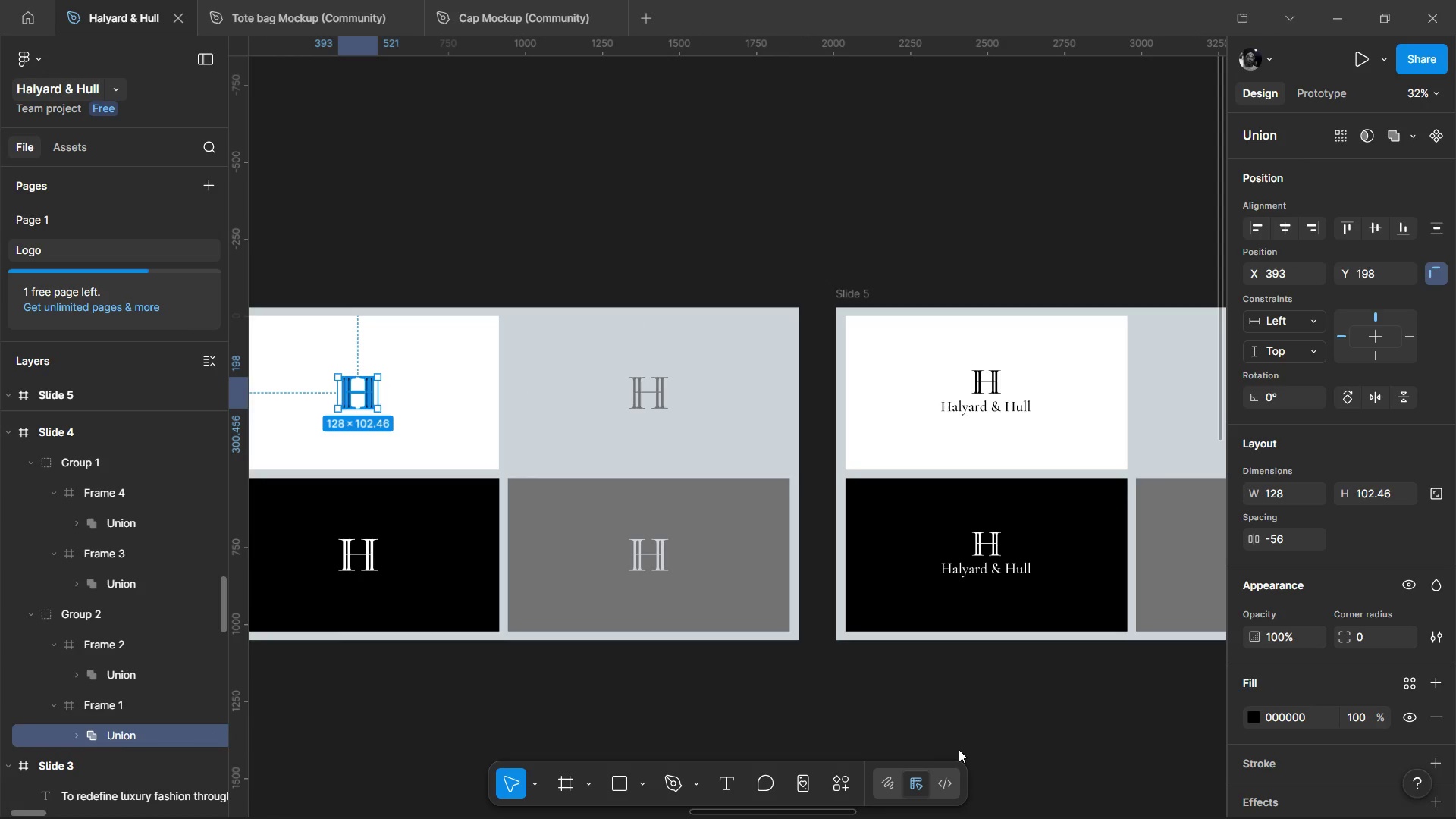 
scroll: coordinate [1327, 653], scroll_direction: down, amount: 3.0
 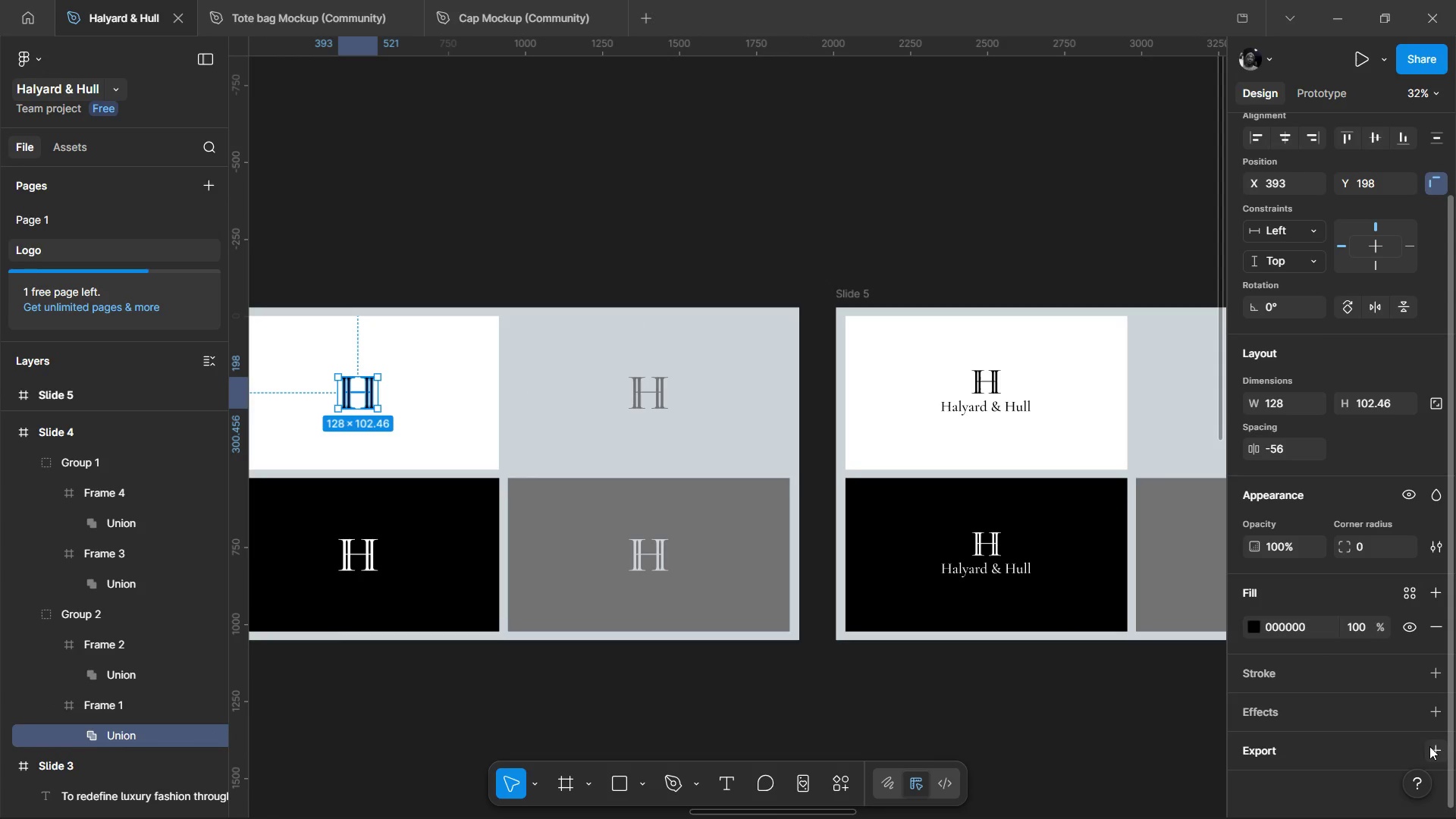 
left_click([1433, 746])
 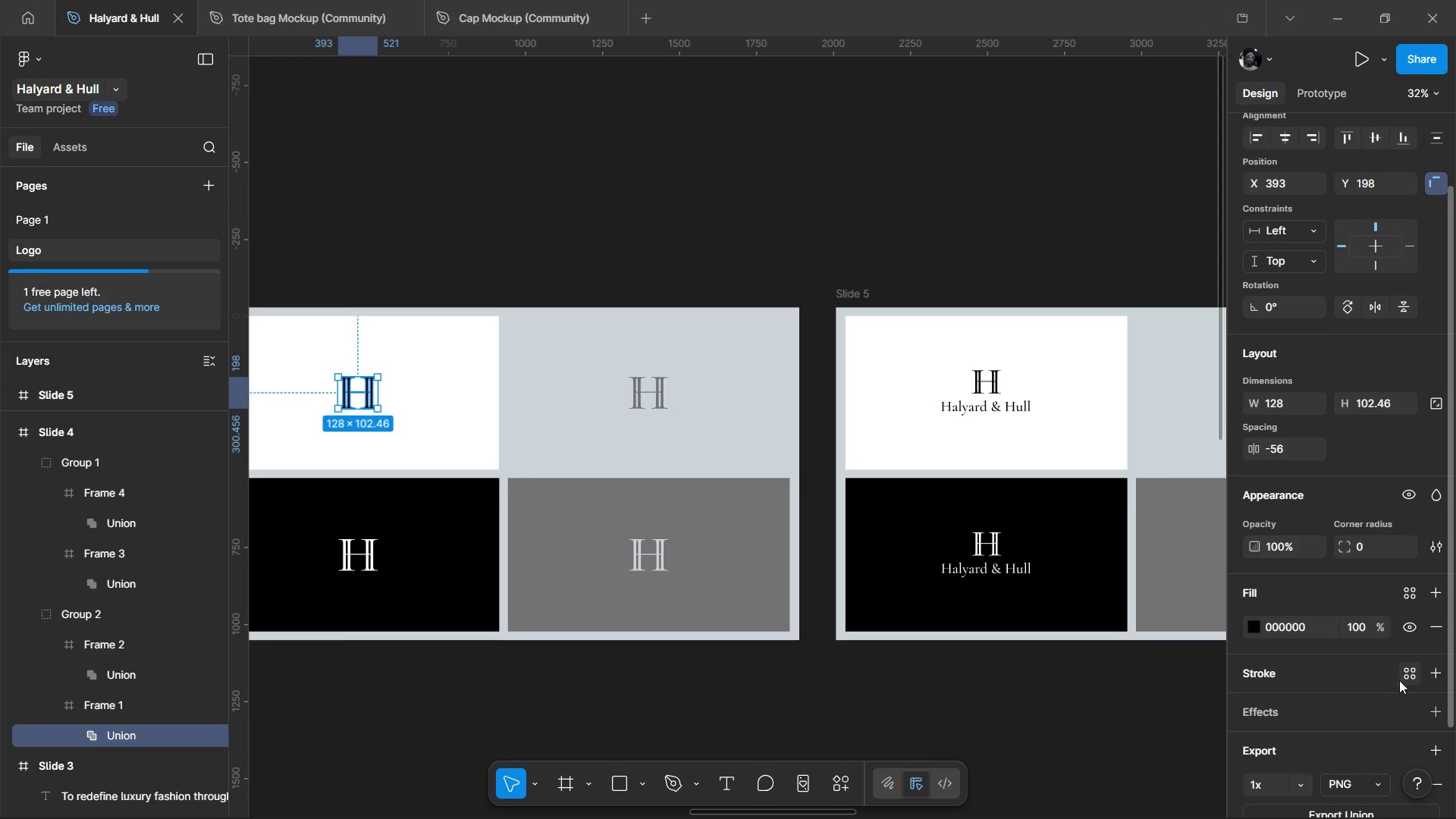 
scroll: coordinate [1398, 692], scroll_direction: down, amount: 1.0
 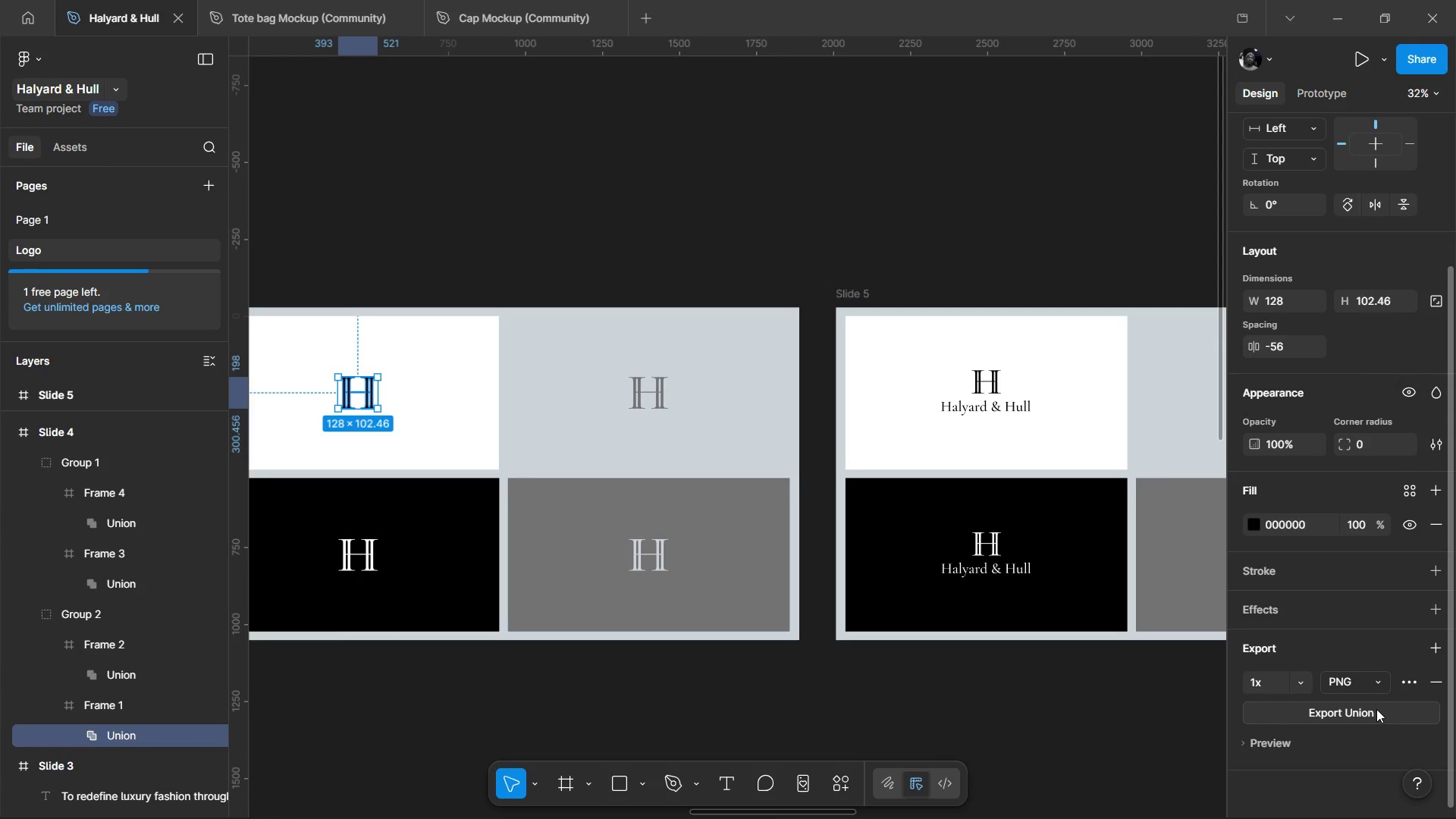 
left_click([1376, 709])
 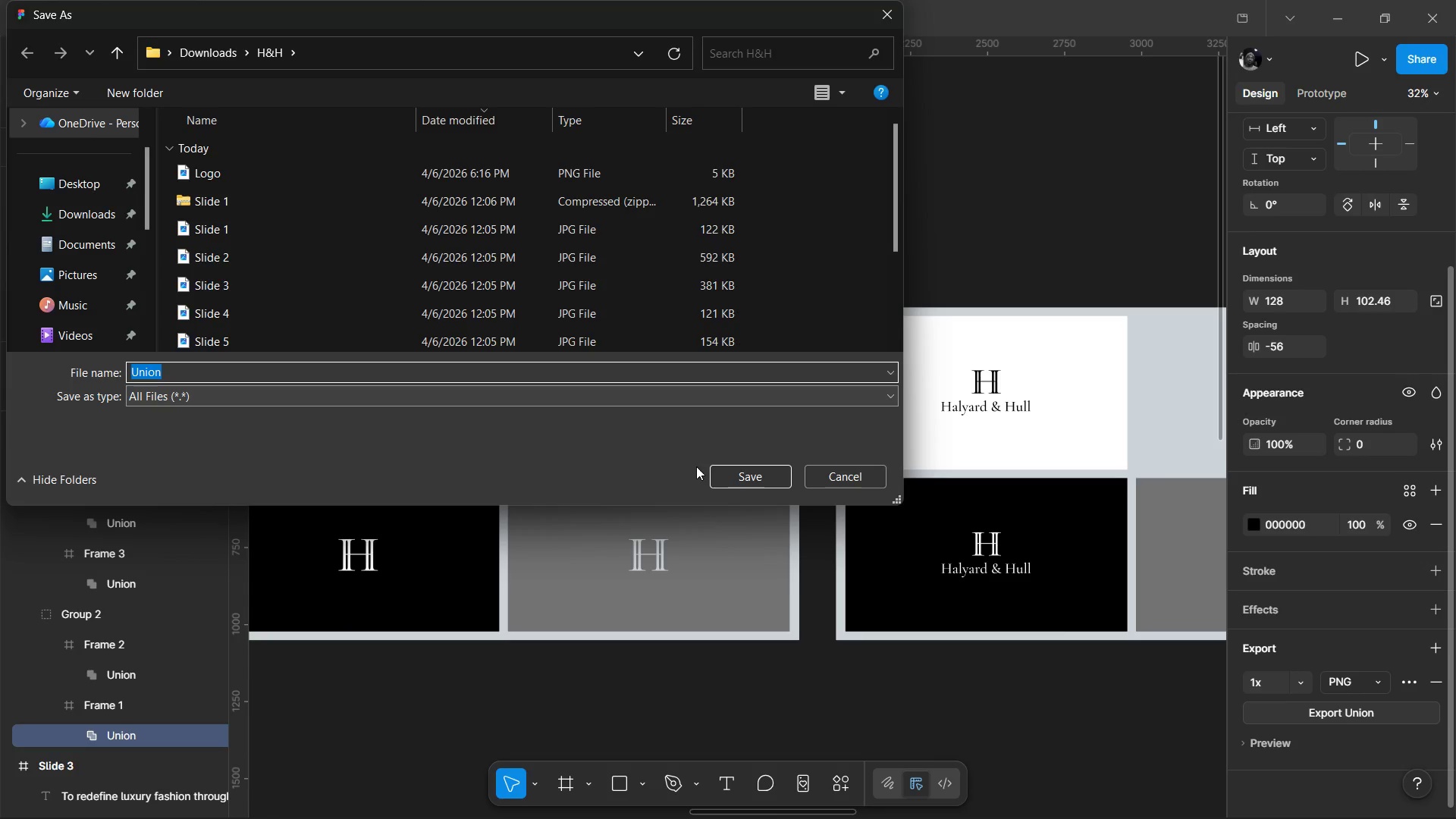 
wait(5.83)
 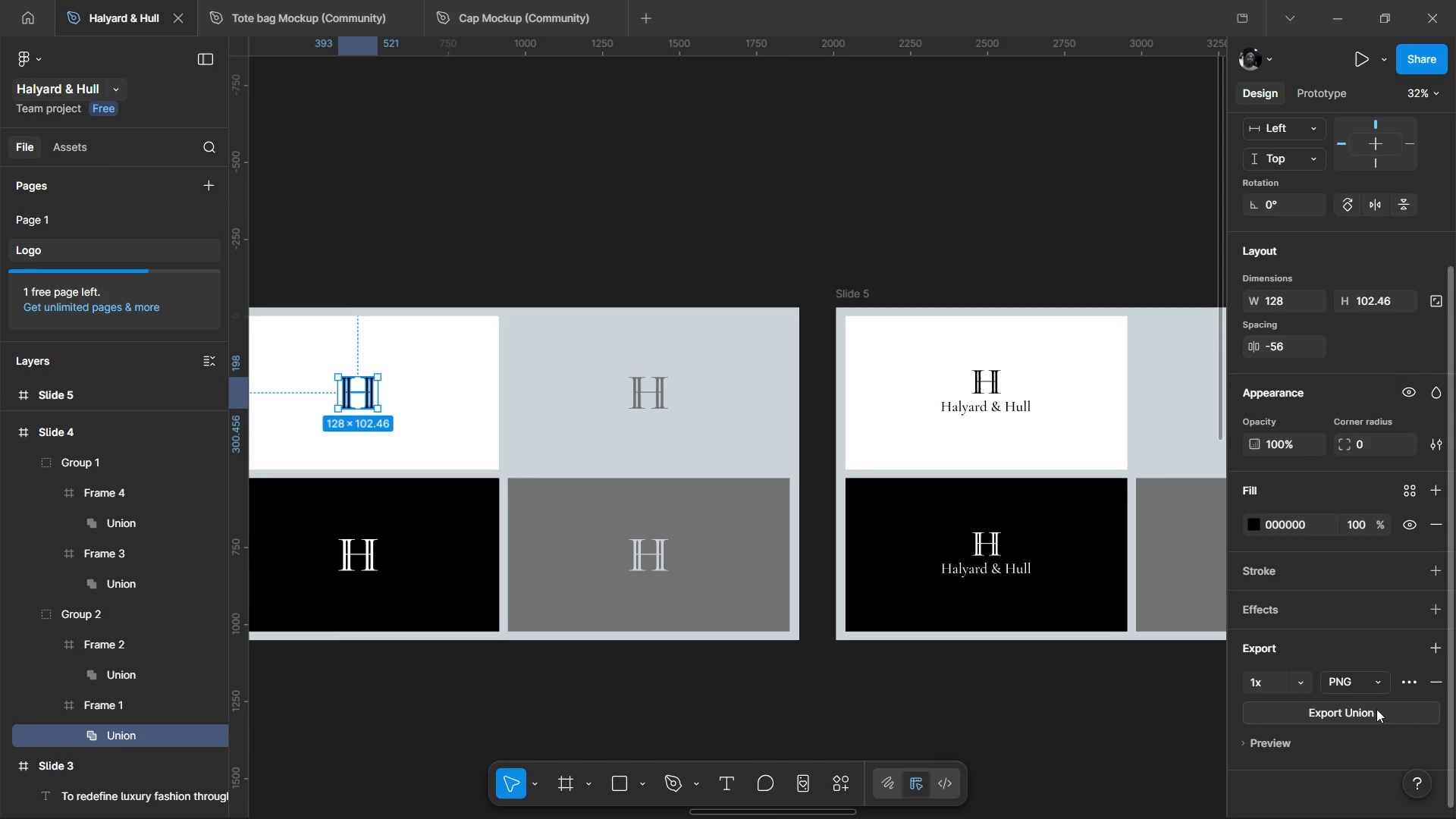 
left_click([743, 482])
 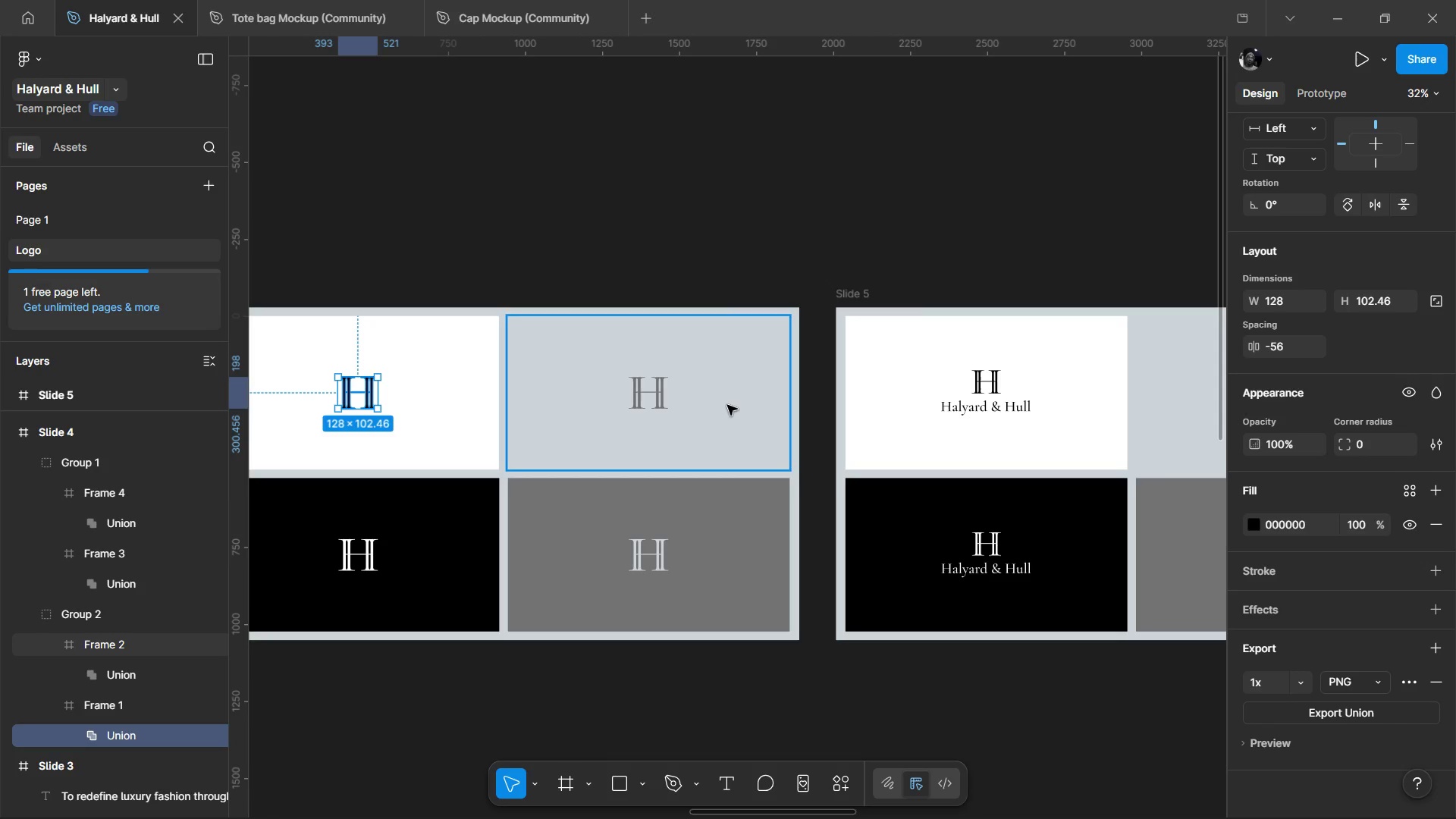 
wait(11.86)
 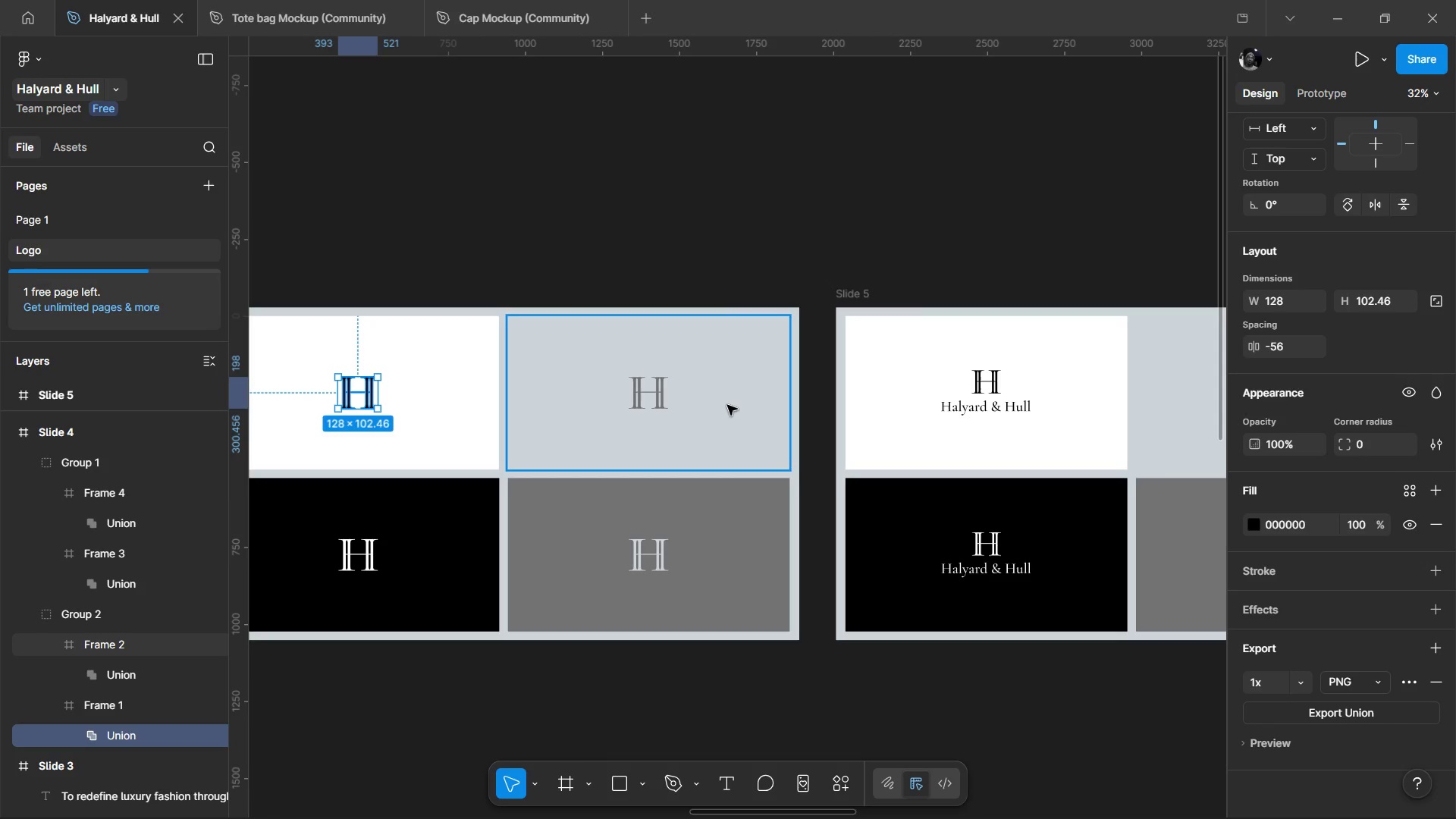 
left_click([93, 0])
 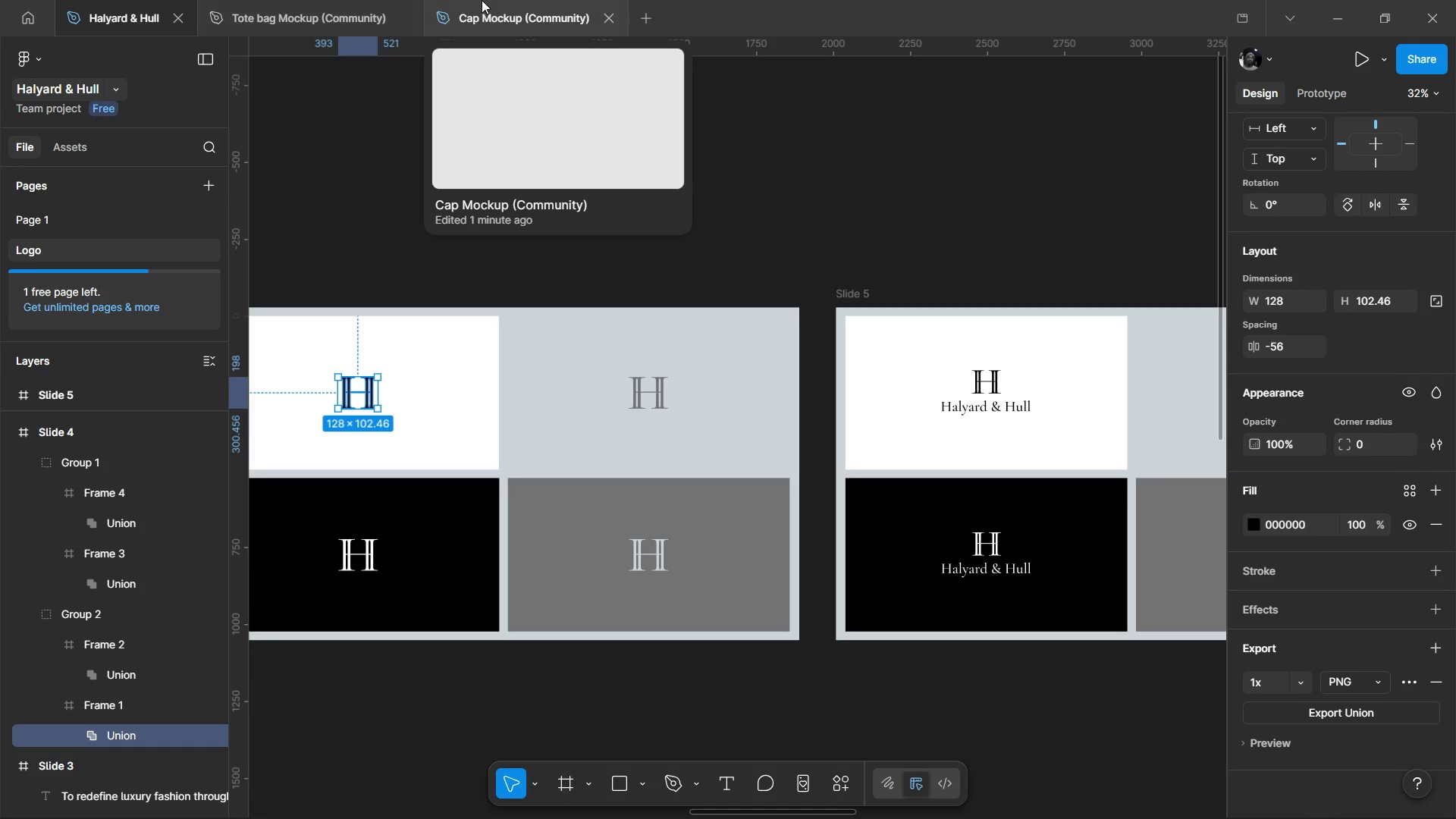 
left_click([482, 0])
 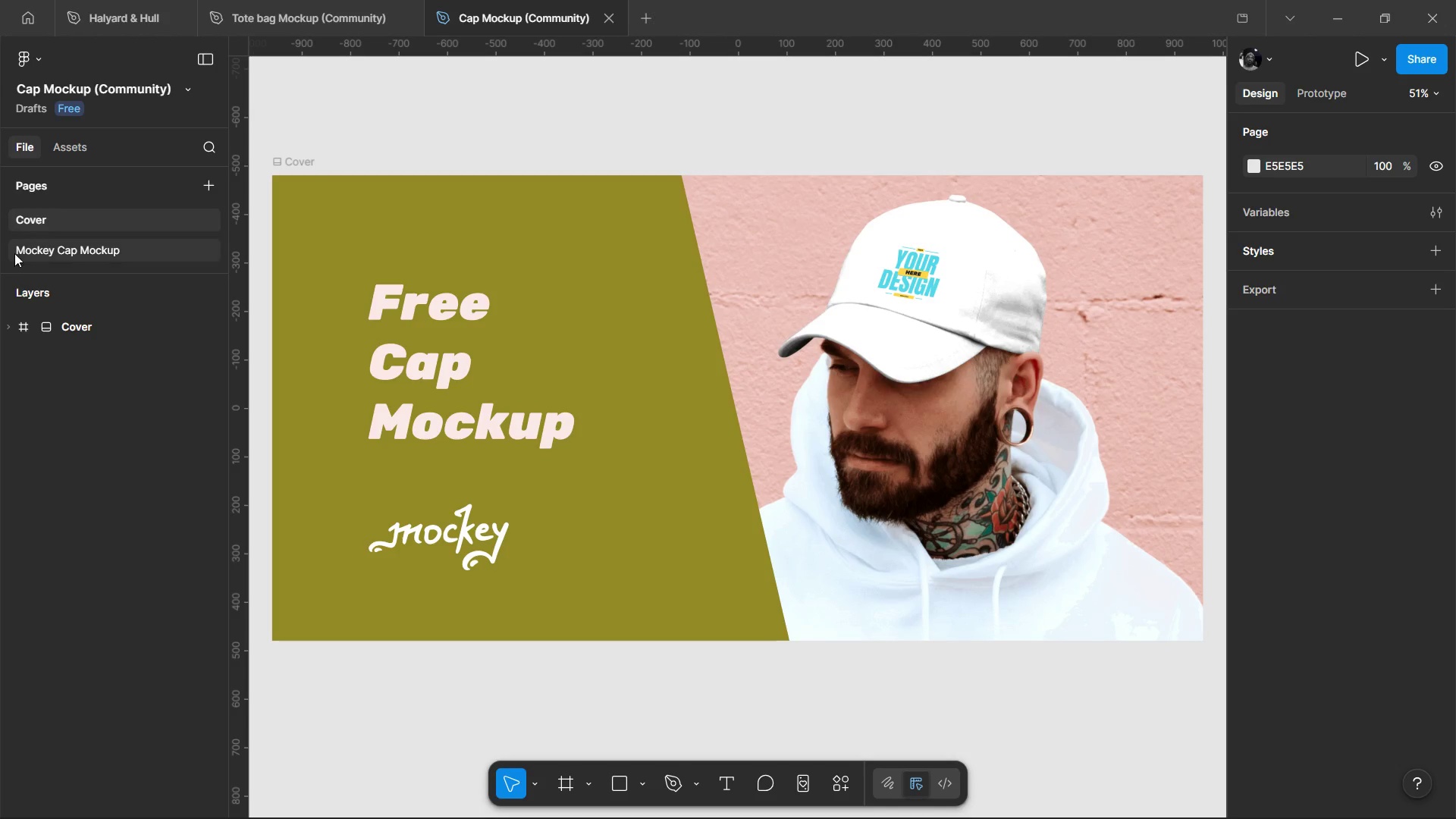 
left_click([53, 256])
 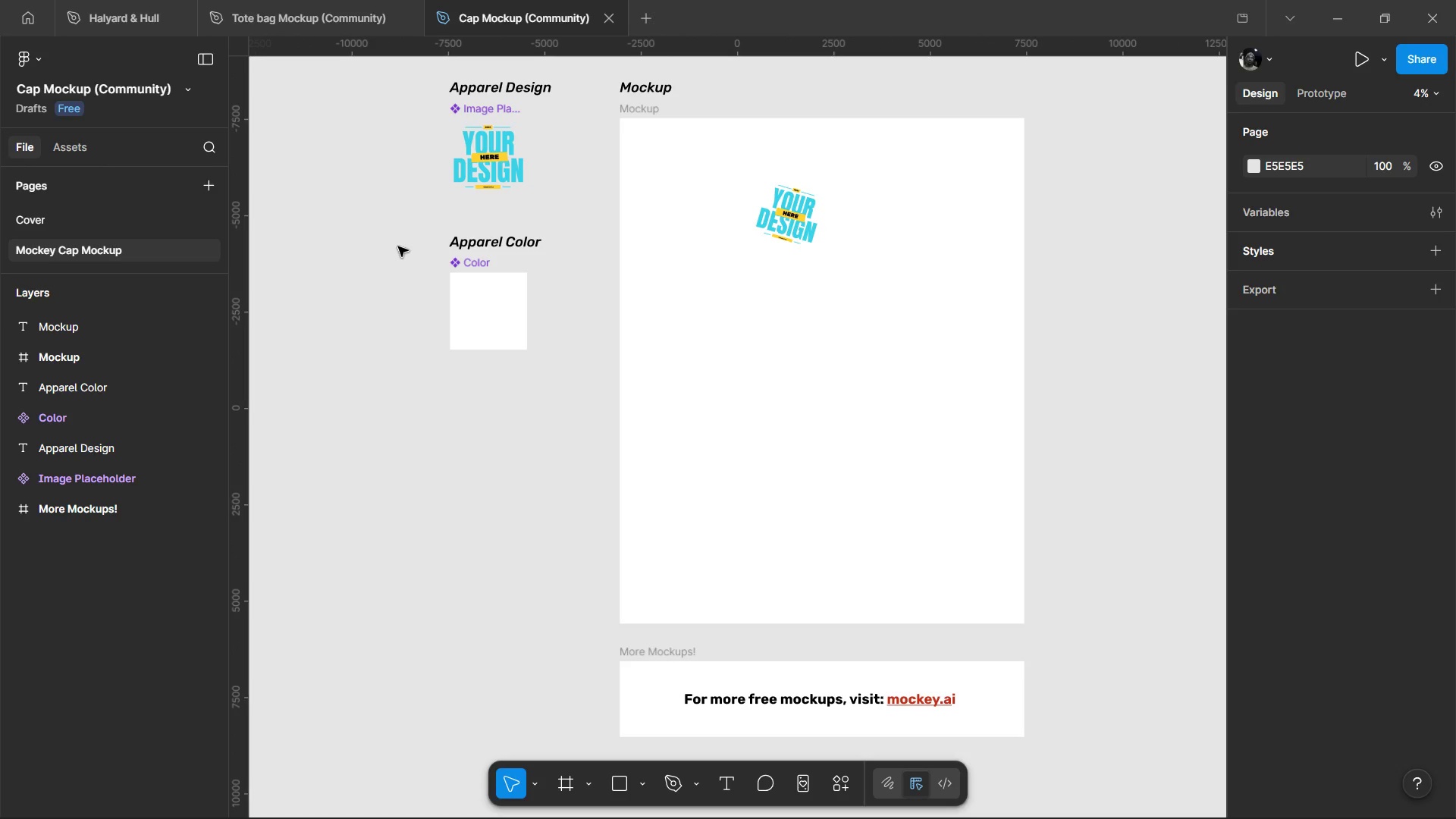 
left_click([500, 169])
 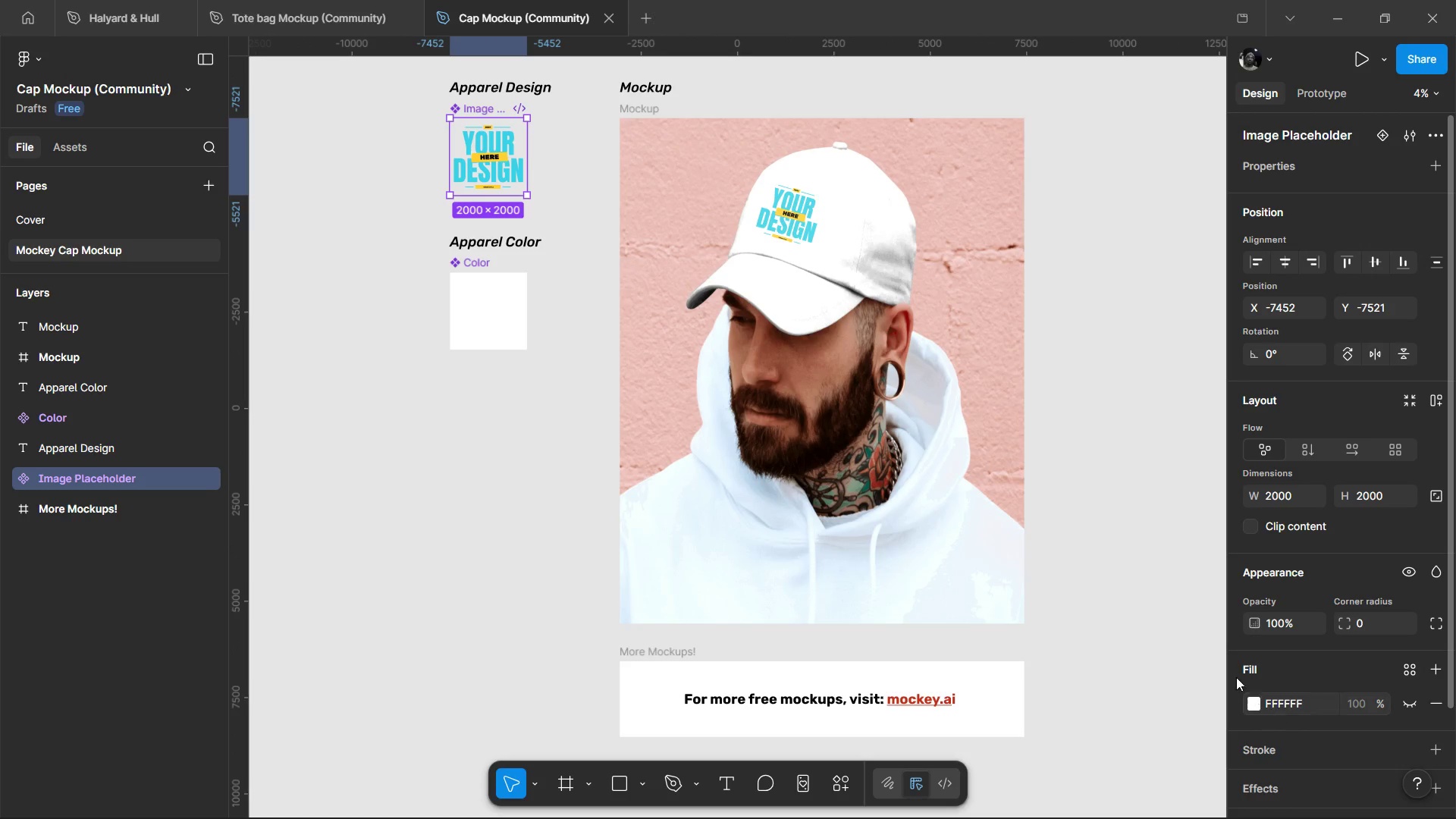 
double_click([469, 158])
 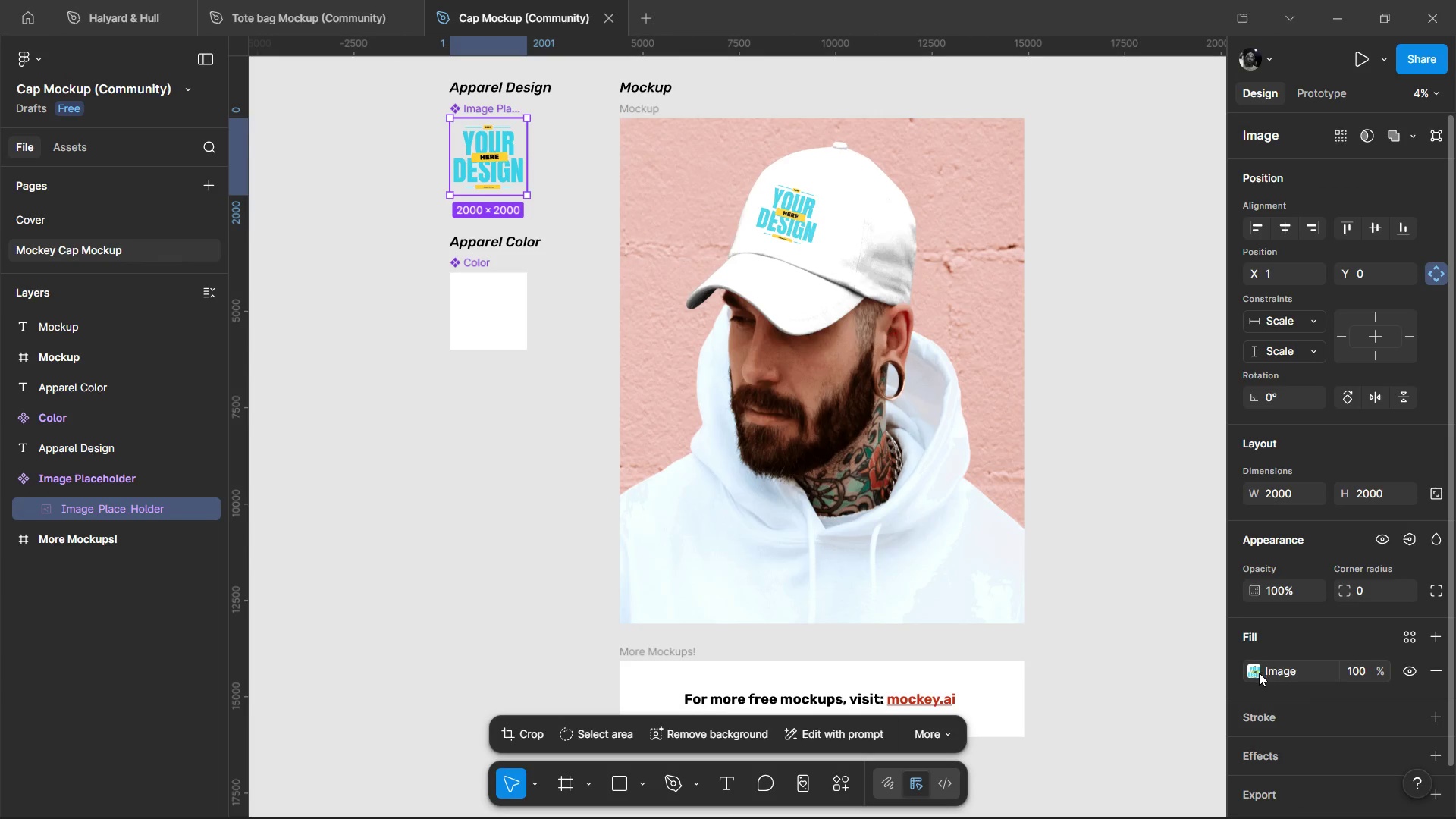 
left_click([1252, 671])
 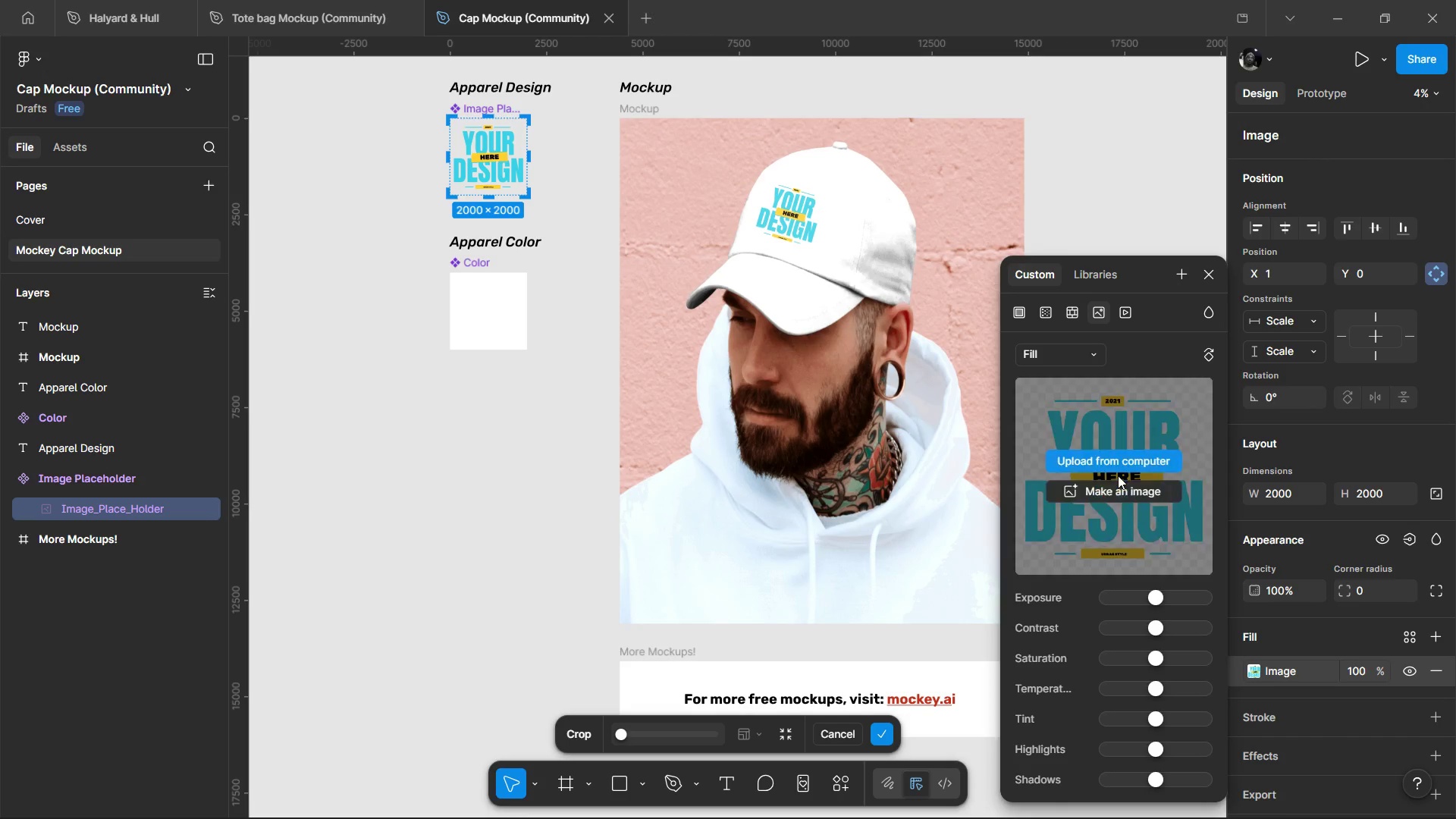 
left_click([1118, 472])
 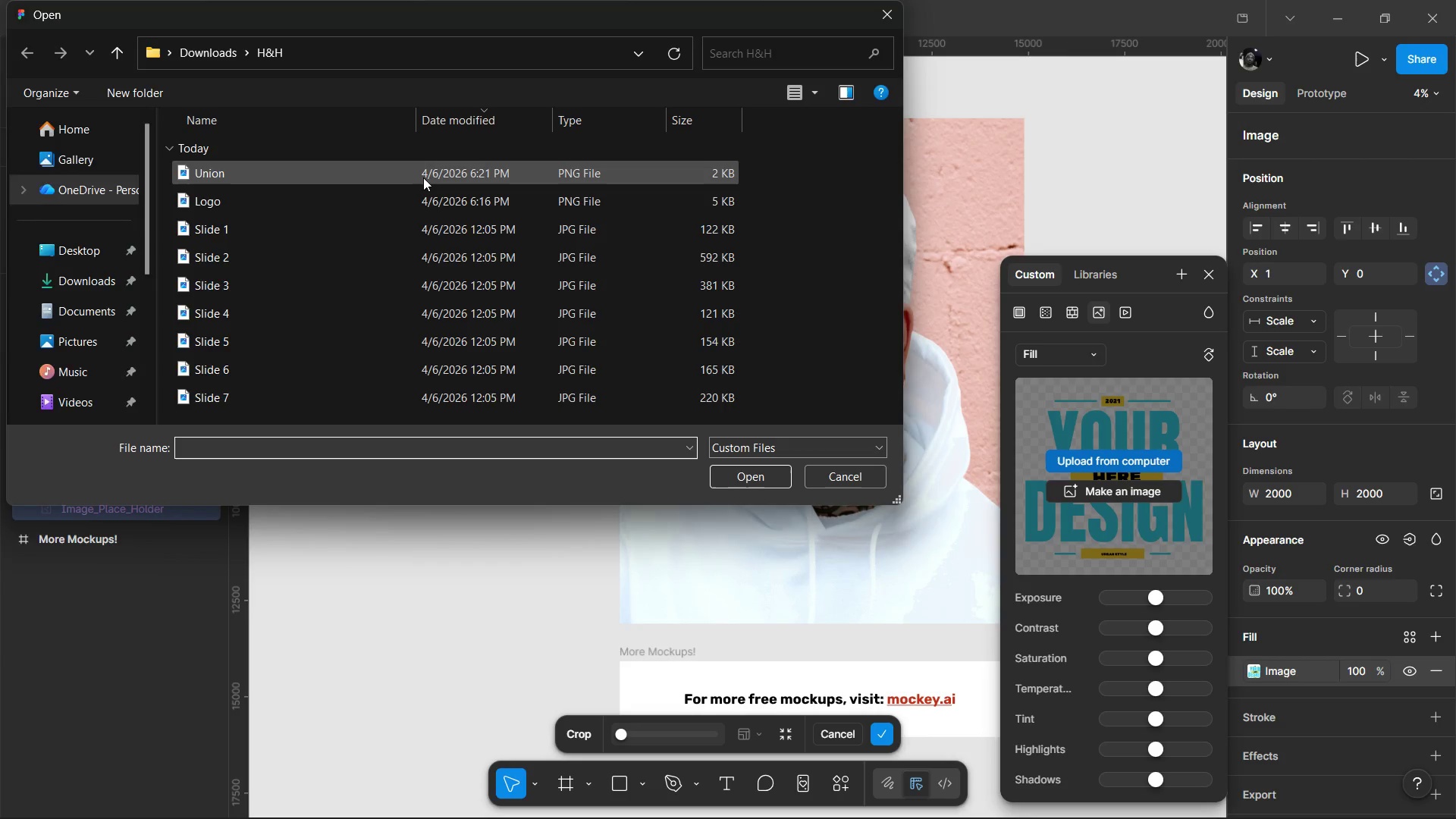 
left_click([410, 171])
 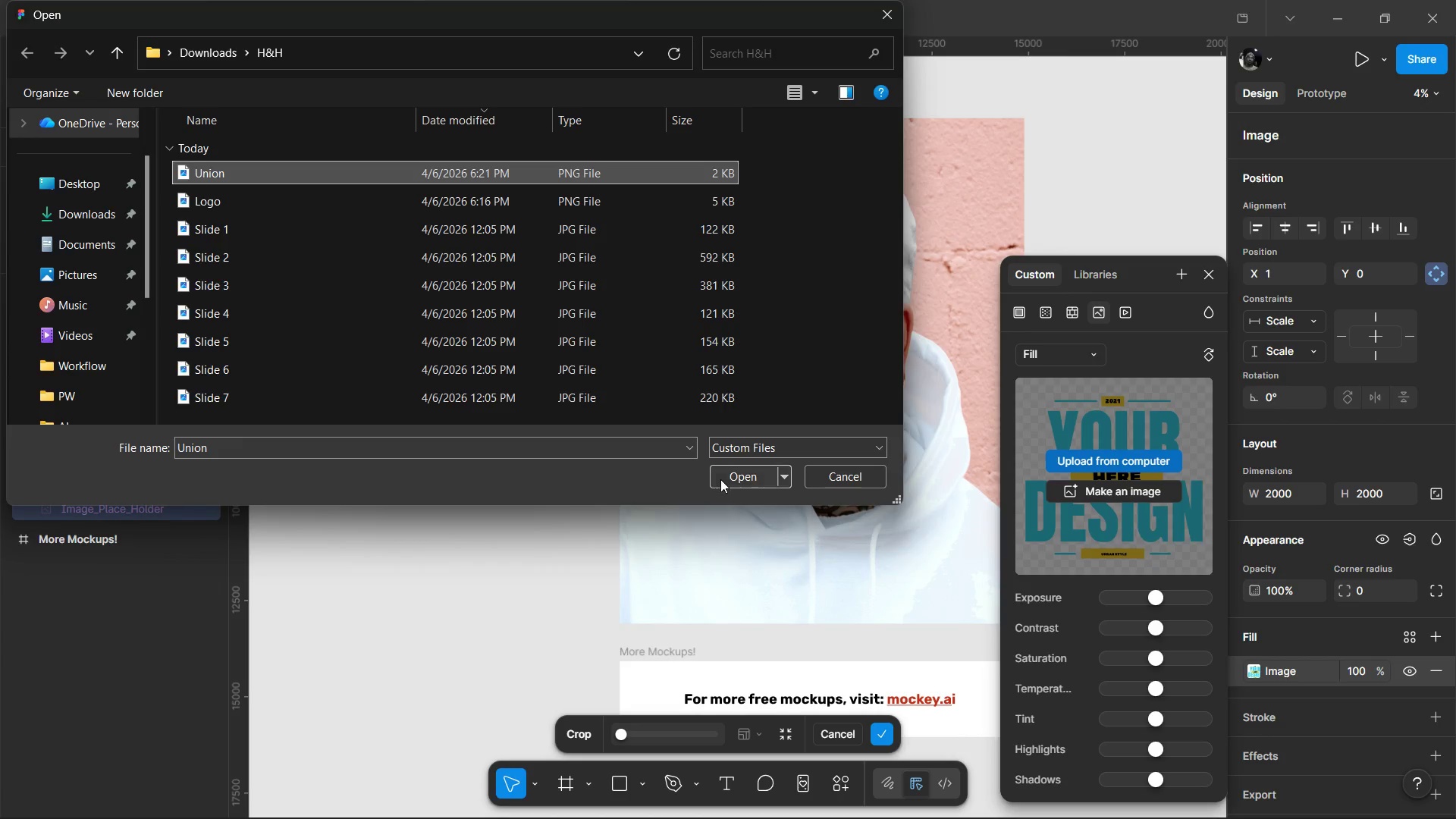 
left_click([724, 479])
 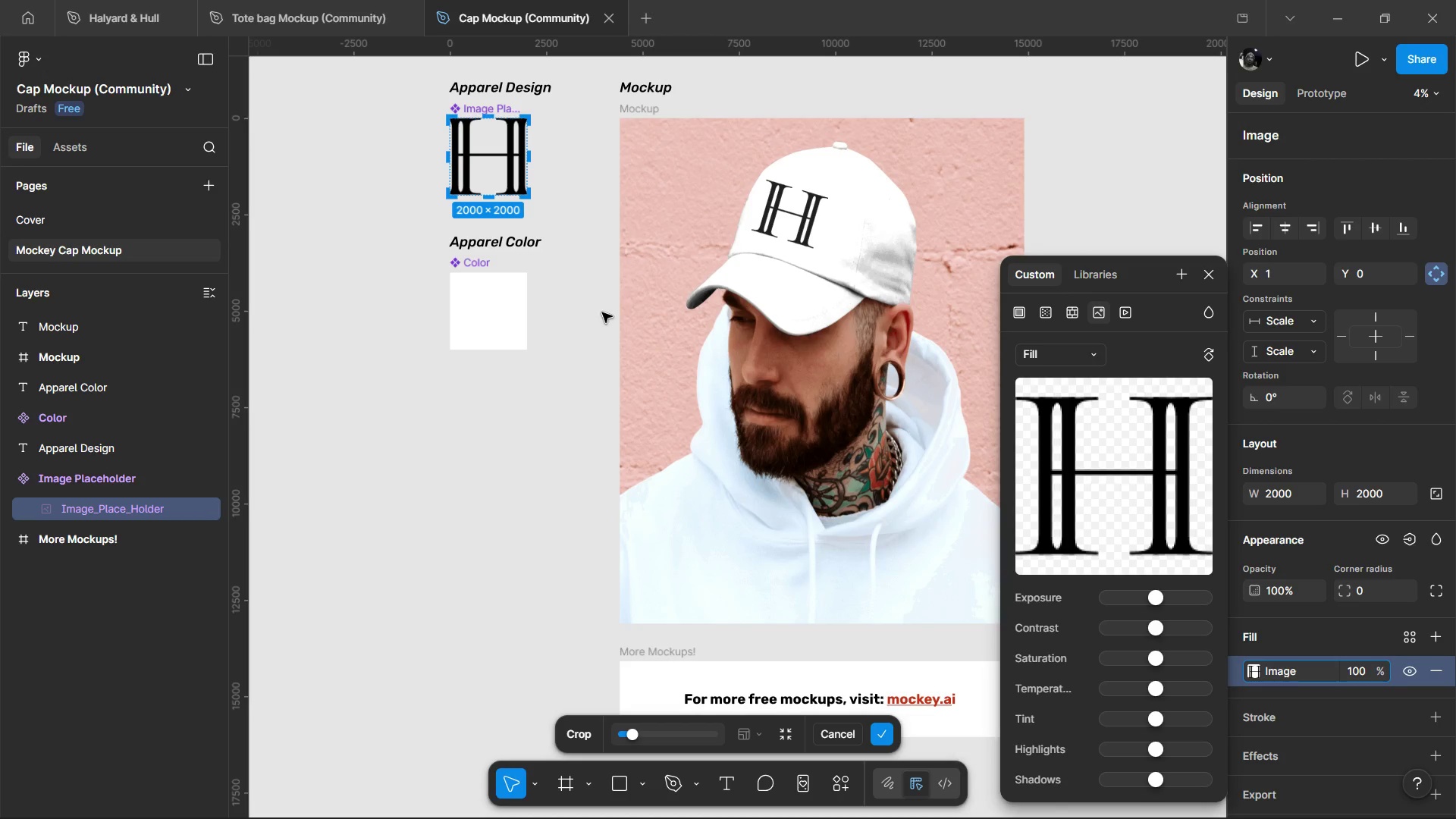 
wait(8.52)
 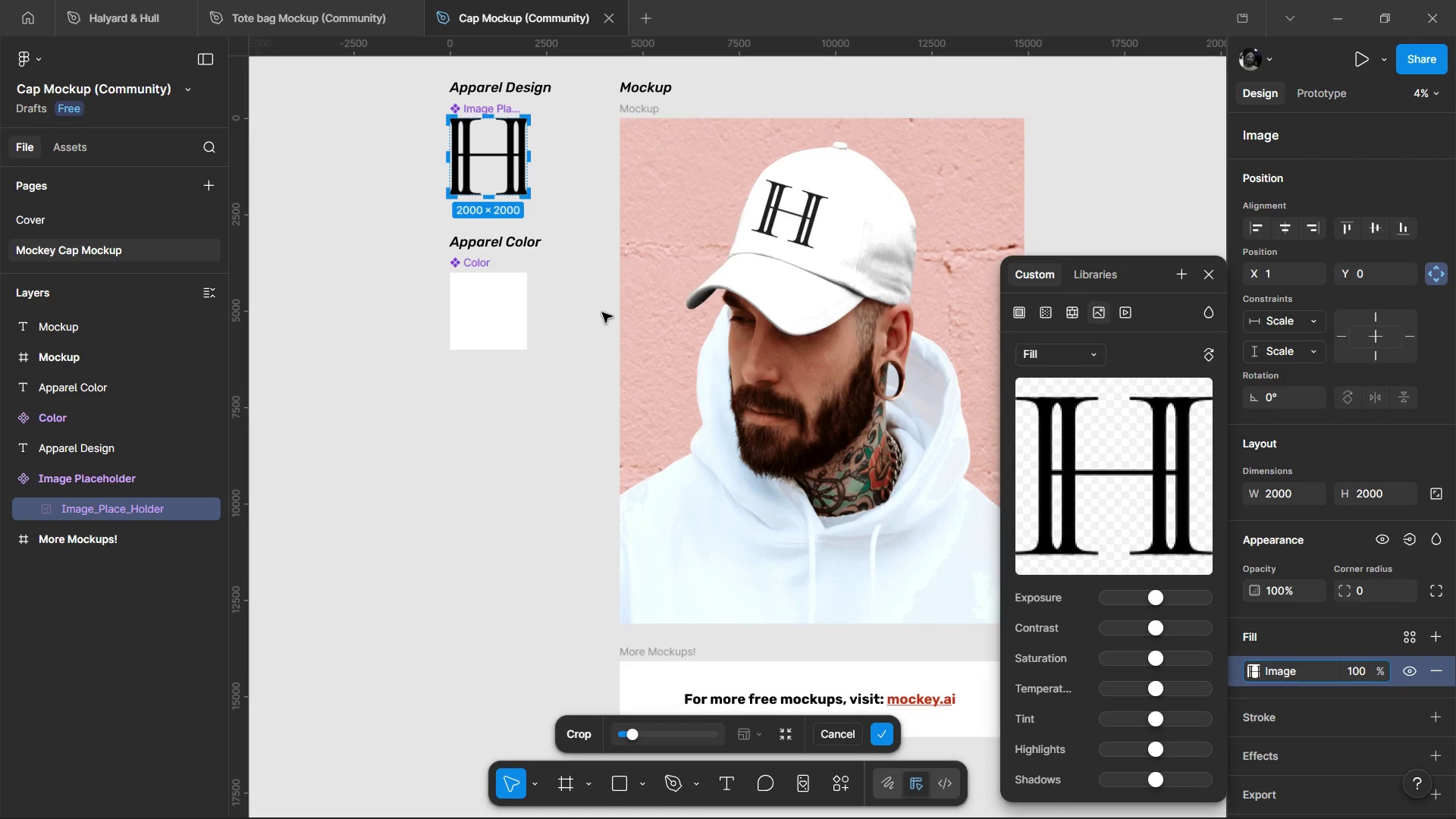 
left_click([1046, 350])
 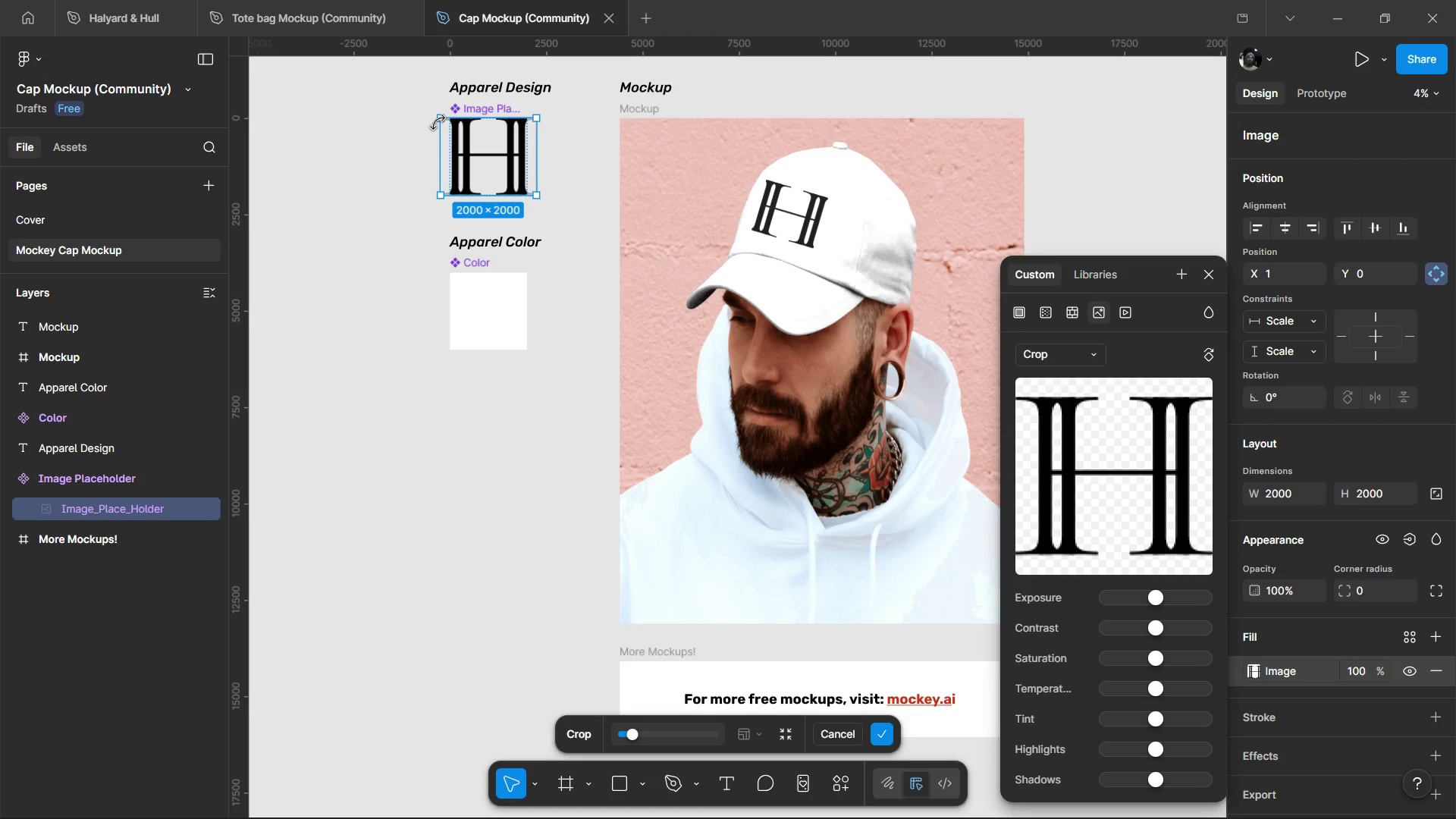 
left_click_drag(start_coordinate=[435, 116], to_coordinate=[480, 177])
 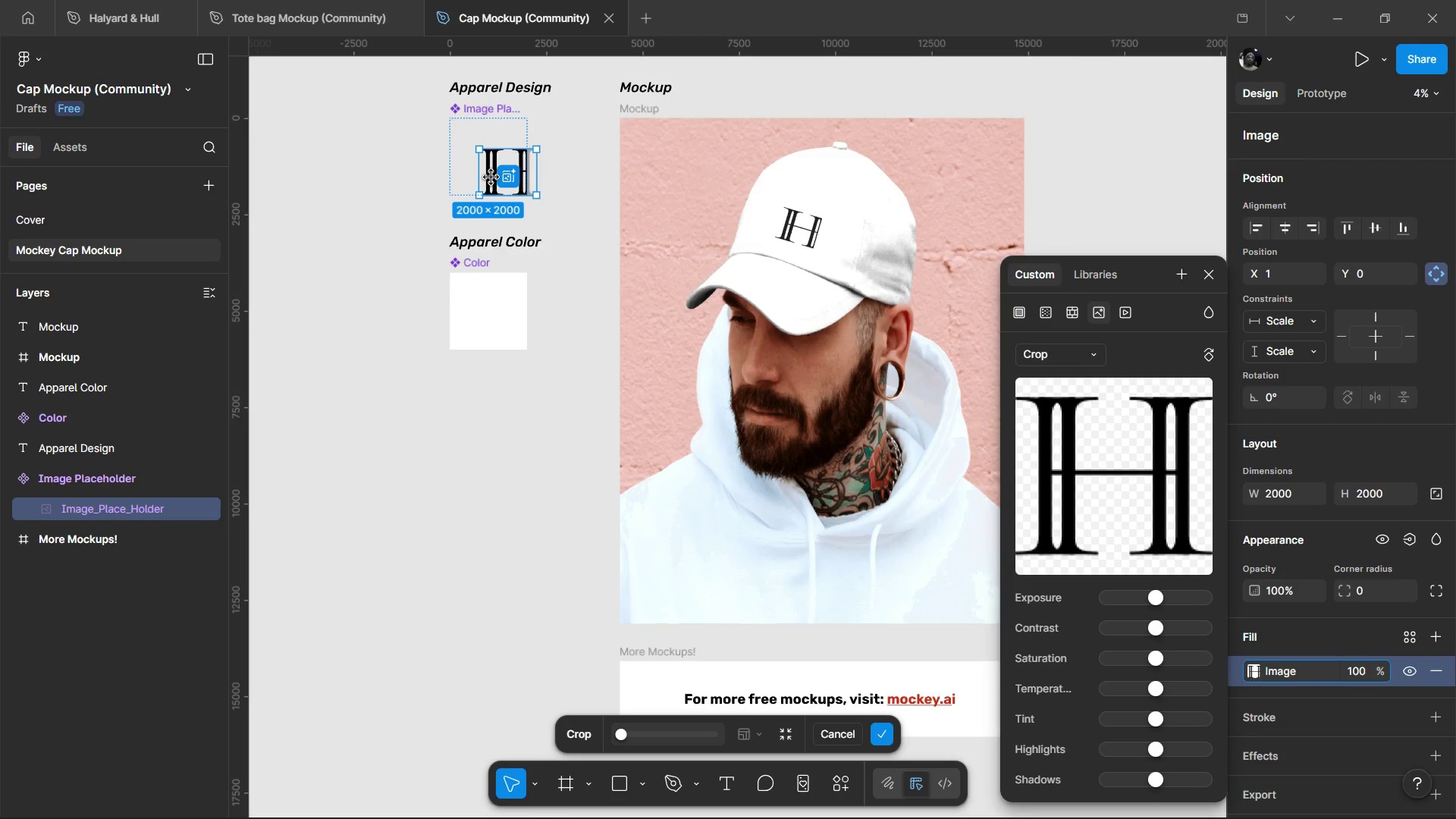 
left_click_drag(start_coordinate=[491, 177], to_coordinate=[478, 165])
 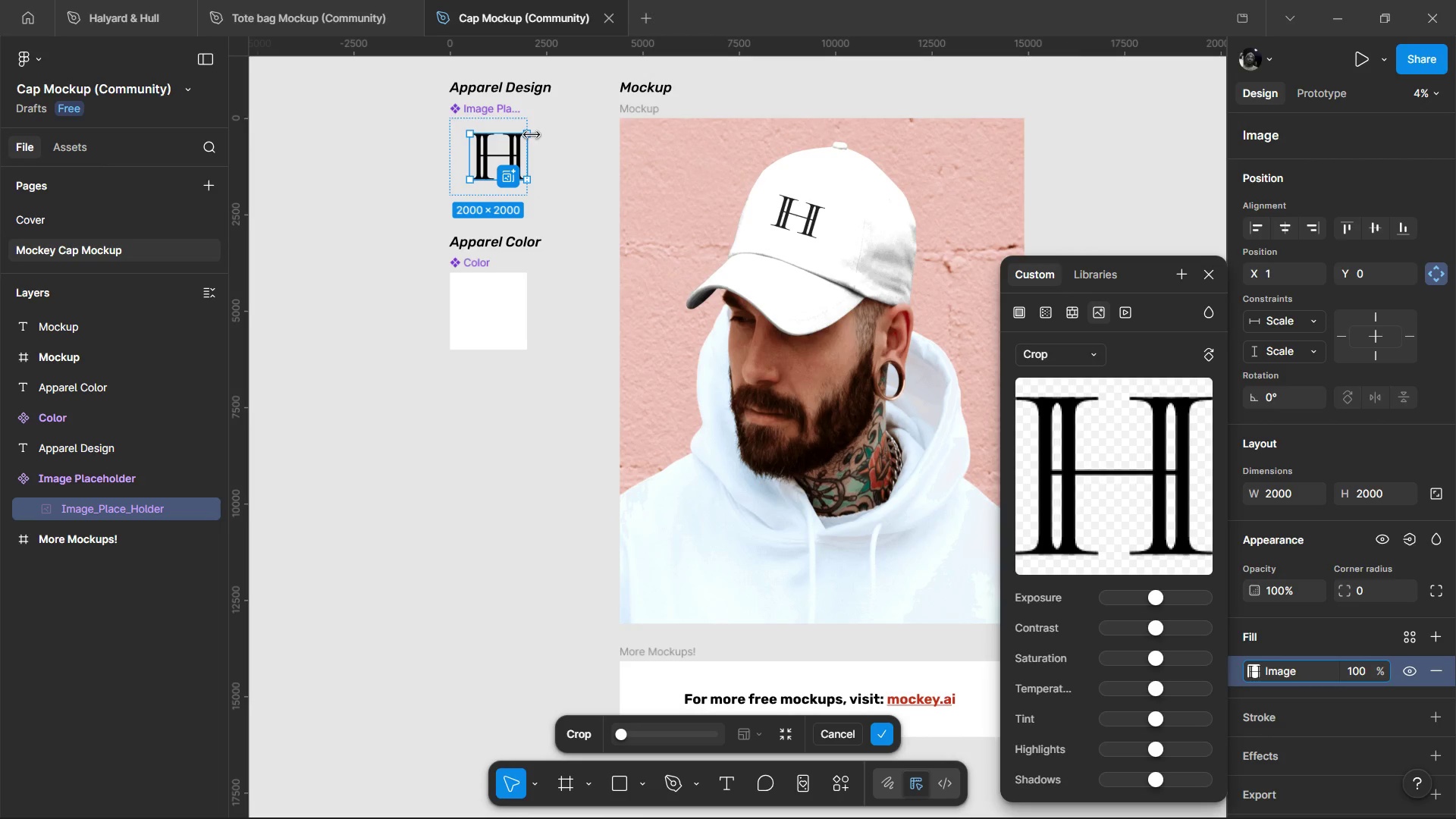 
left_click_drag(start_coordinate=[531, 135], to_coordinate=[512, 146])
 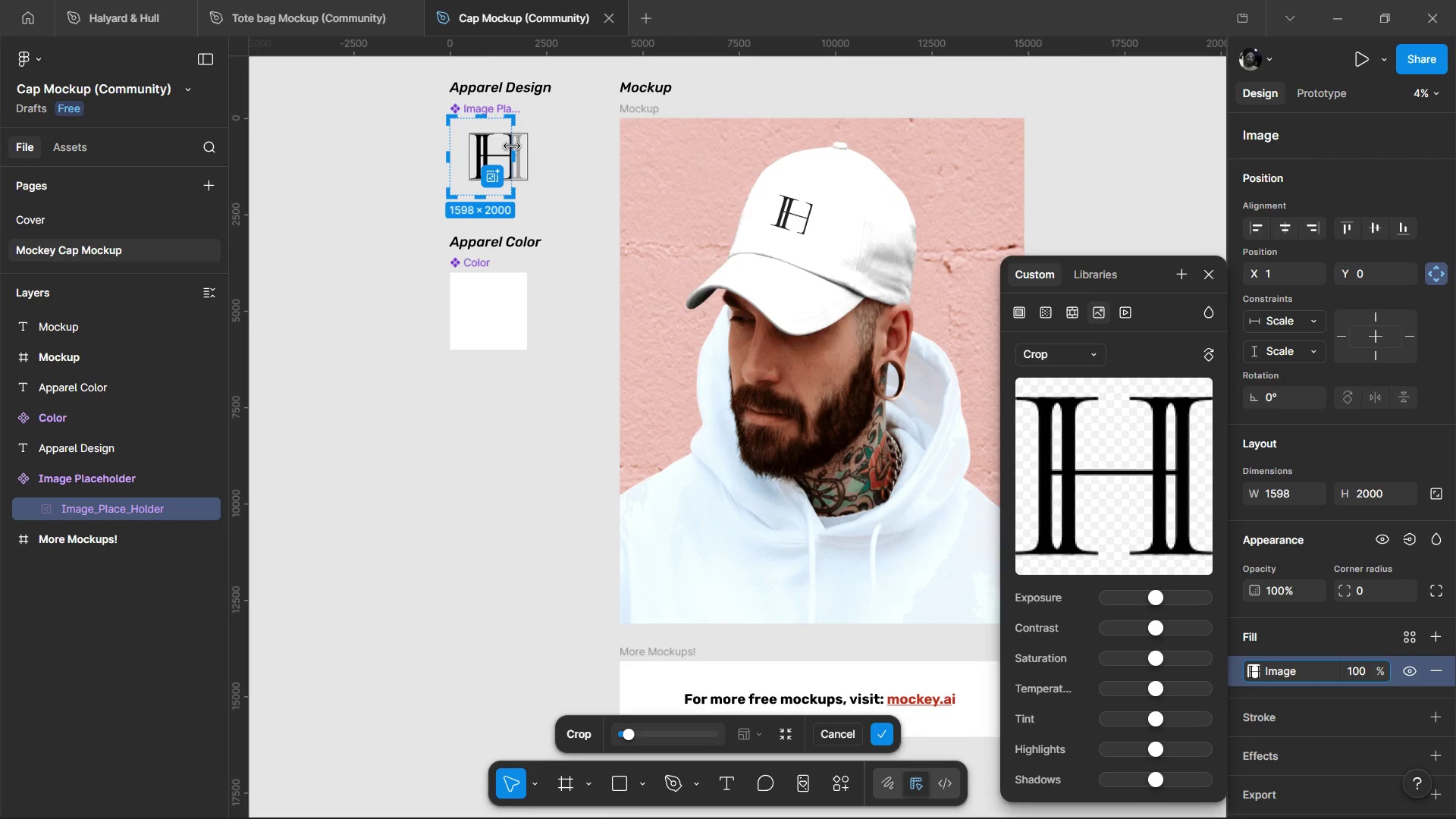 
key(Control+Z)
 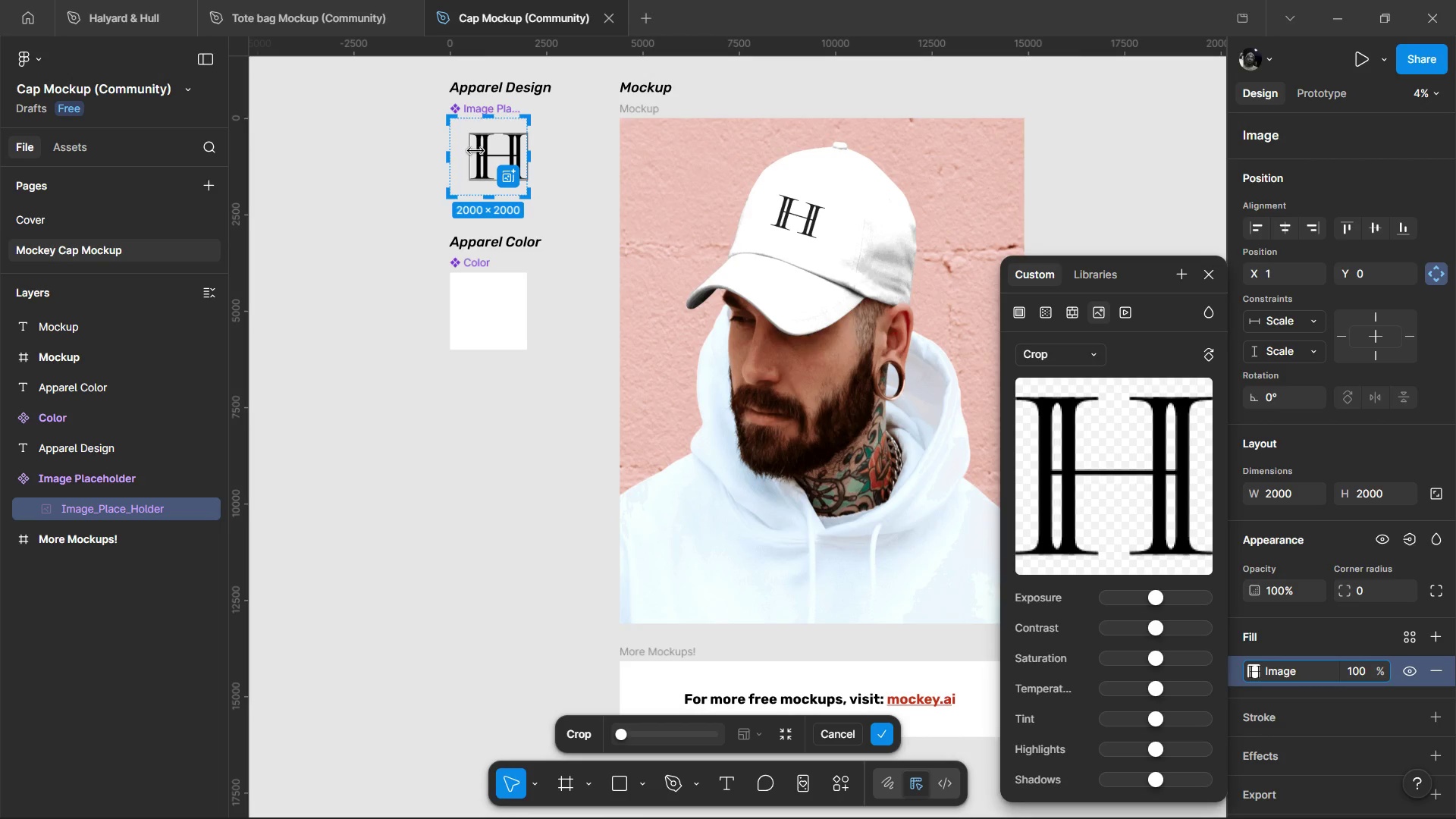 
left_click([484, 146])
 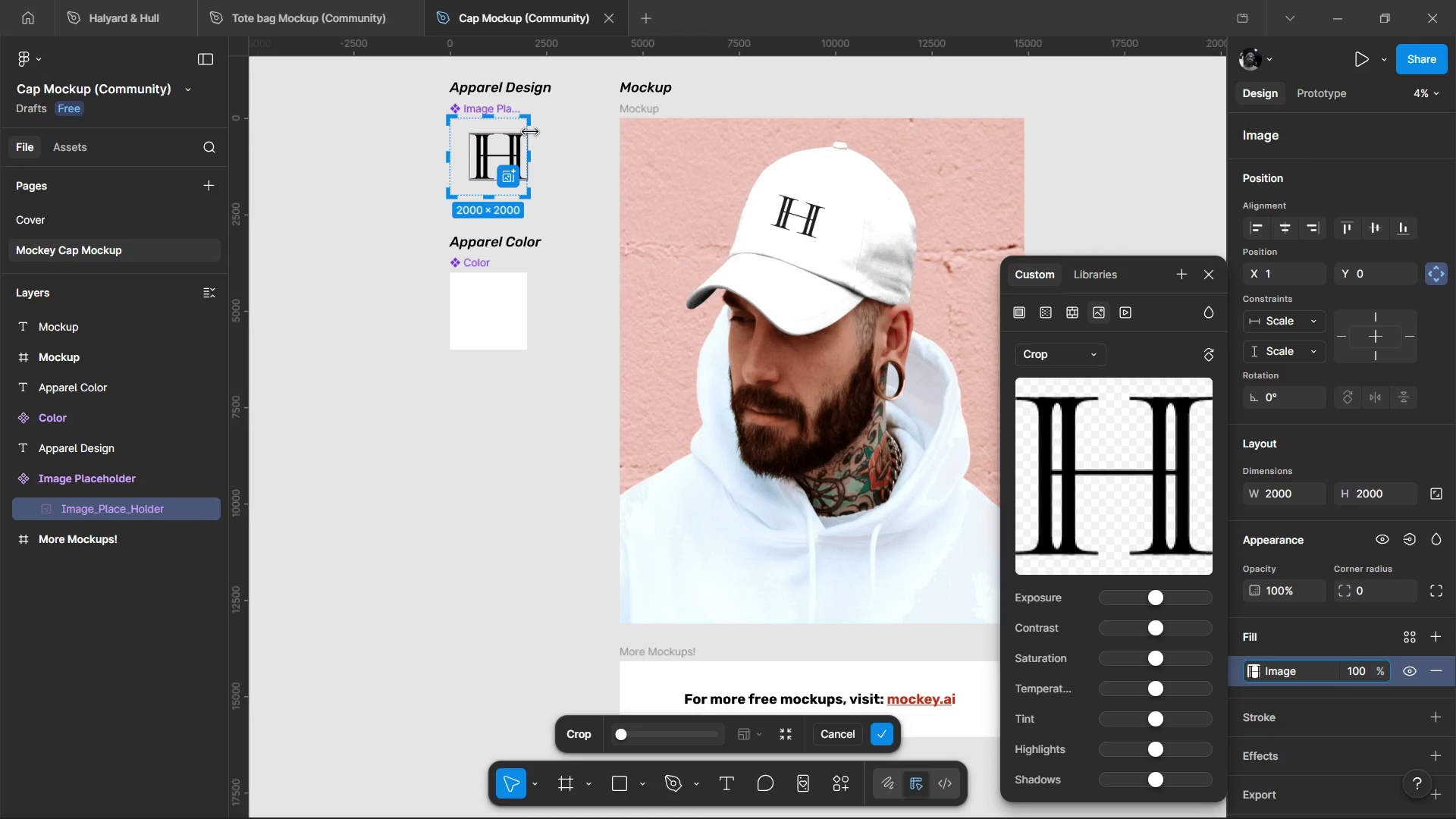 
left_click([485, 150])
 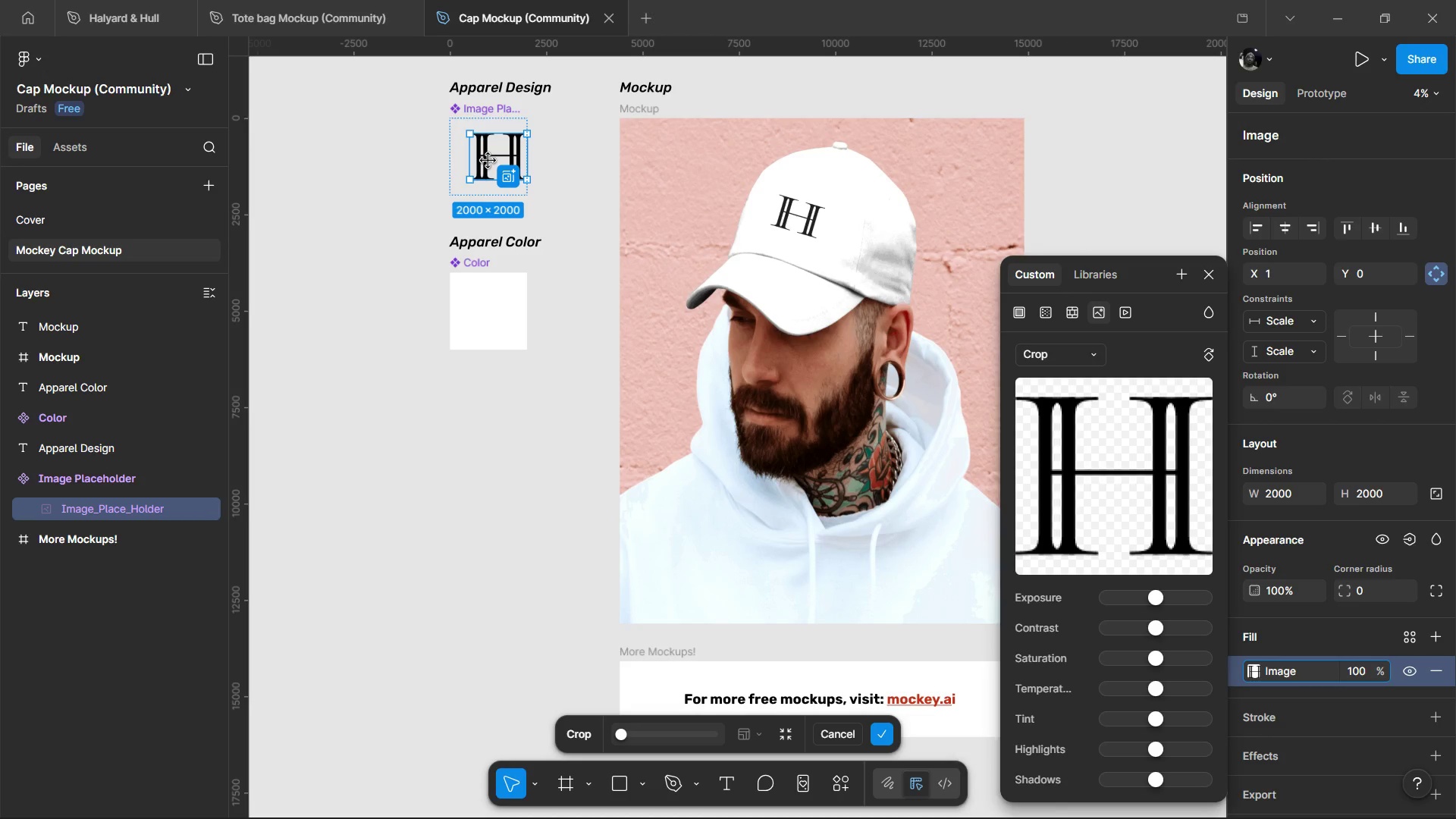 
left_click_drag(start_coordinate=[488, 161], to_coordinate=[475, 163])
 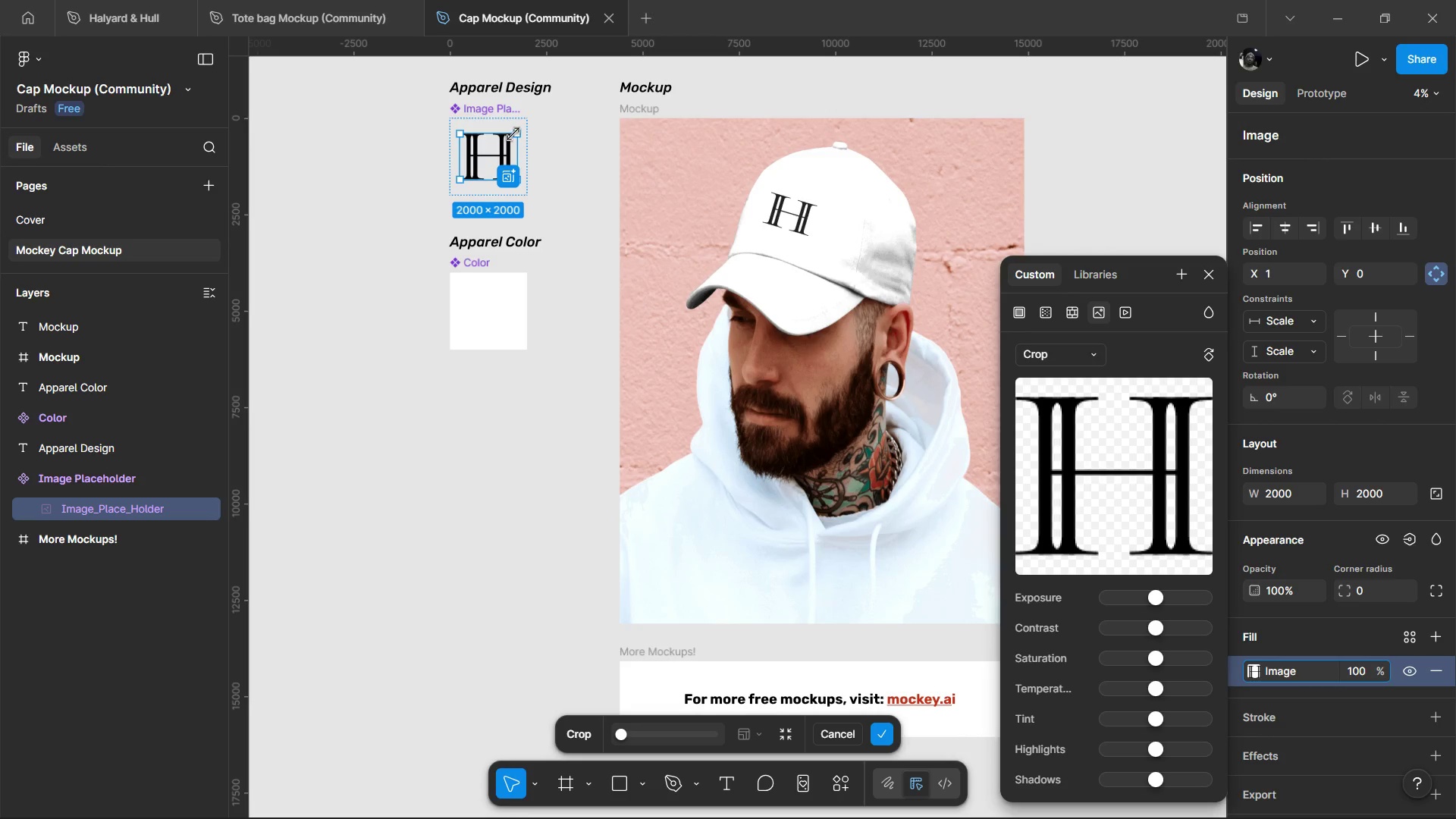 
left_click_drag(start_coordinate=[513, 134], to_coordinate=[505, 142])
 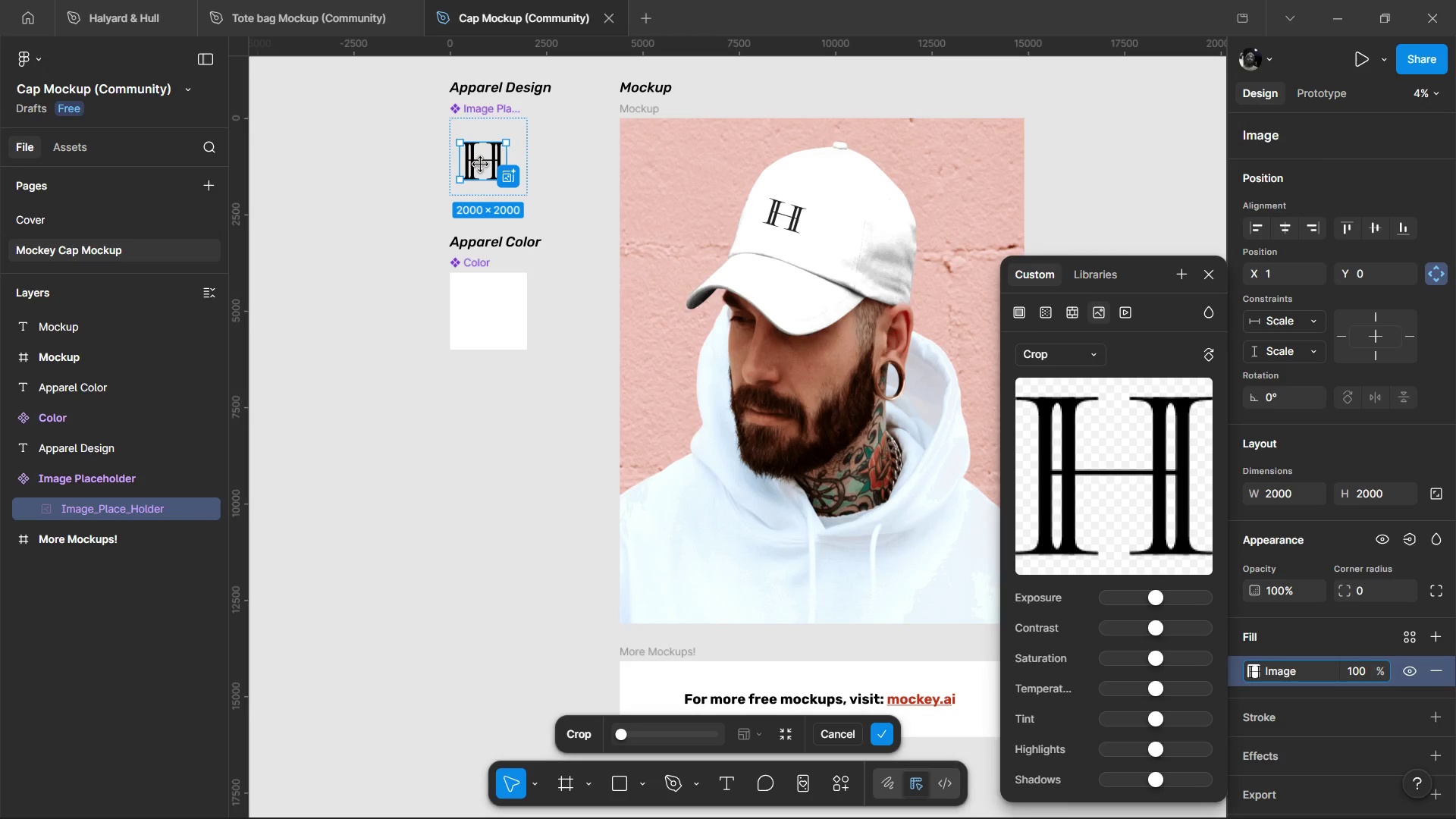 
left_click_drag(start_coordinate=[481, 165], to_coordinate=[484, 161])
 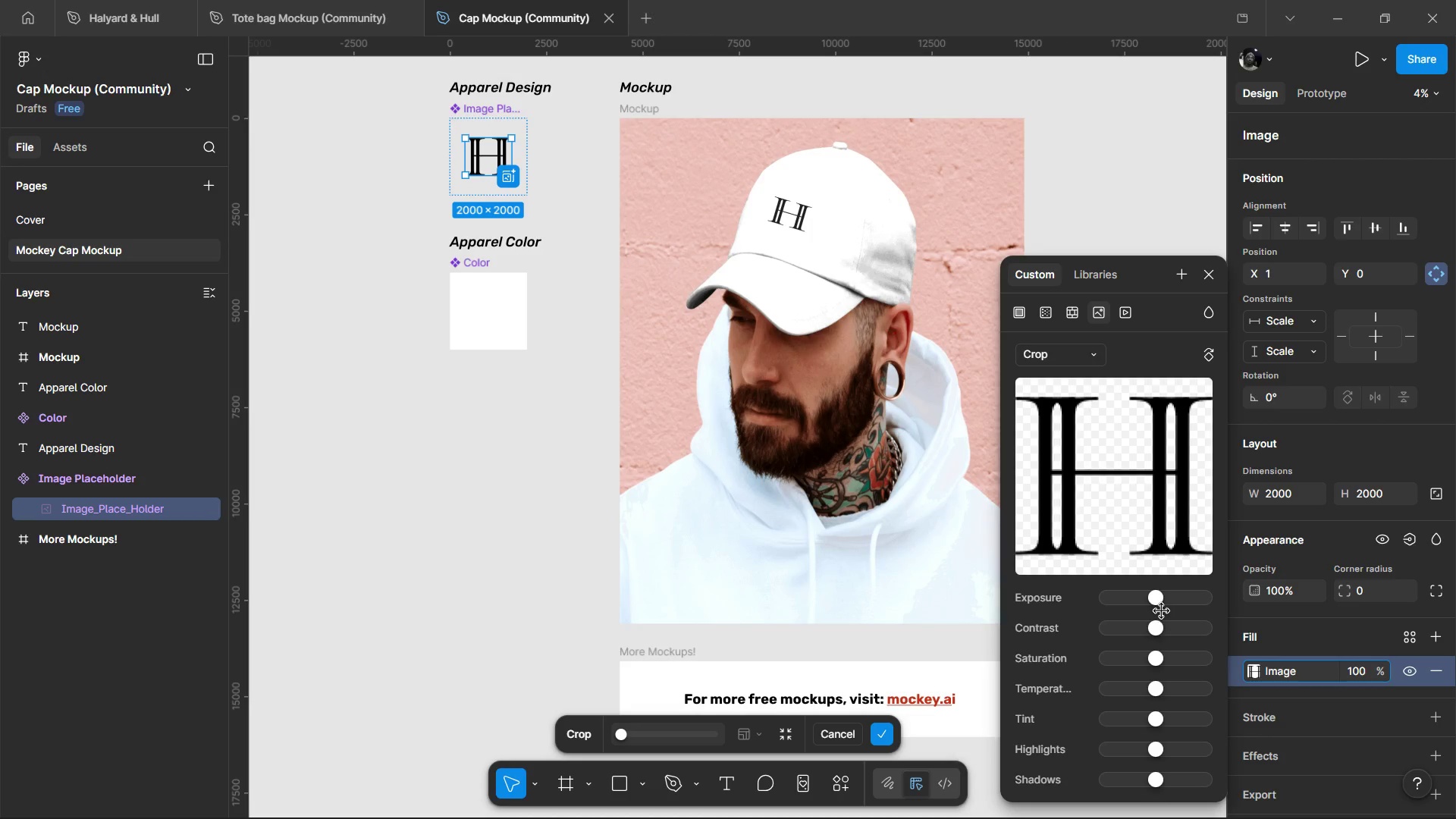 
left_click_drag(start_coordinate=[1157, 606], to_coordinate=[1134, 607])
 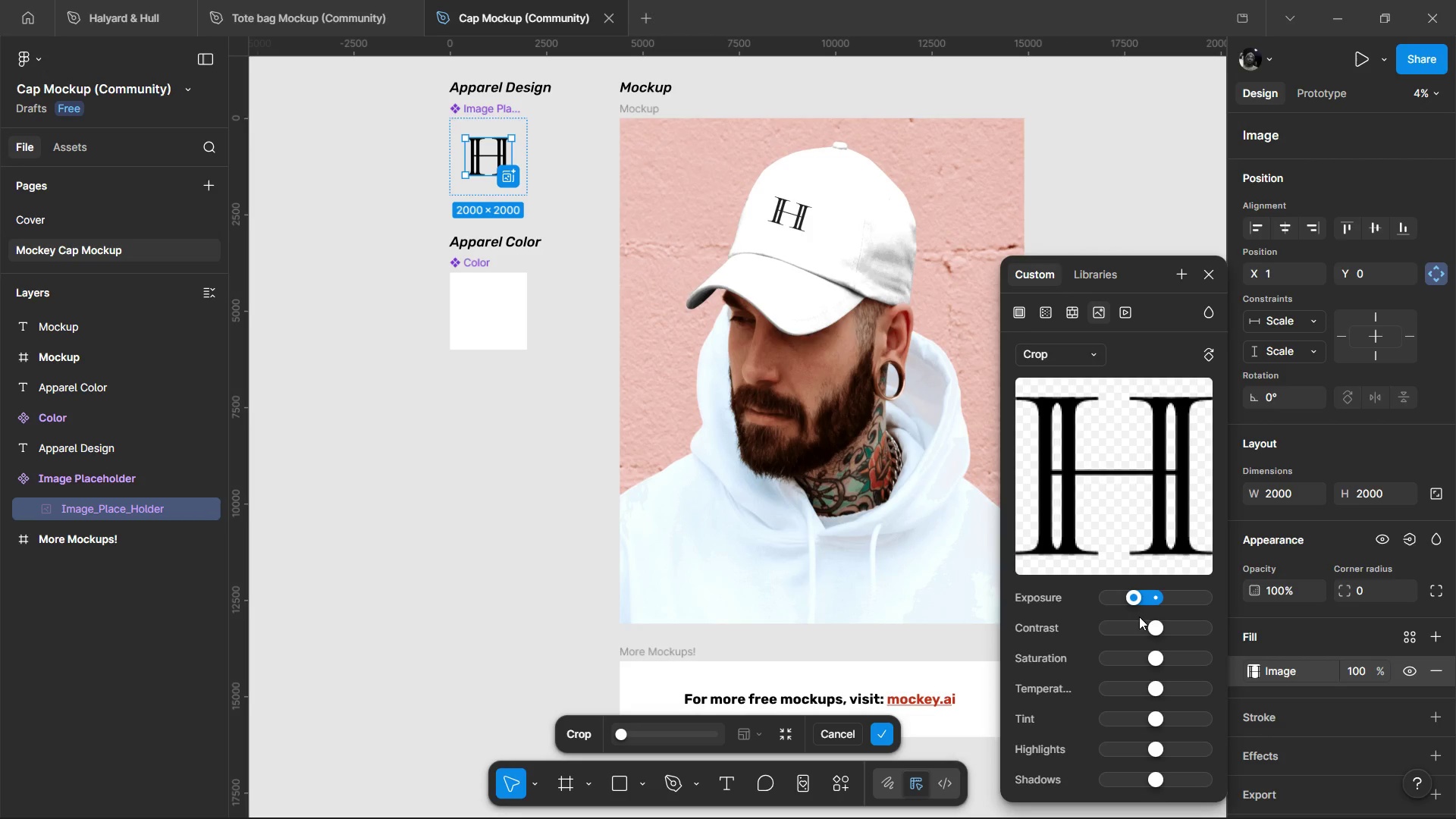 
left_click_drag(start_coordinate=[1135, 597], to_coordinate=[1156, 601])
 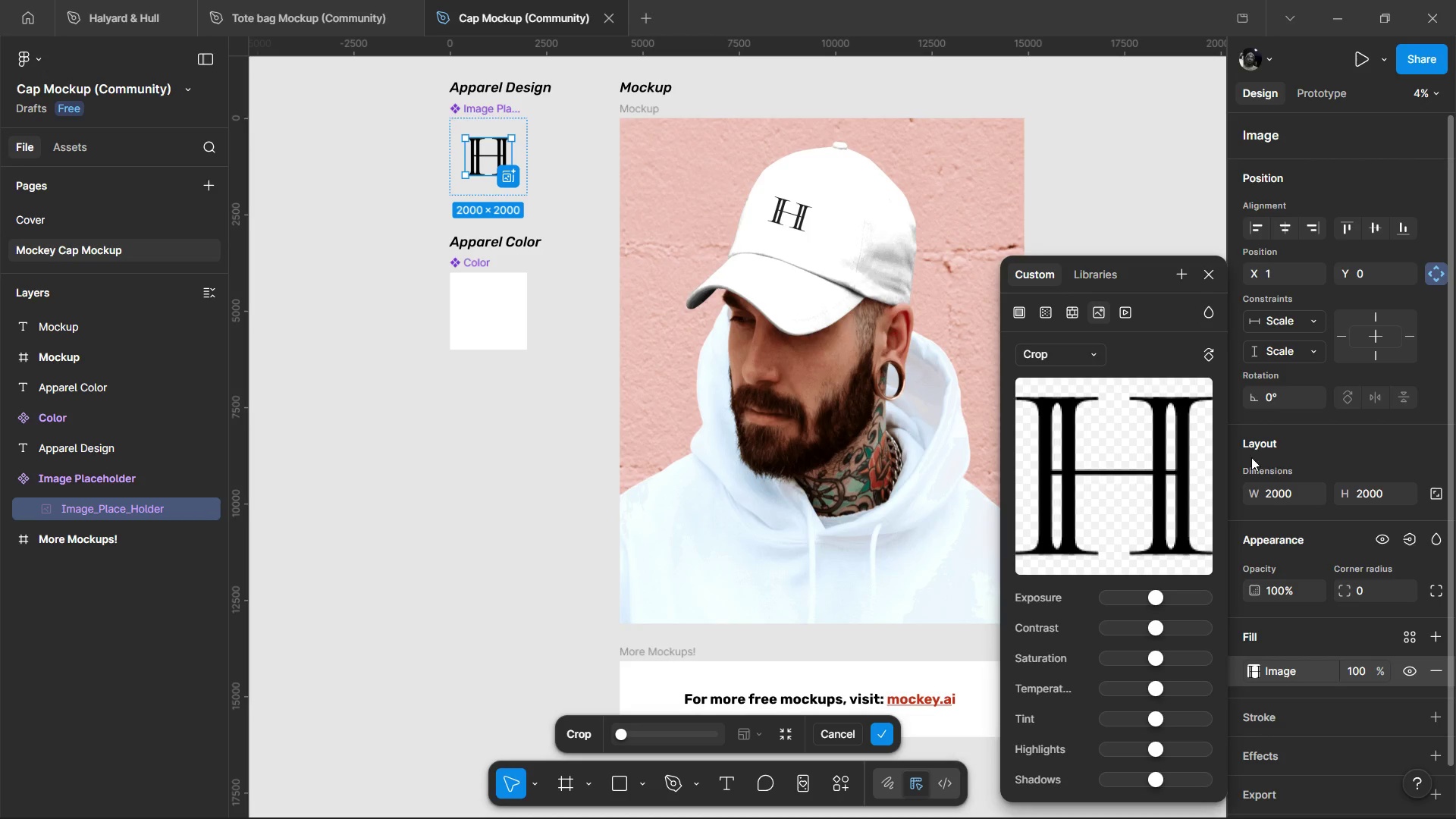 
wait(6.94)
 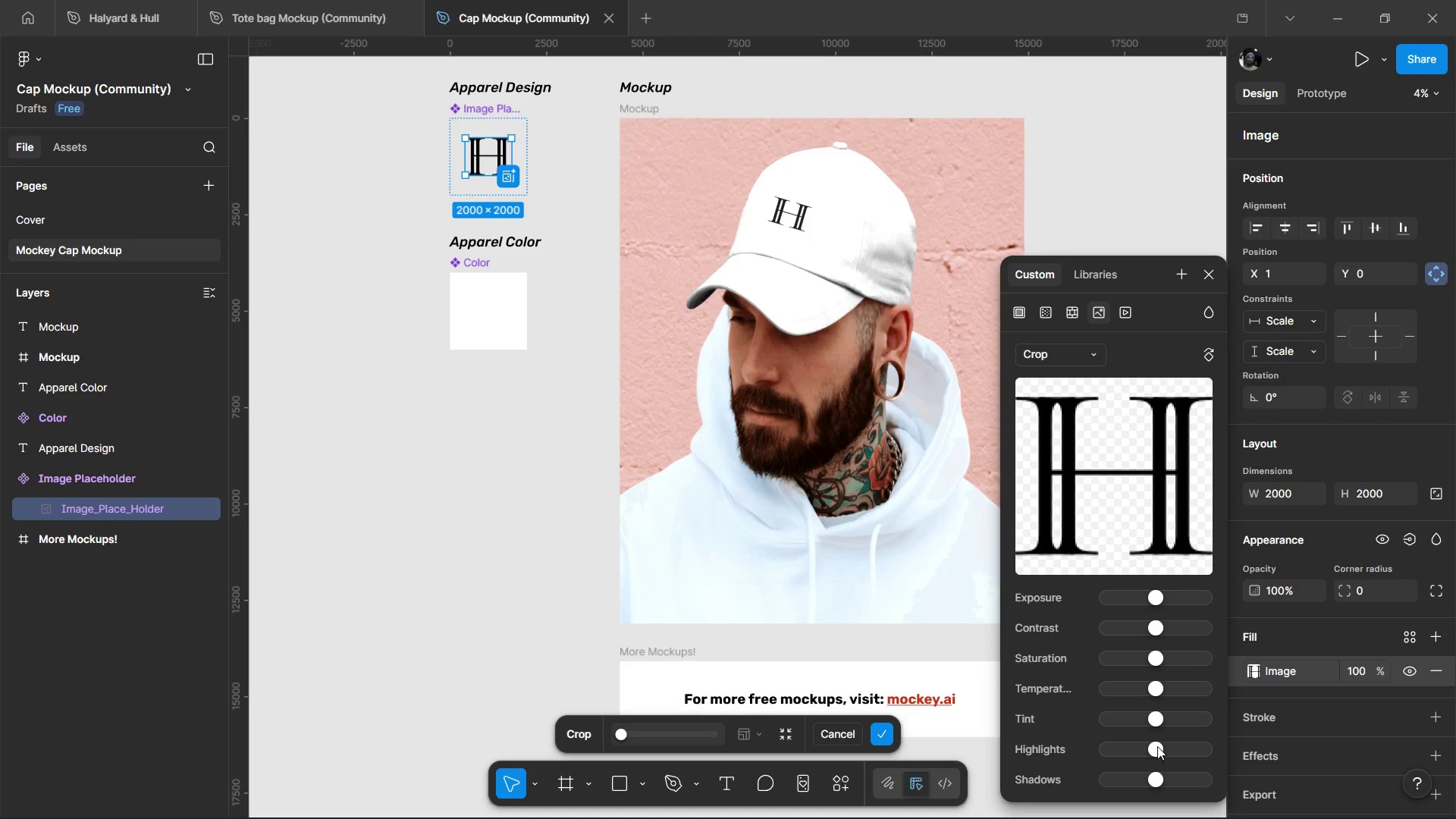 
left_click_drag(start_coordinate=[1388, 673], to_coordinate=[635, 439])
 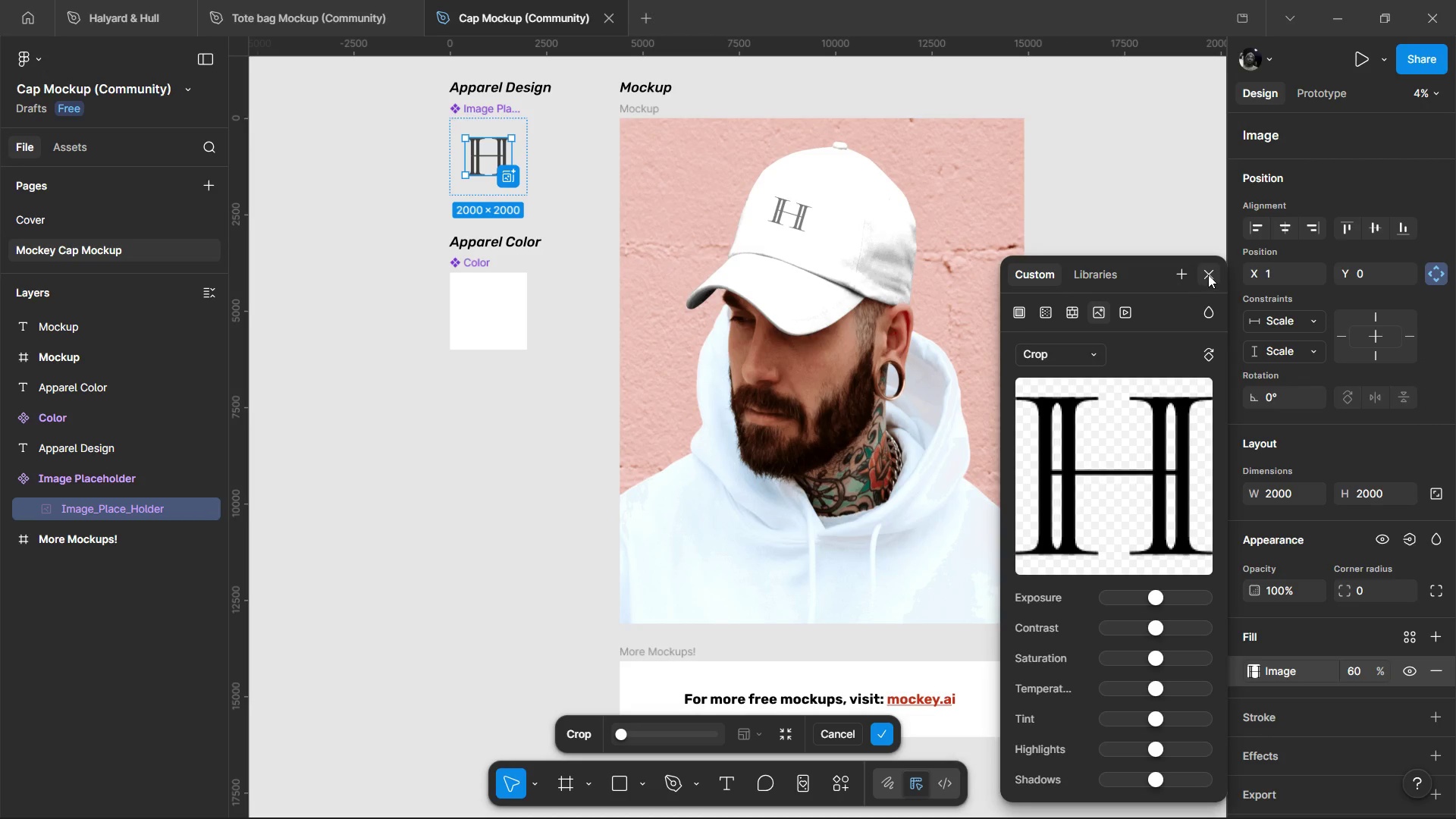 
left_click([1208, 275])
 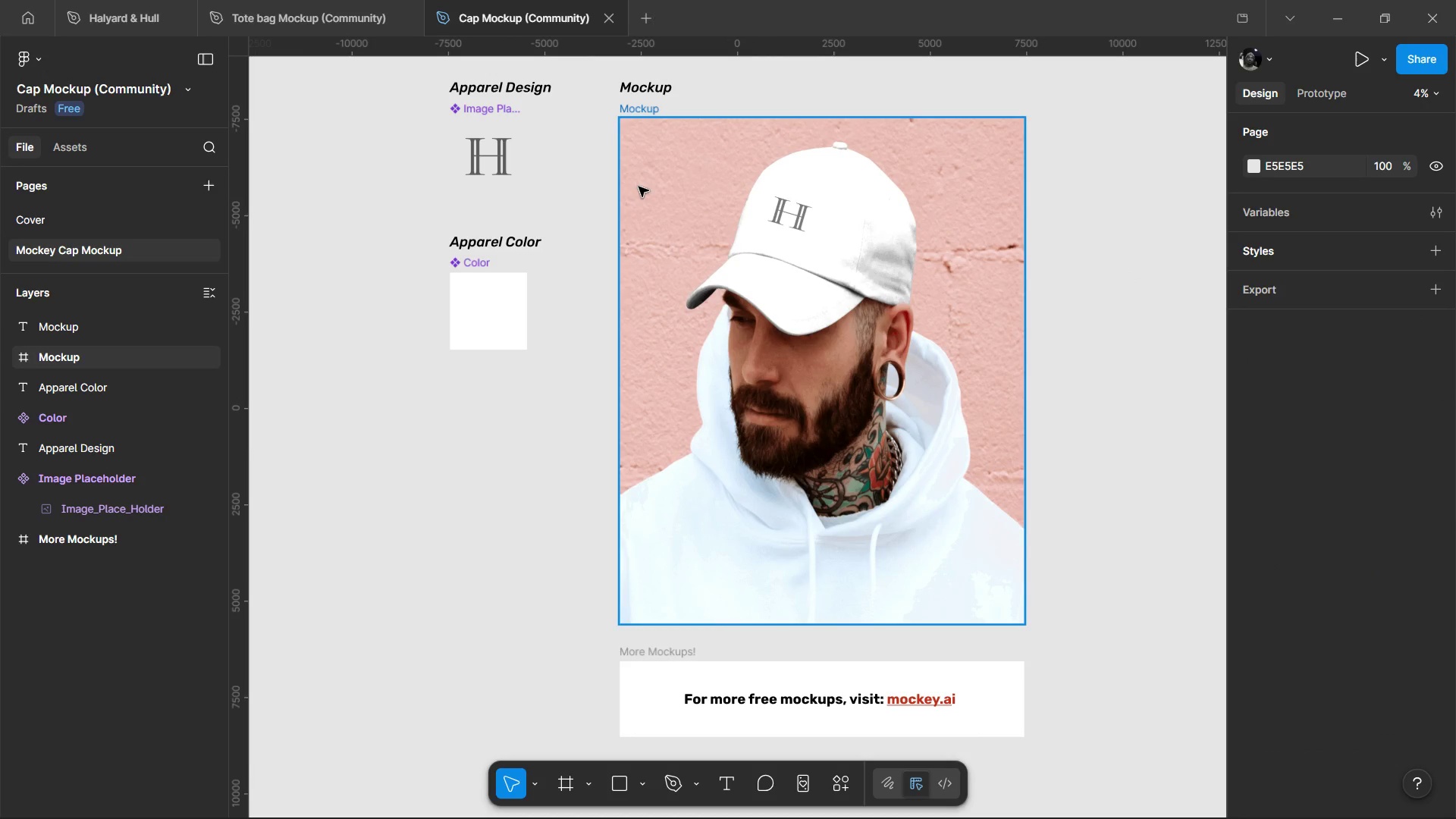 
left_click([639, 187])
 